 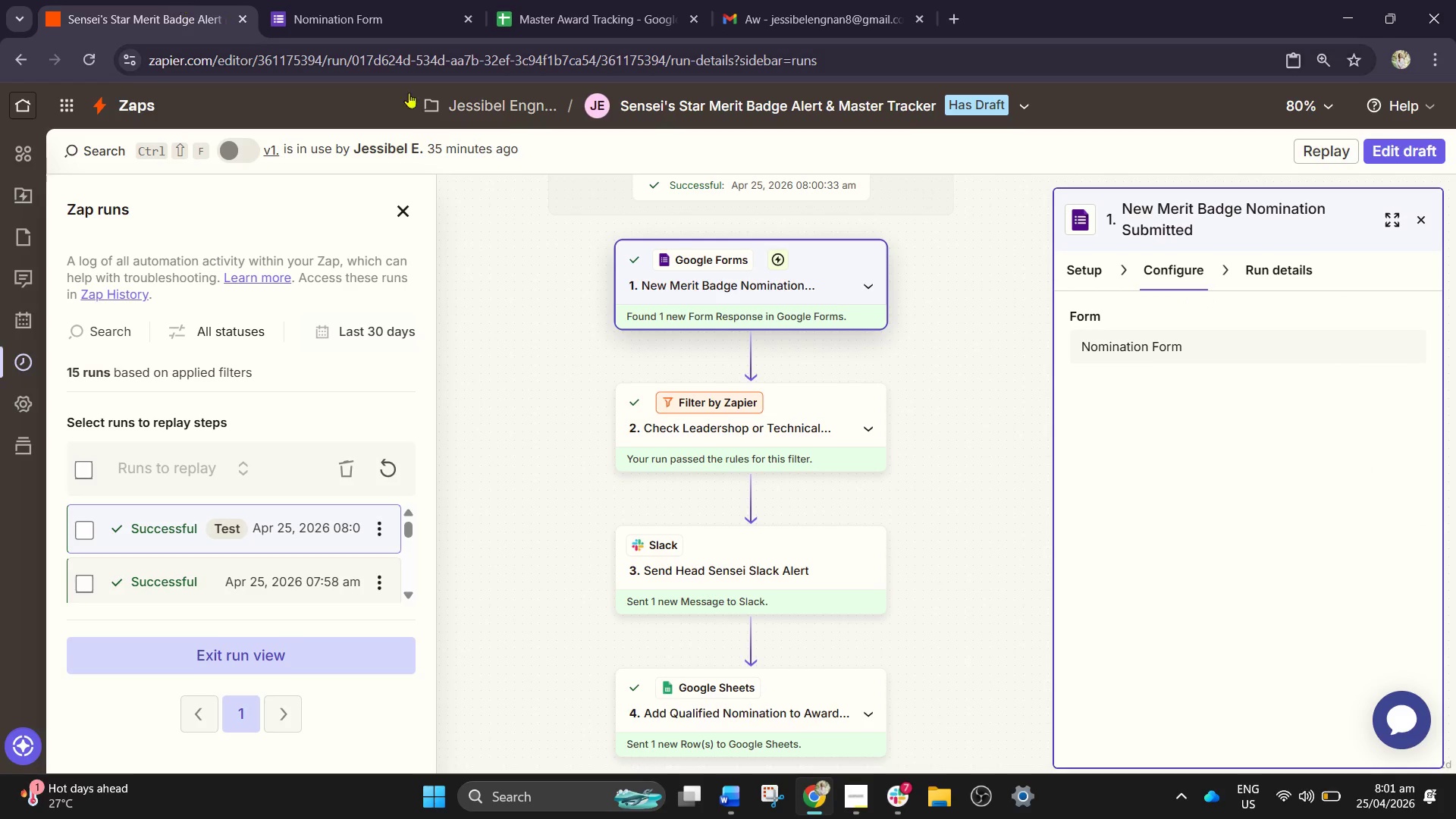 
scroll: coordinate [874, 378], scroll_direction: up, amount: 1.0
 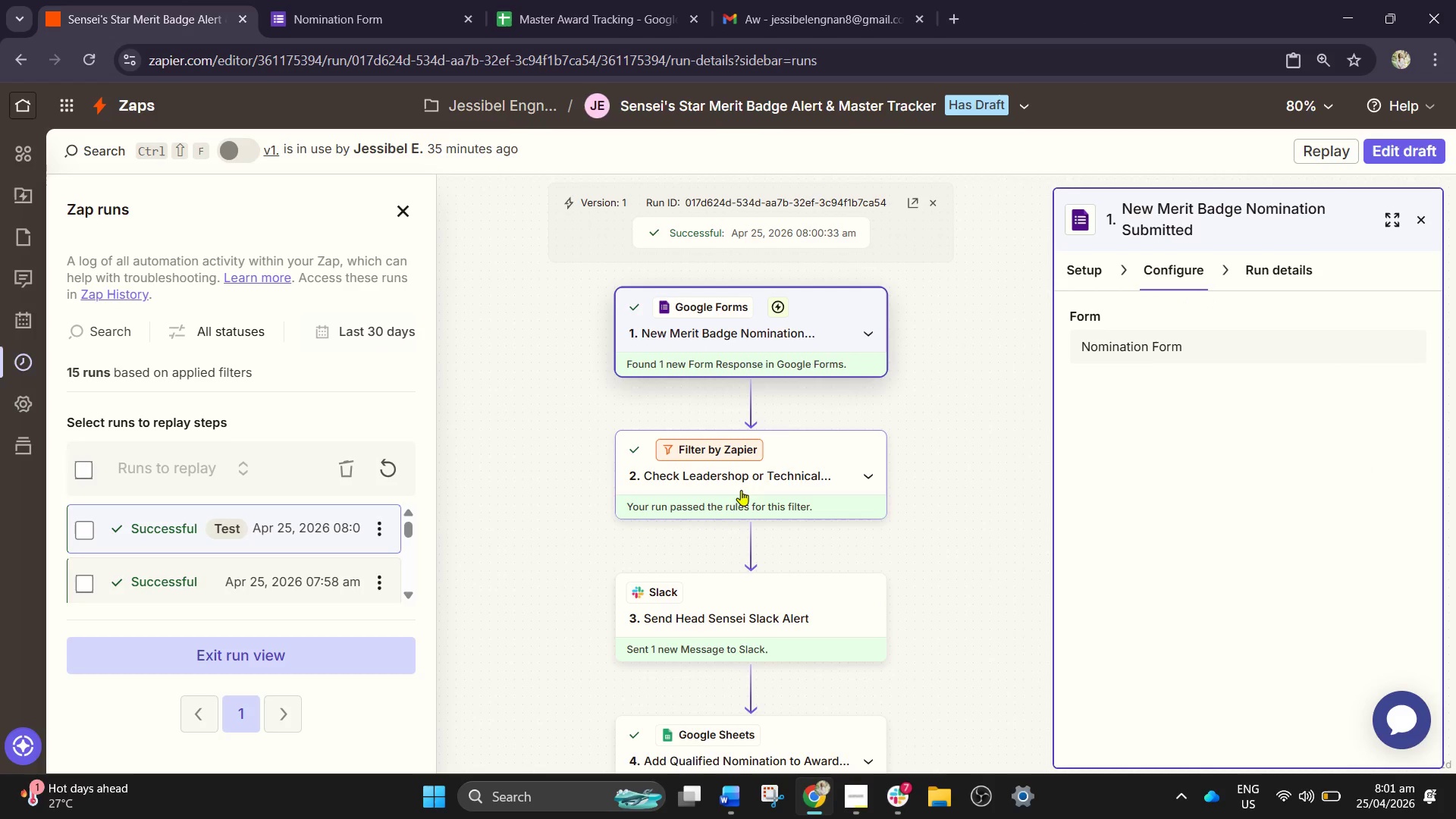 
left_click([752, 486])
 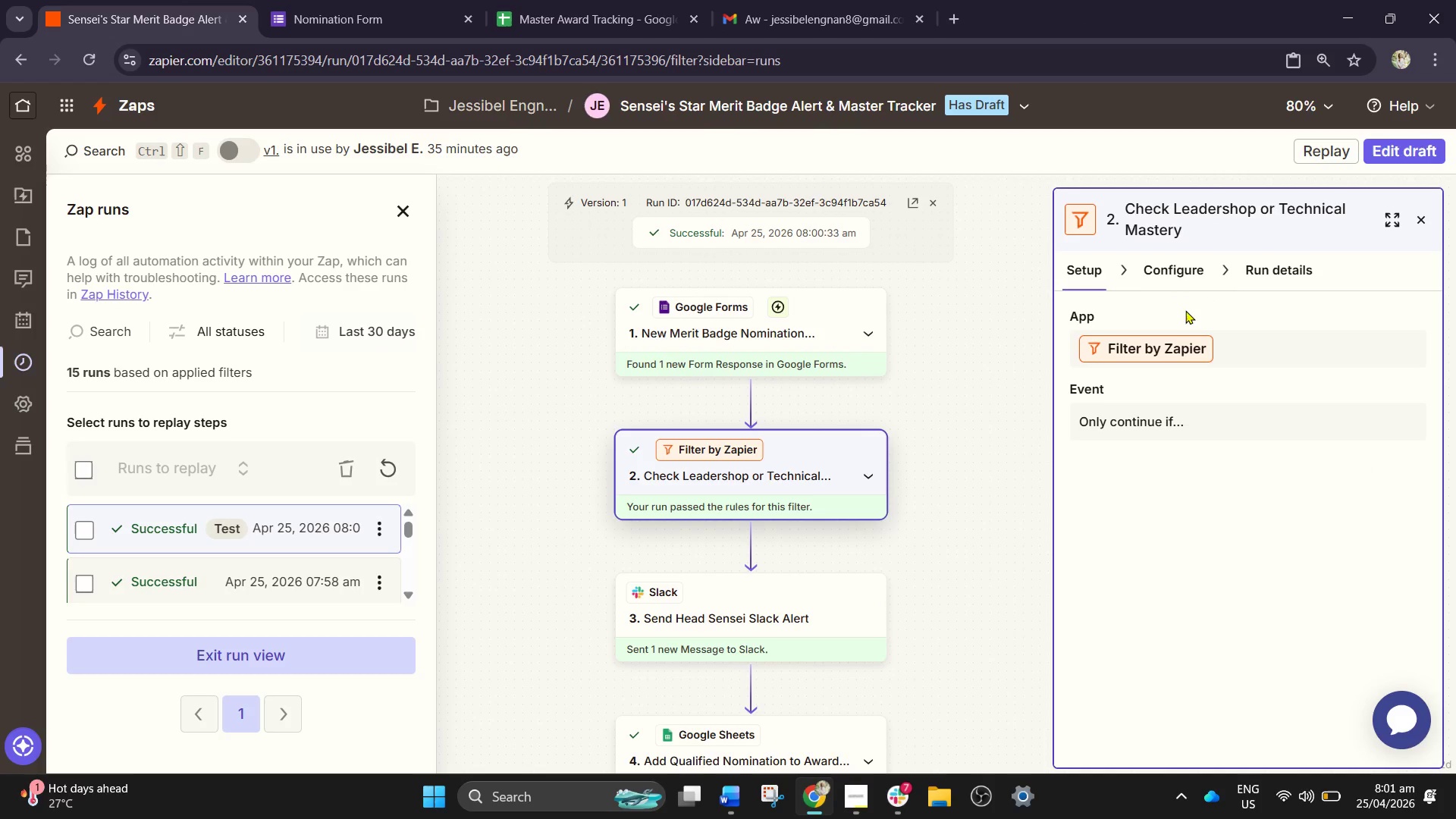 
left_click([1185, 272])
 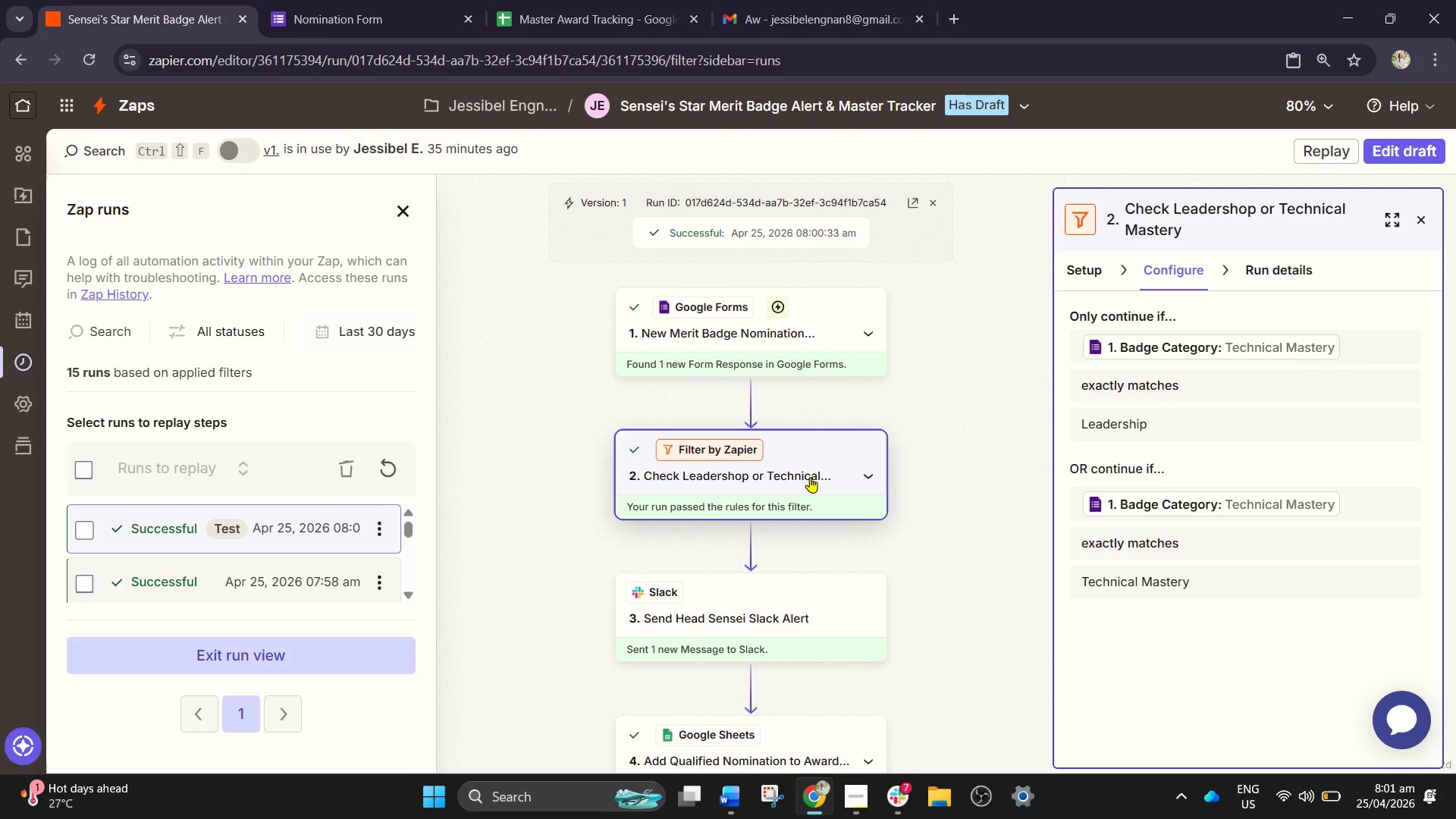 
wait(5.36)
 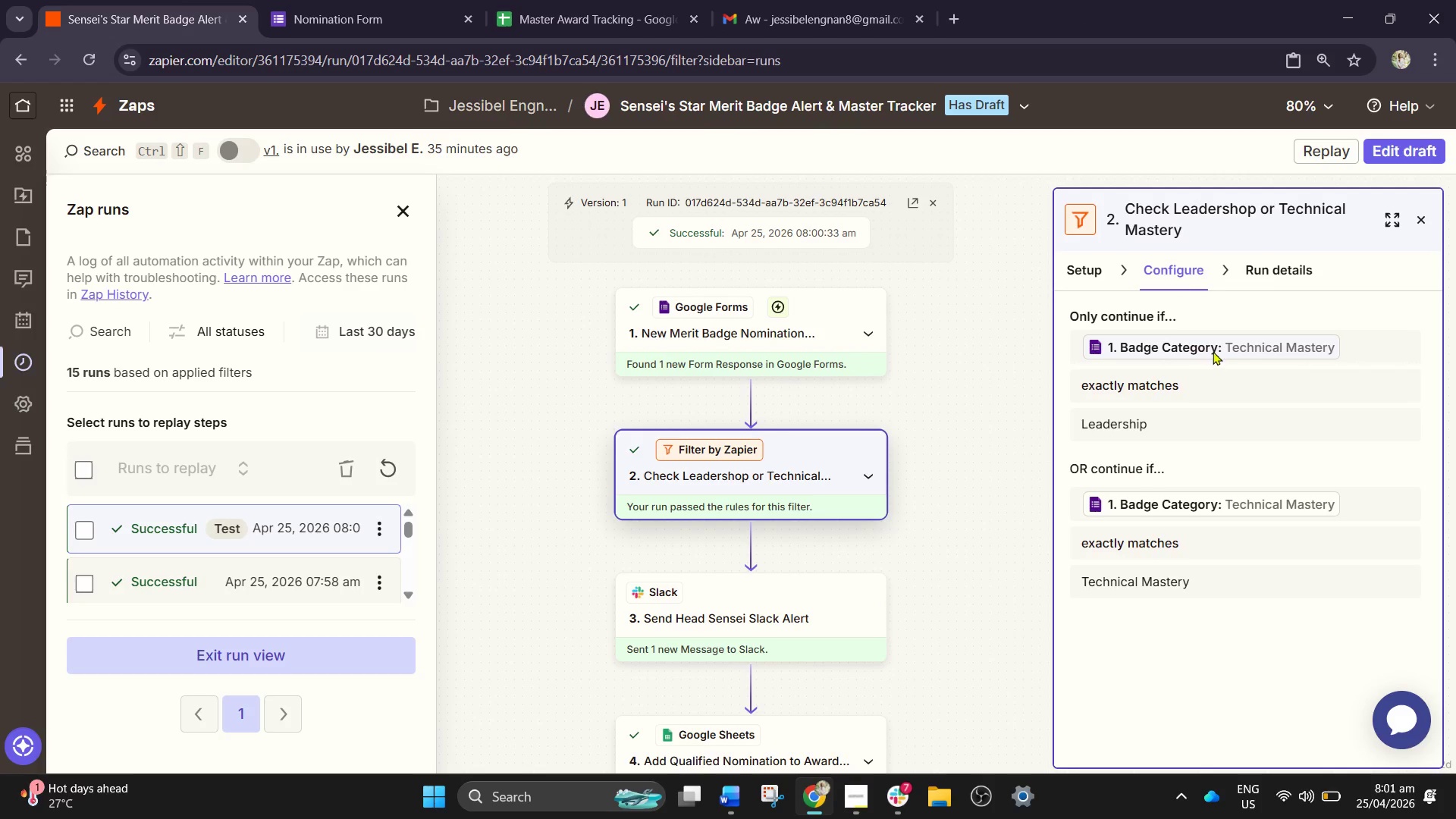 
left_click([588, 0])
 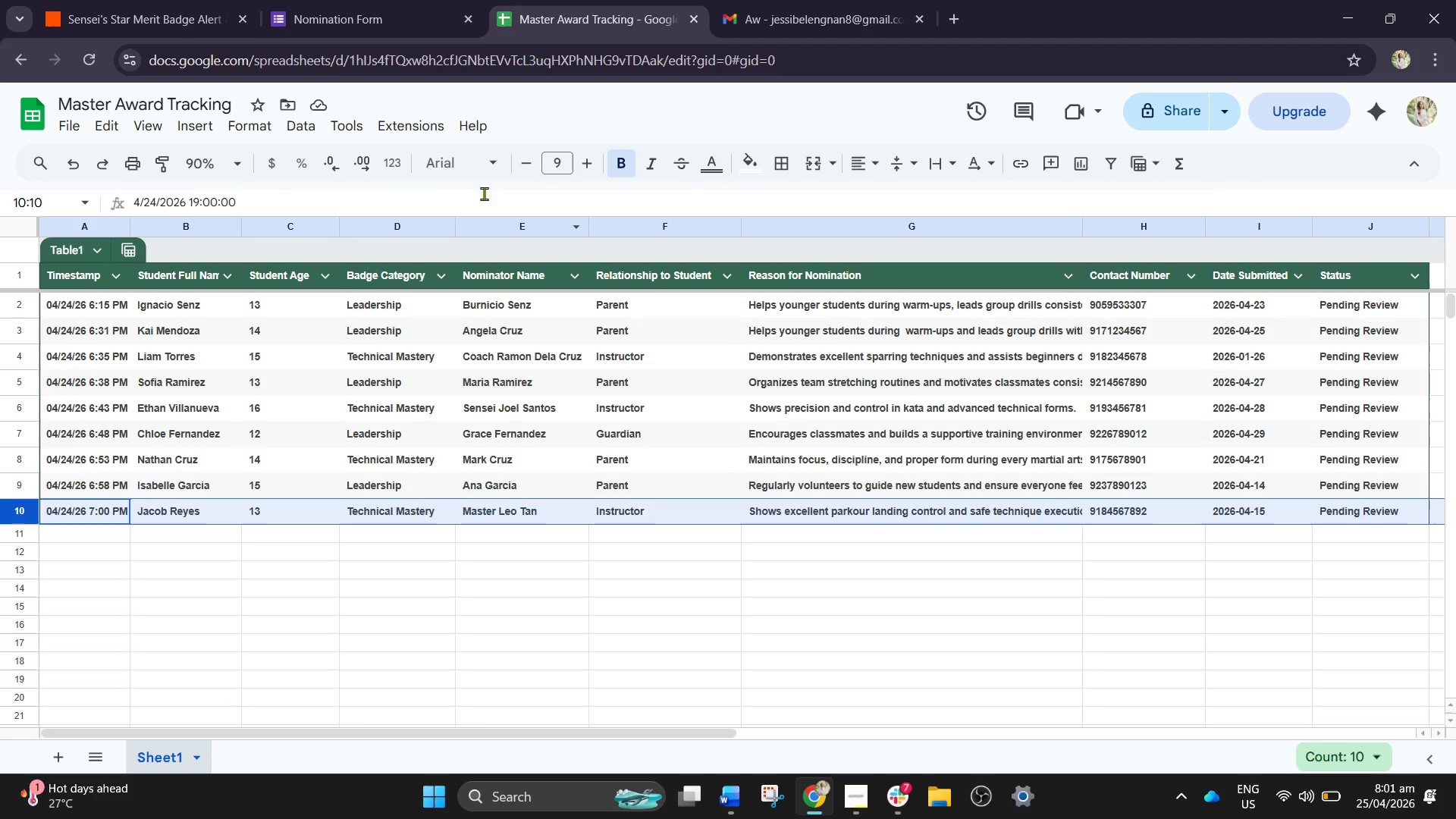 
left_click([341, 0])
 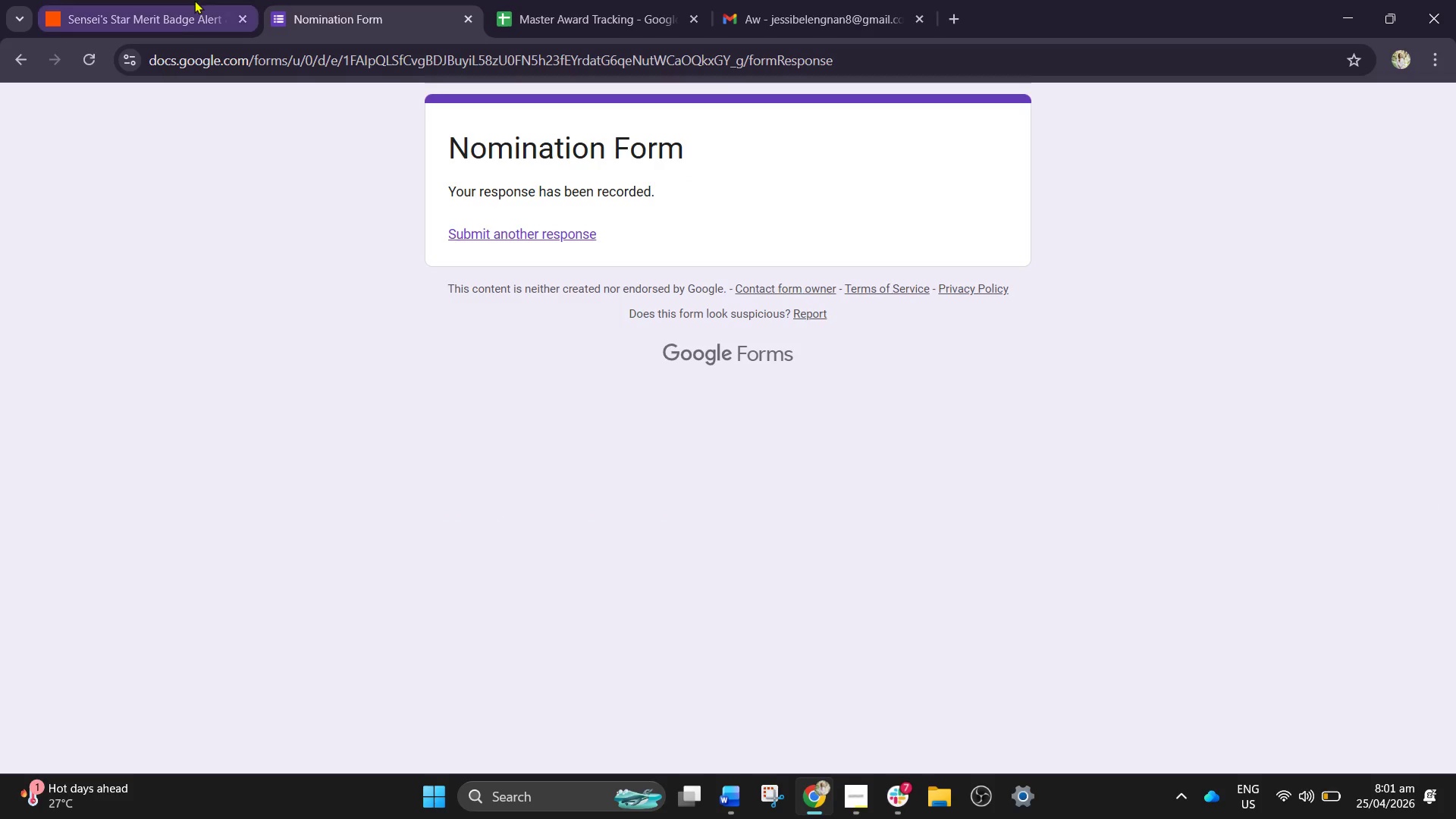 
left_click([194, 0])
 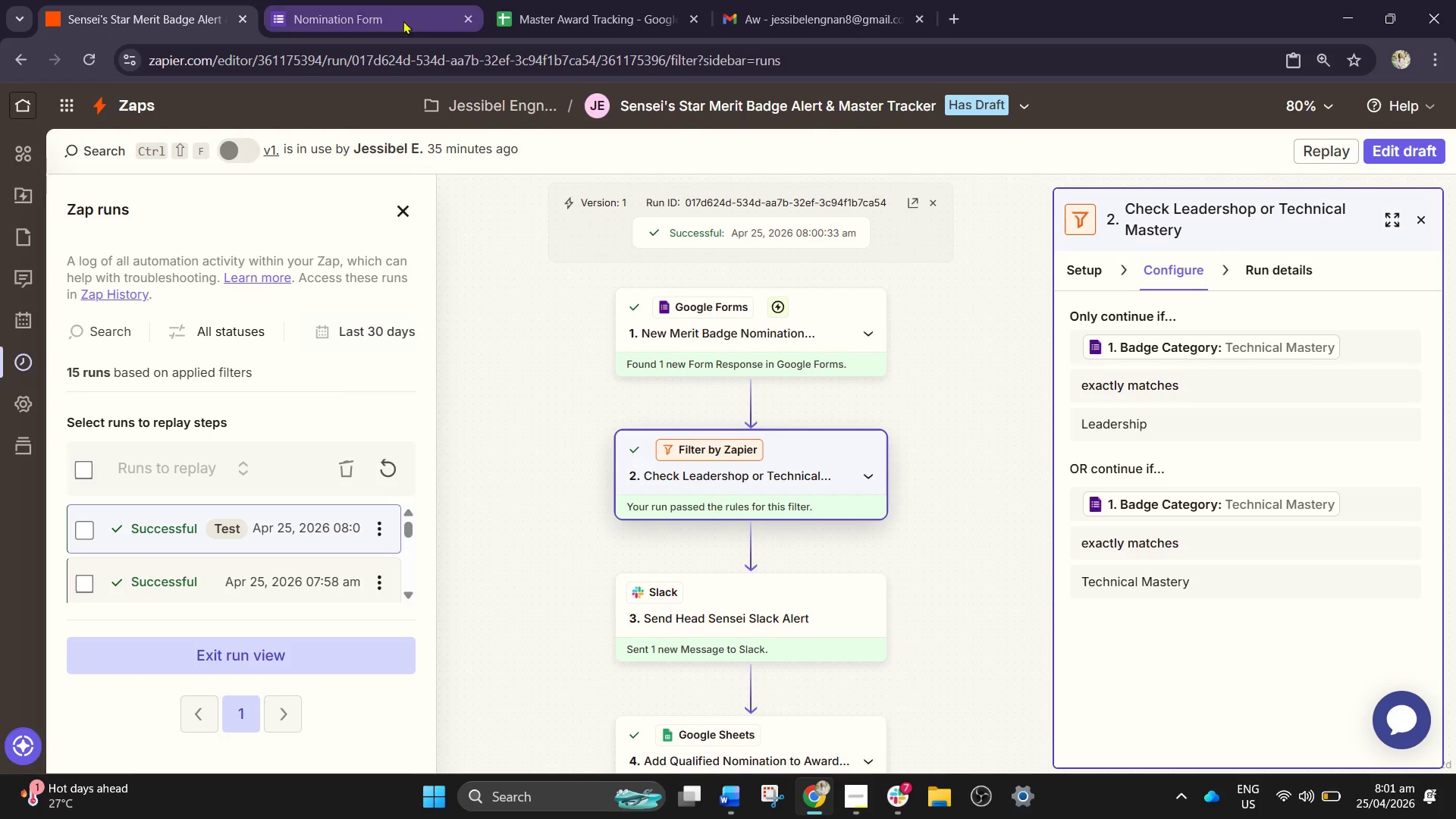 
left_click([521, 0])
 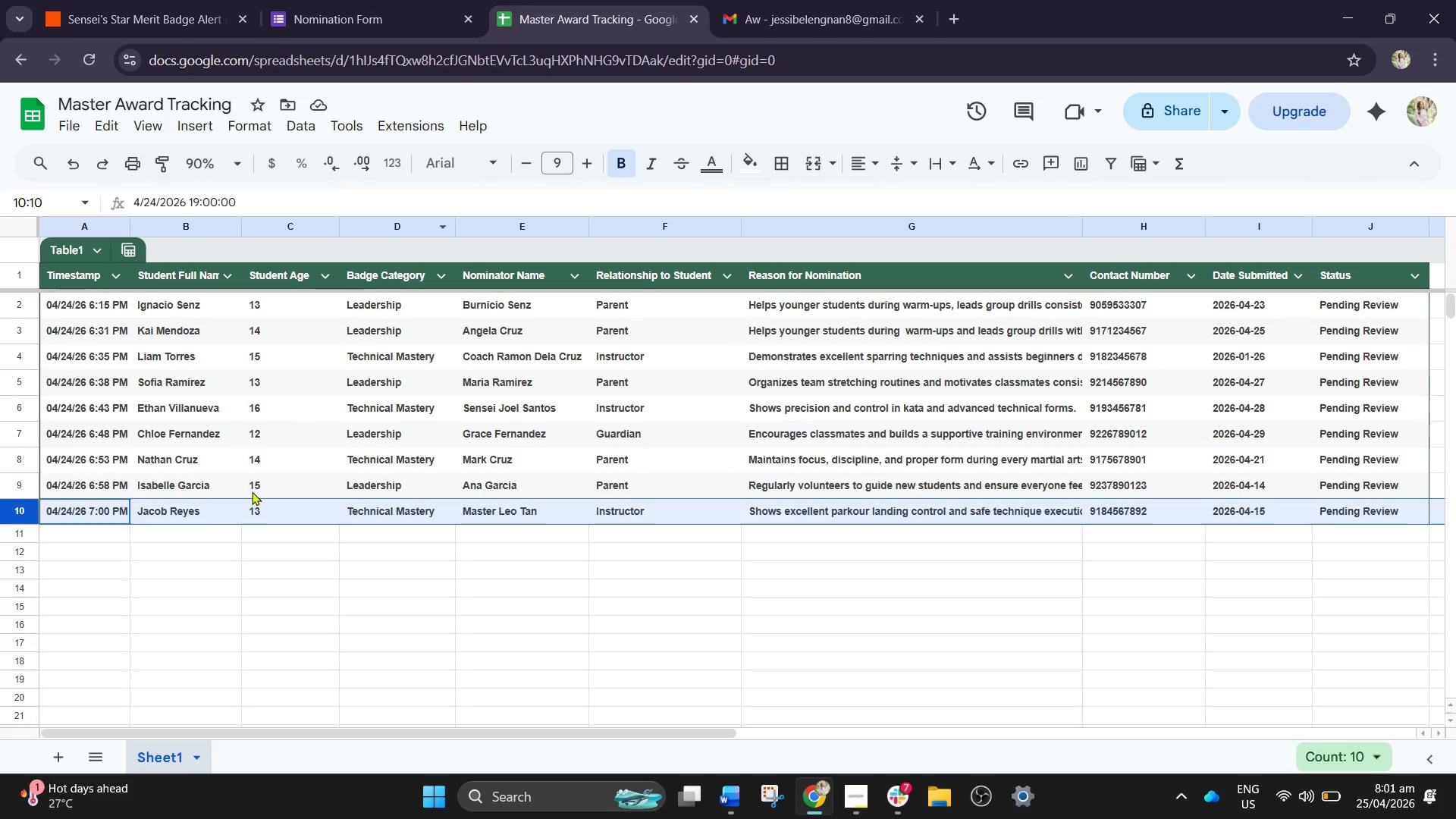 
scroll: coordinate [246, 508], scroll_direction: down, amount: 1.0
 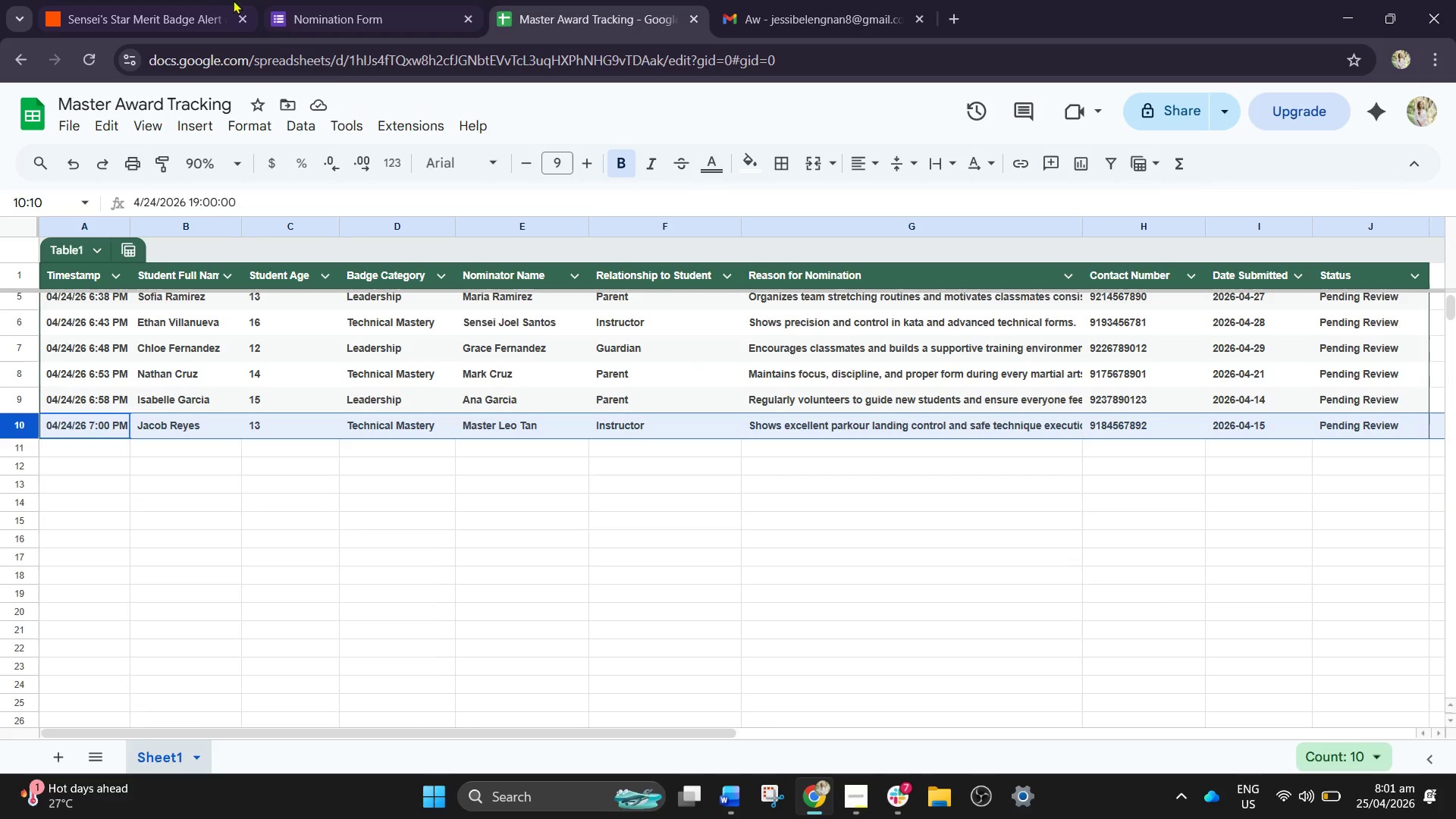 
left_click([190, 0])
 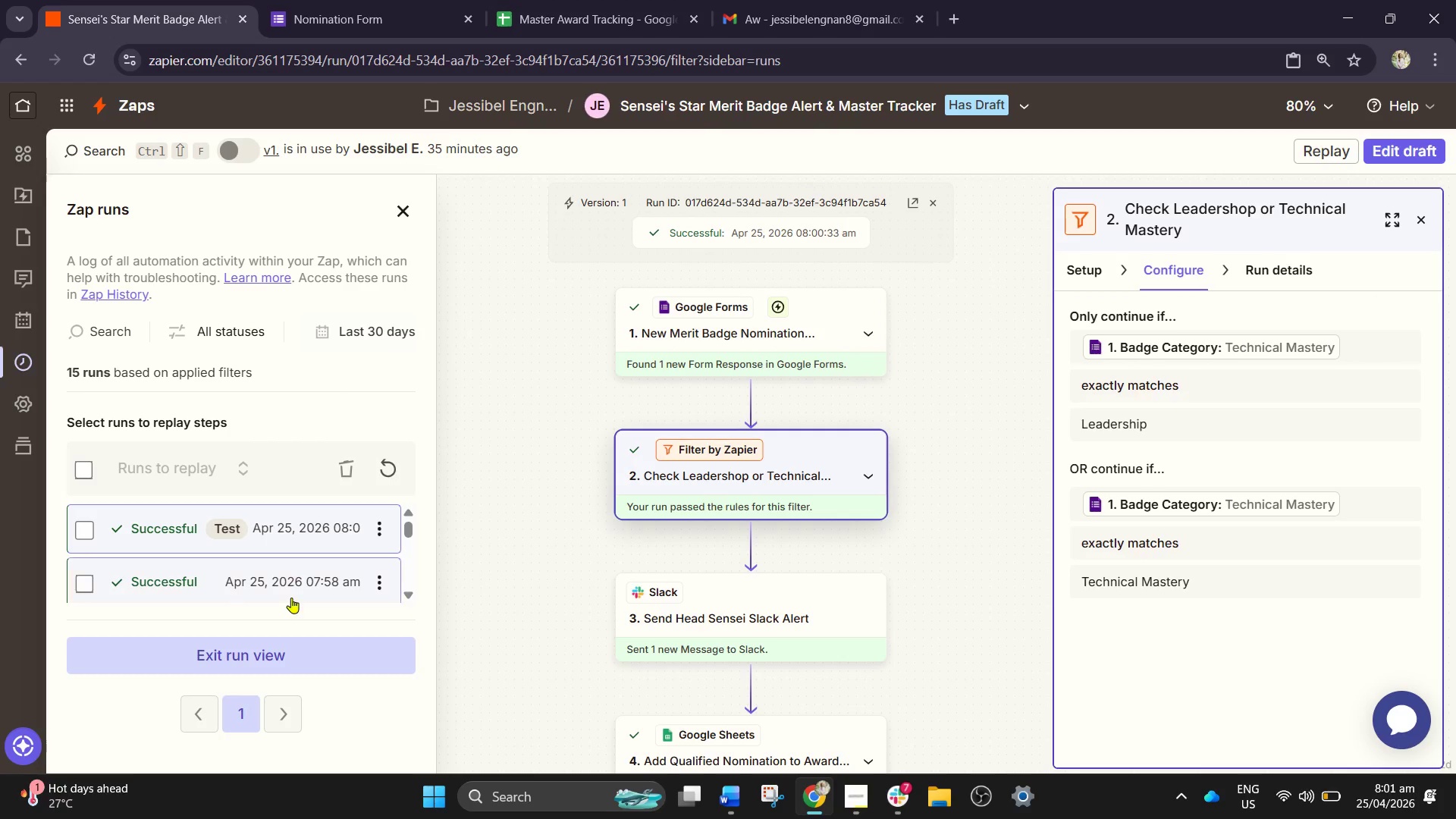 
scroll: coordinate [359, 460], scroll_direction: up, amount: 3.0
 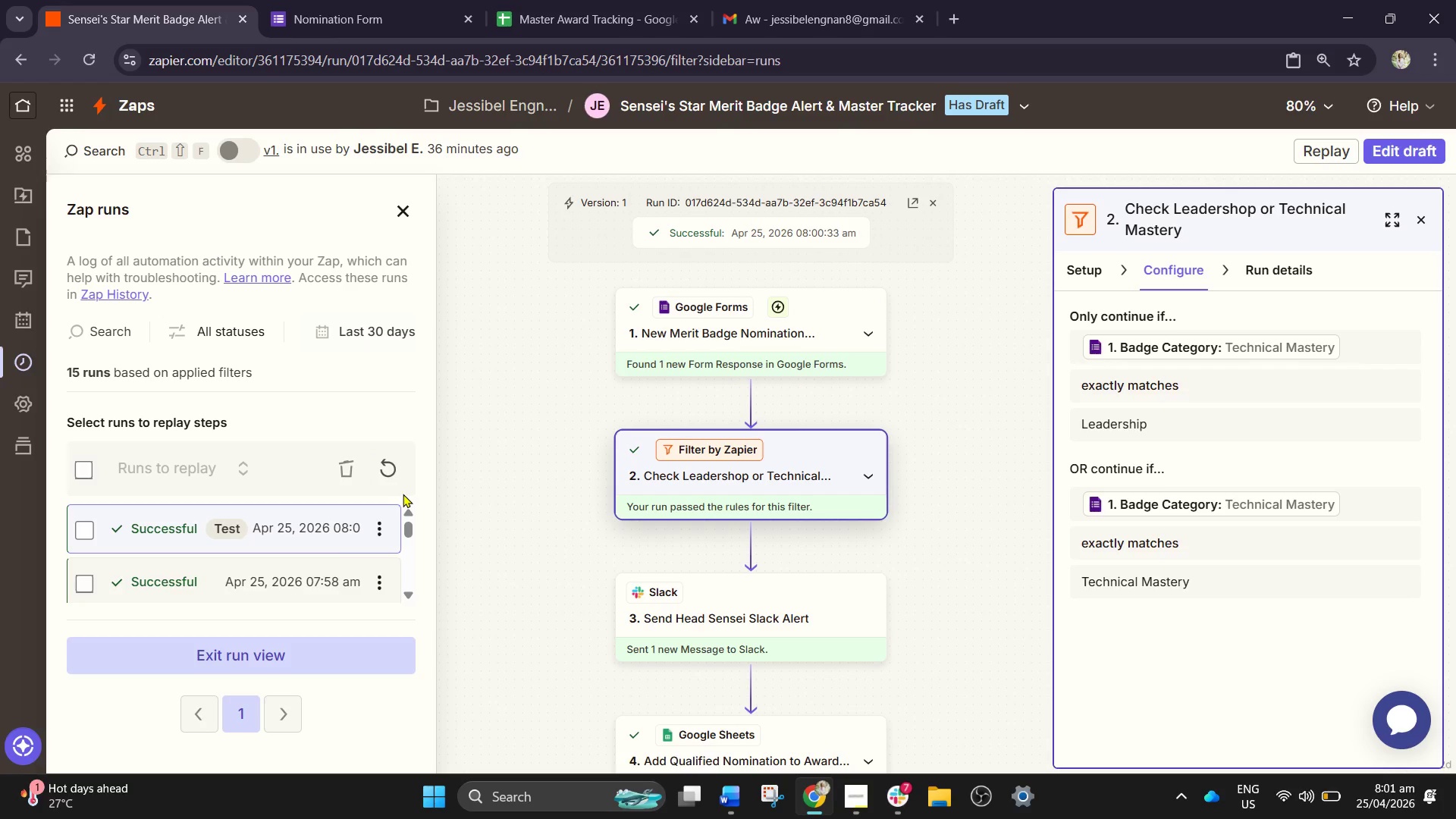 
wait(26.53)
 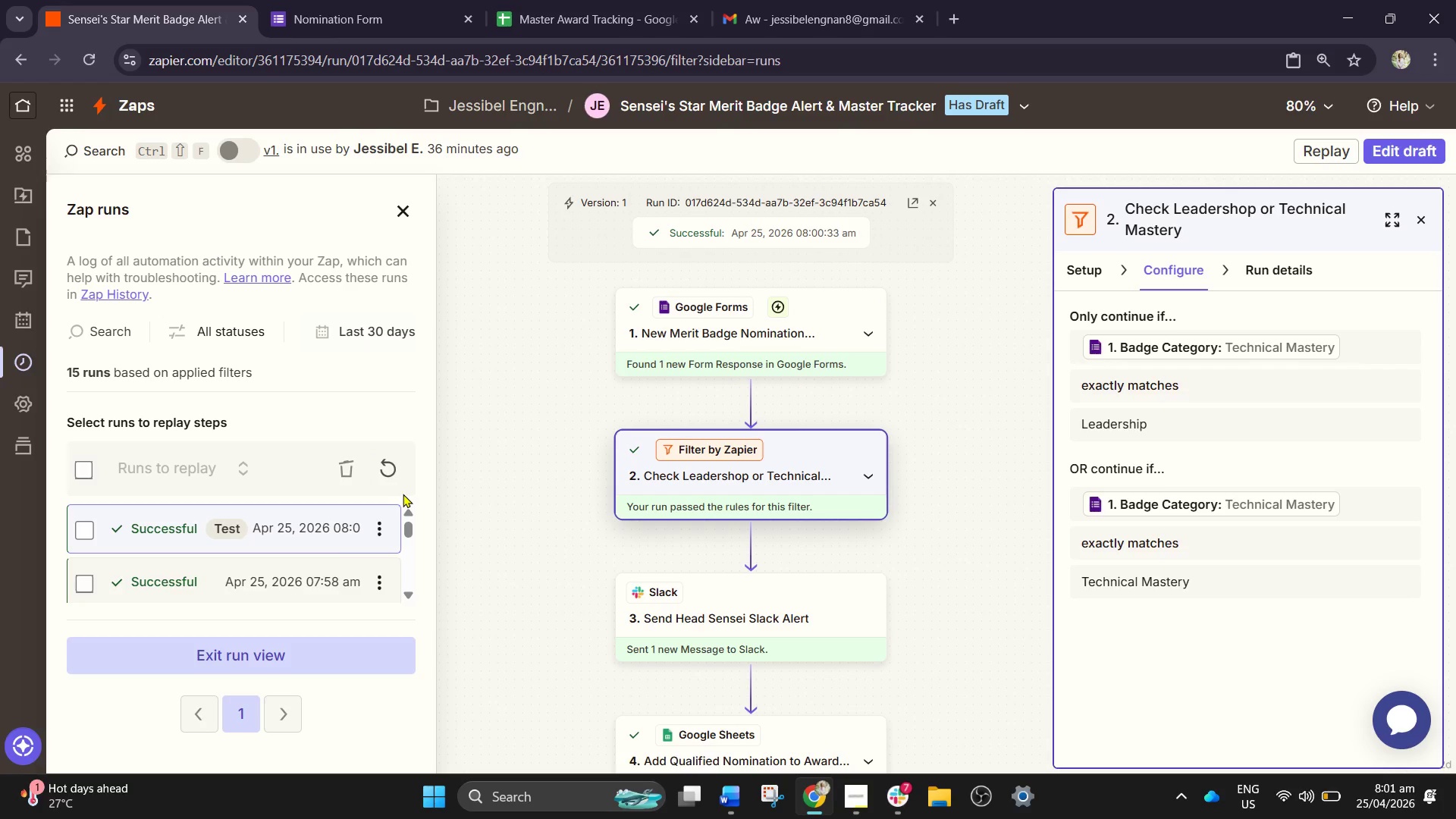 
left_click([613, 0])
 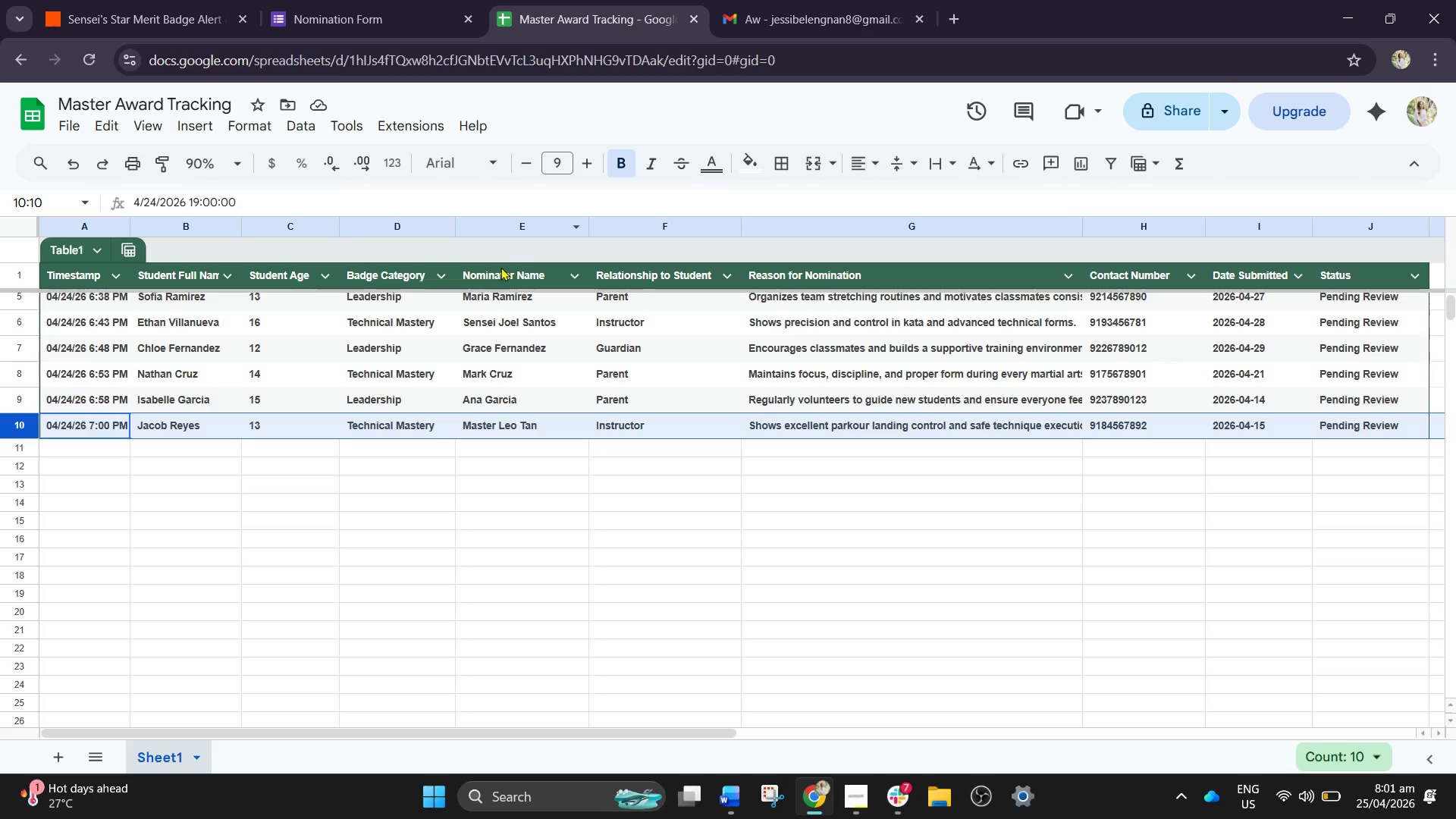 
scroll: coordinate [448, 354], scroll_direction: up, amount: 5.0
 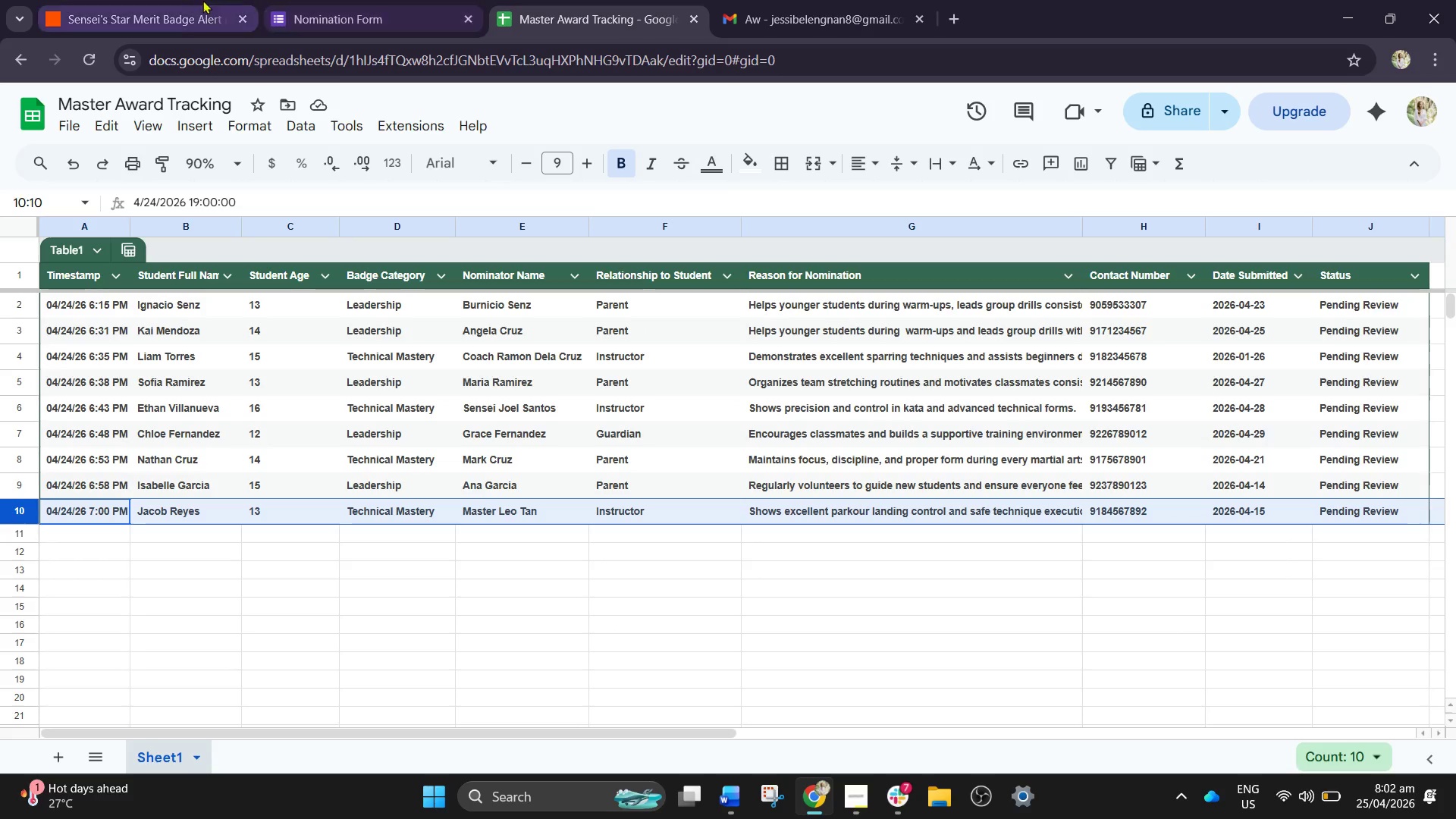 
left_click([192, 0])
 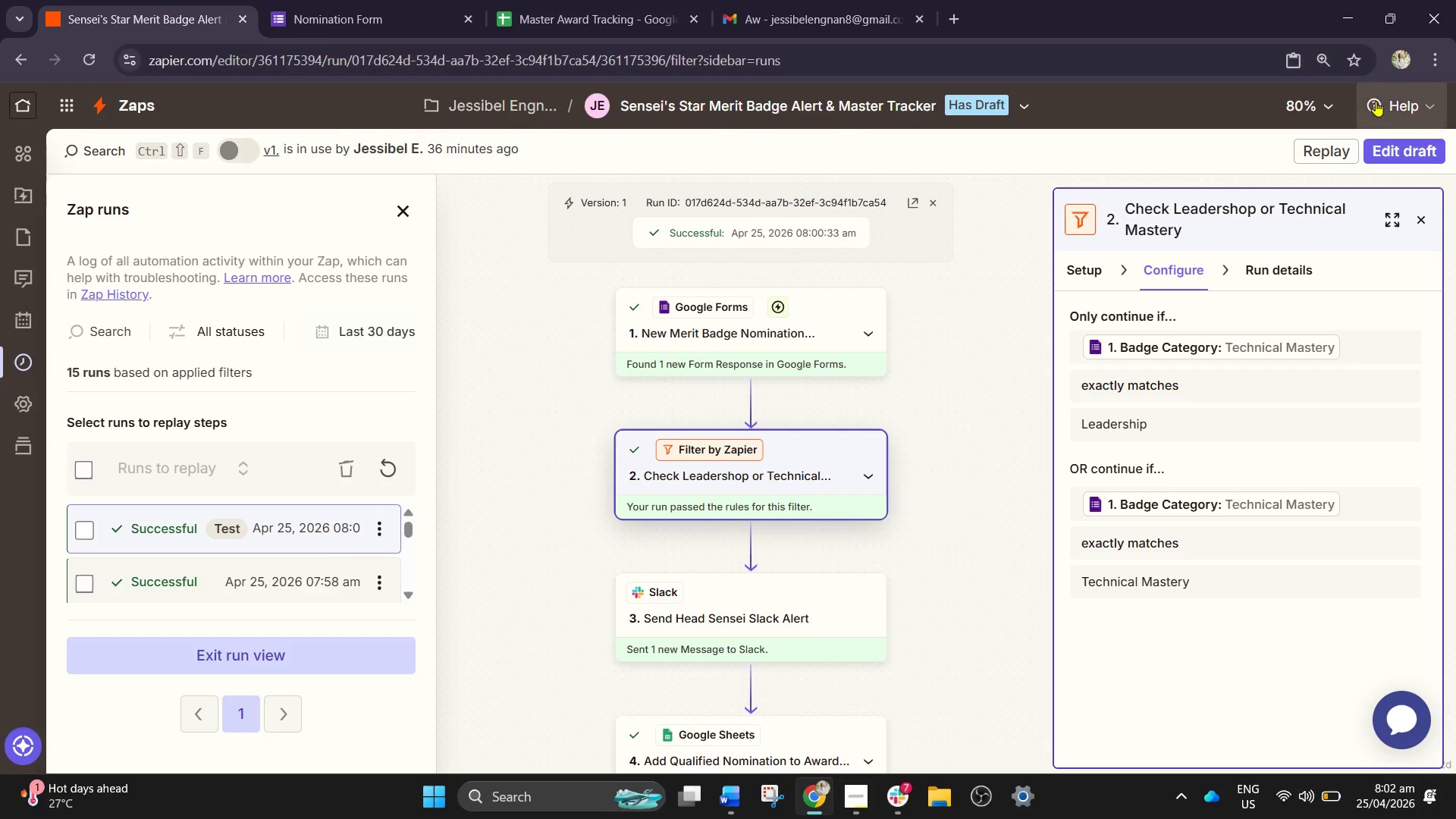 
left_click([1392, 146])
 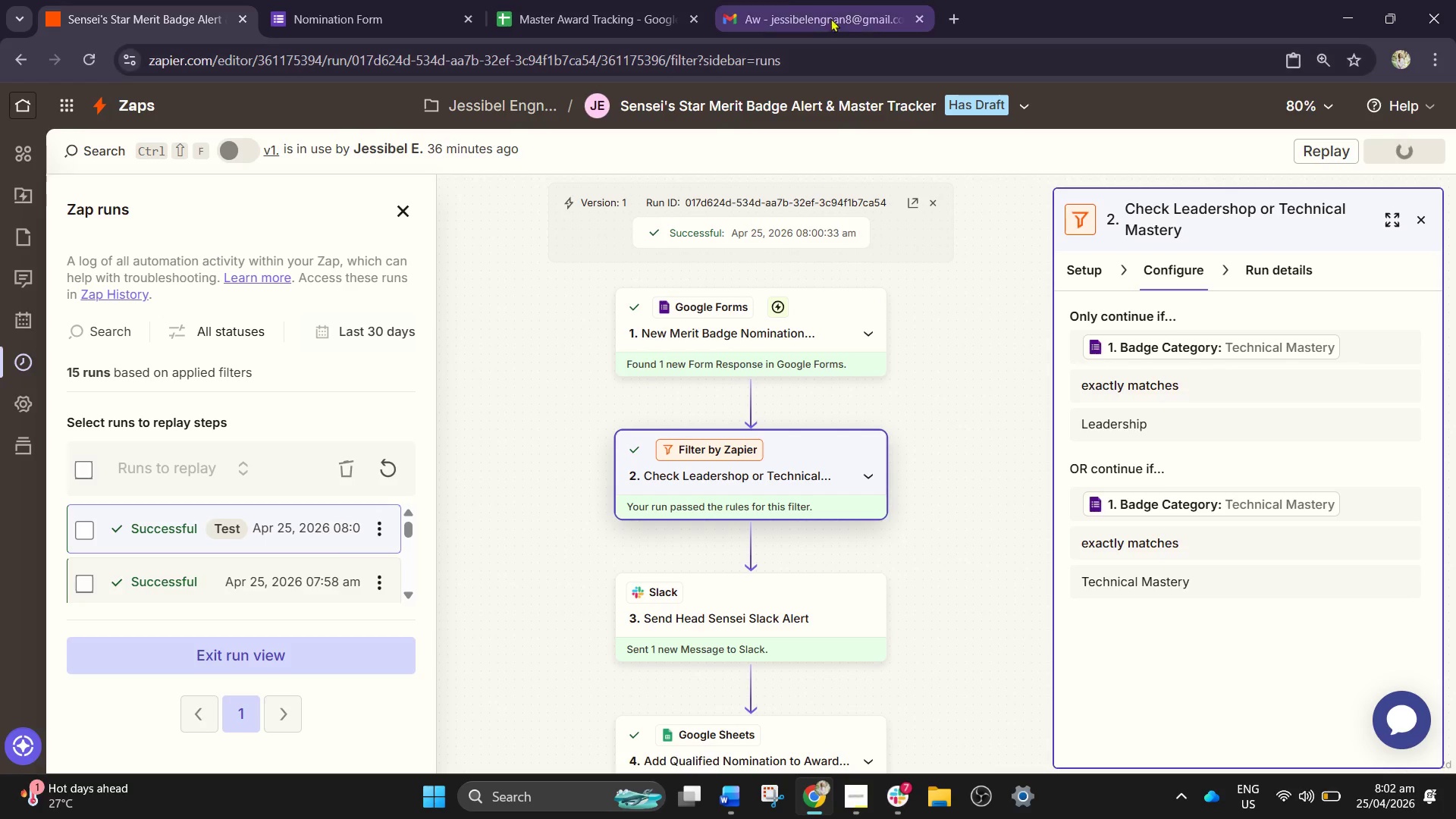 
left_click([671, 0])
 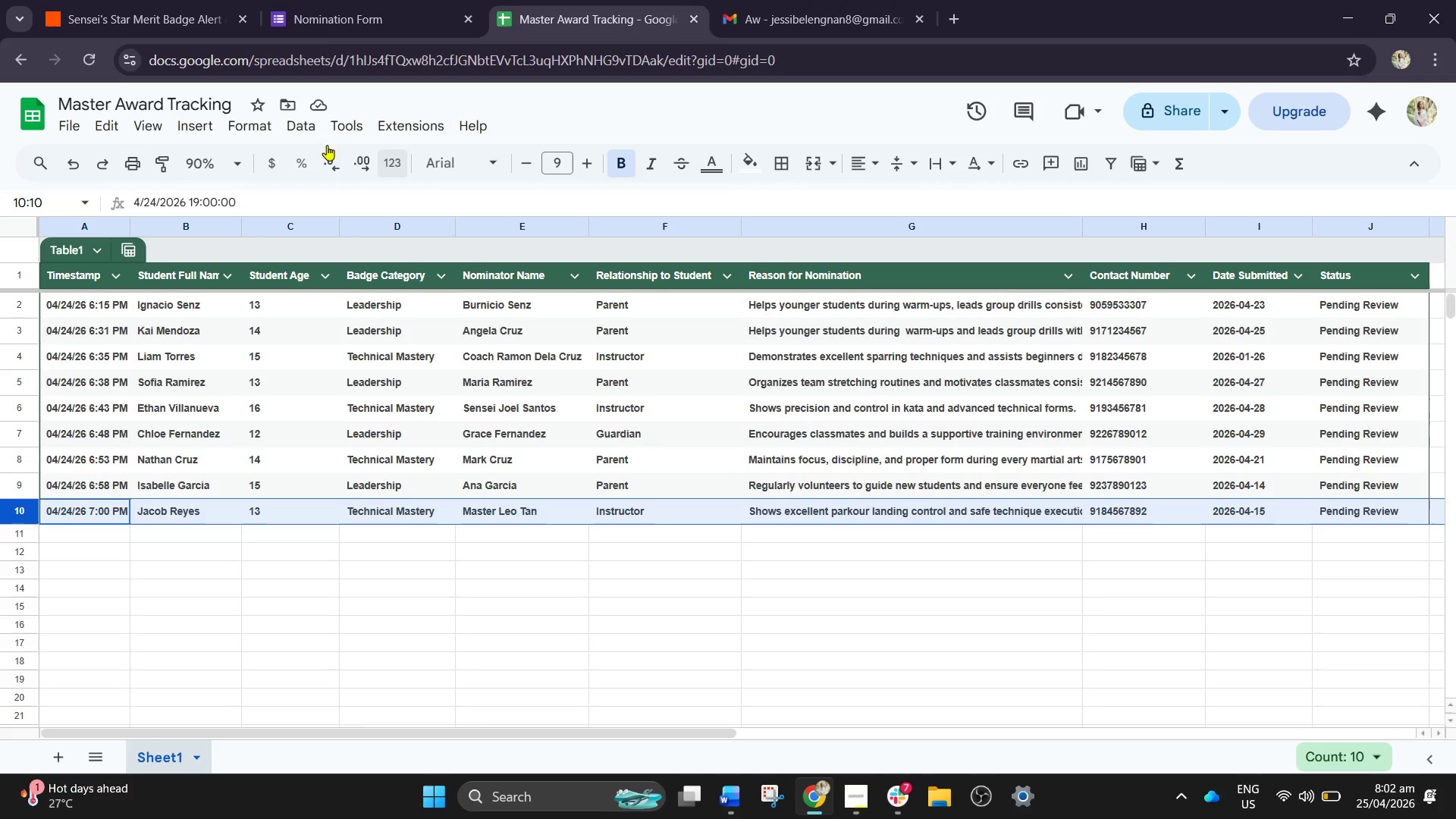 
left_click([354, 0])
 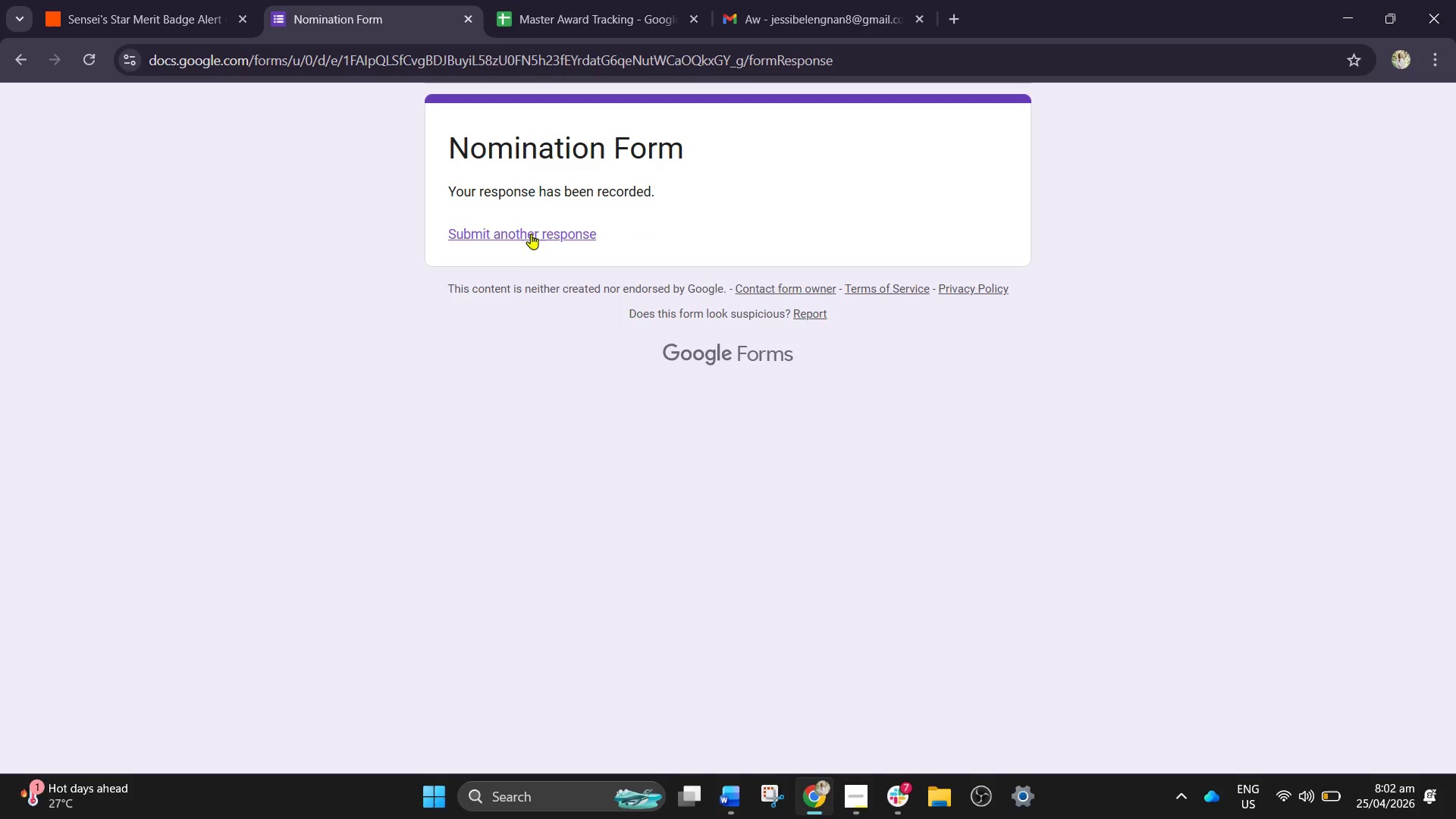 
left_click([537, 240])
 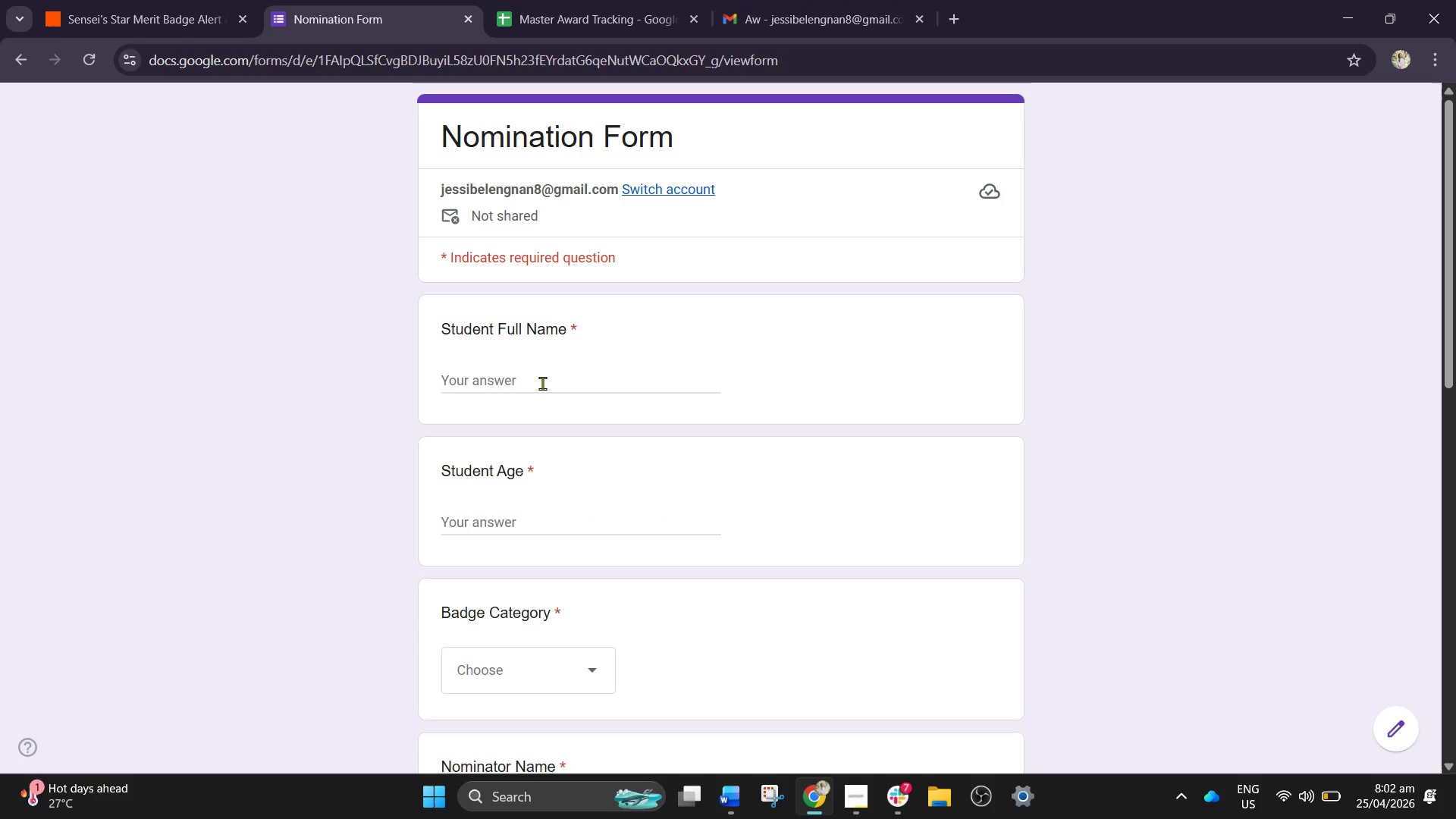 
double_click([536, 388])
 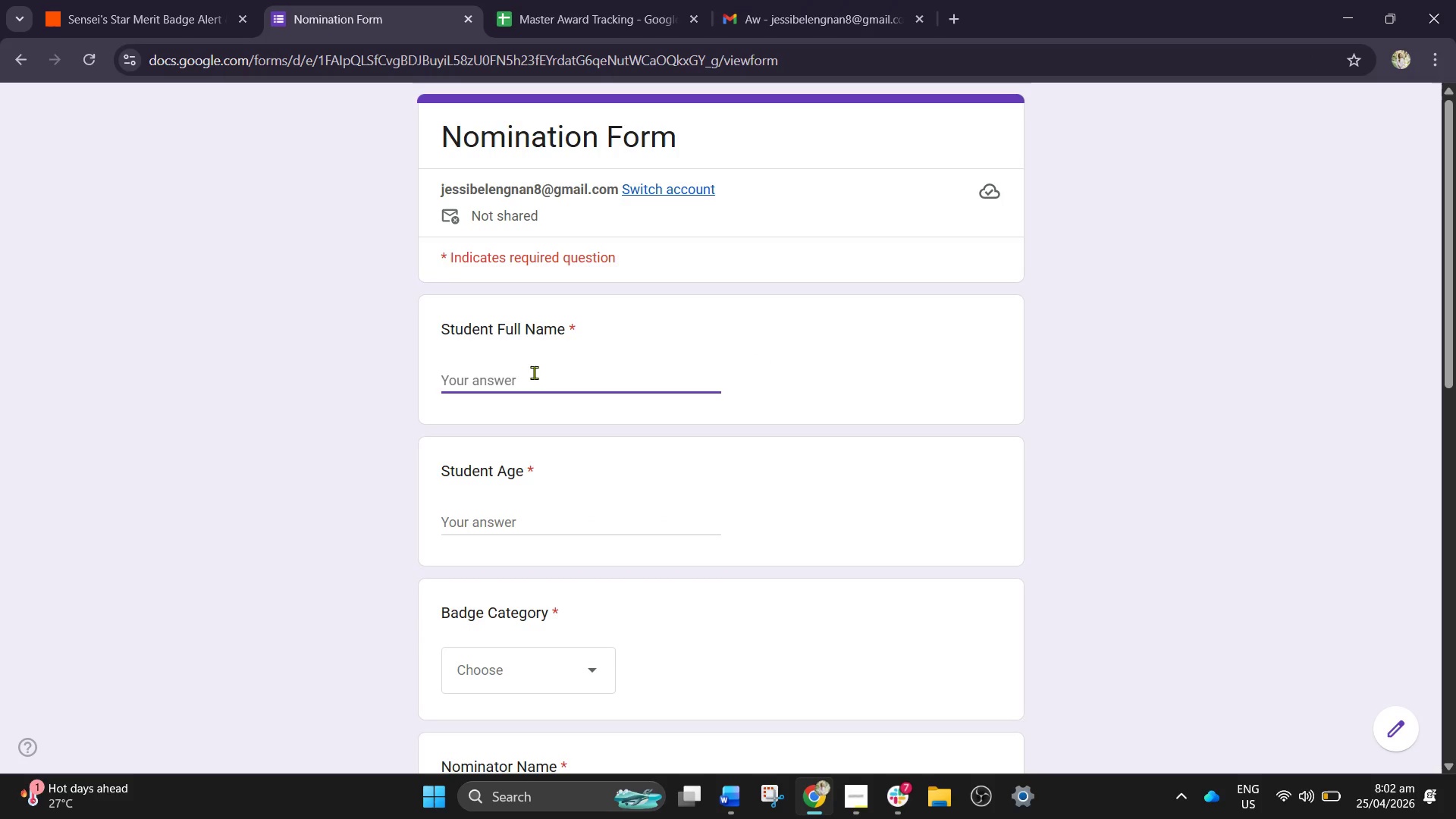 
type(Joshua a)
key(Backspace)
type(Tan)
 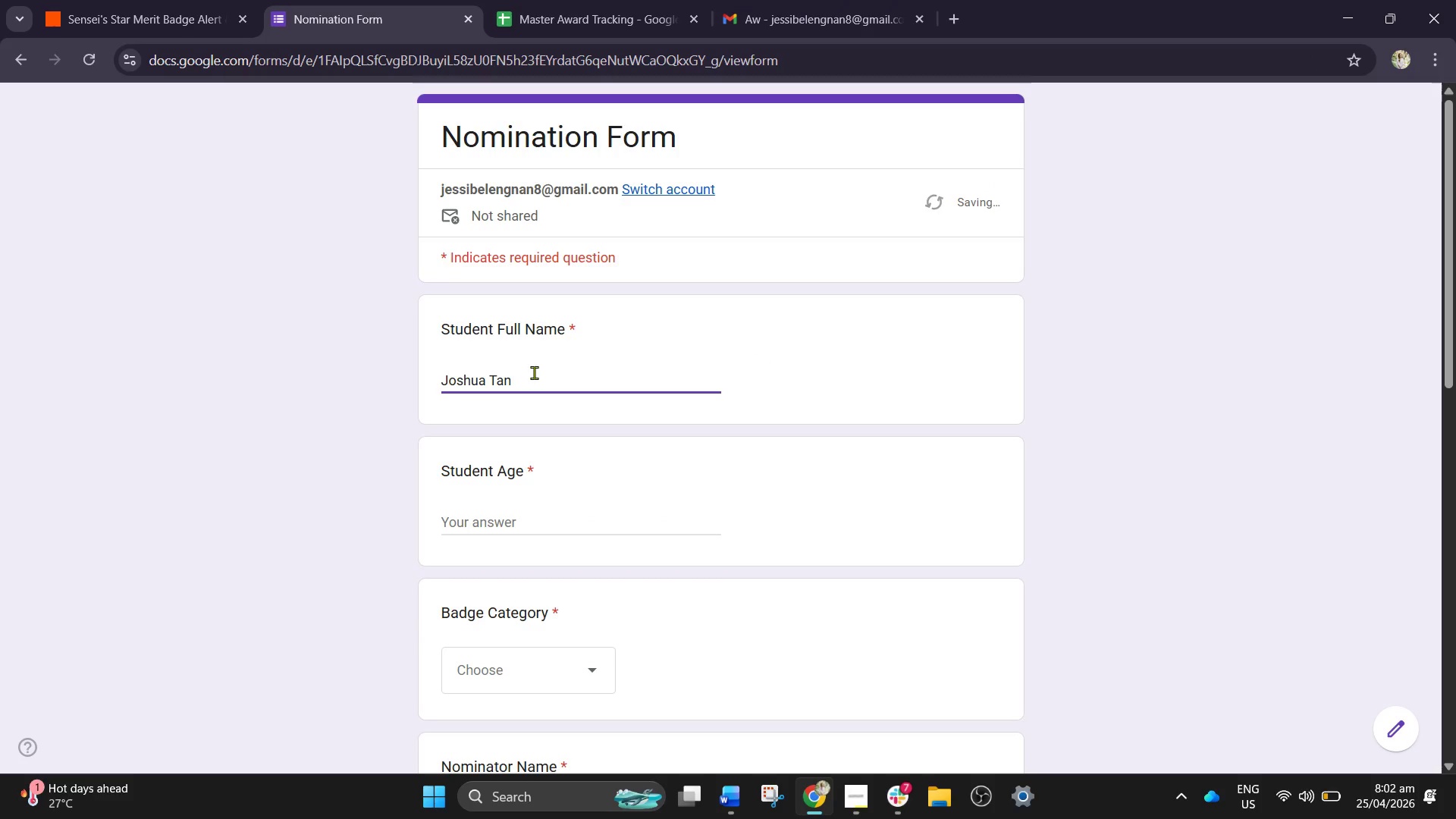 
left_click([513, 516])
 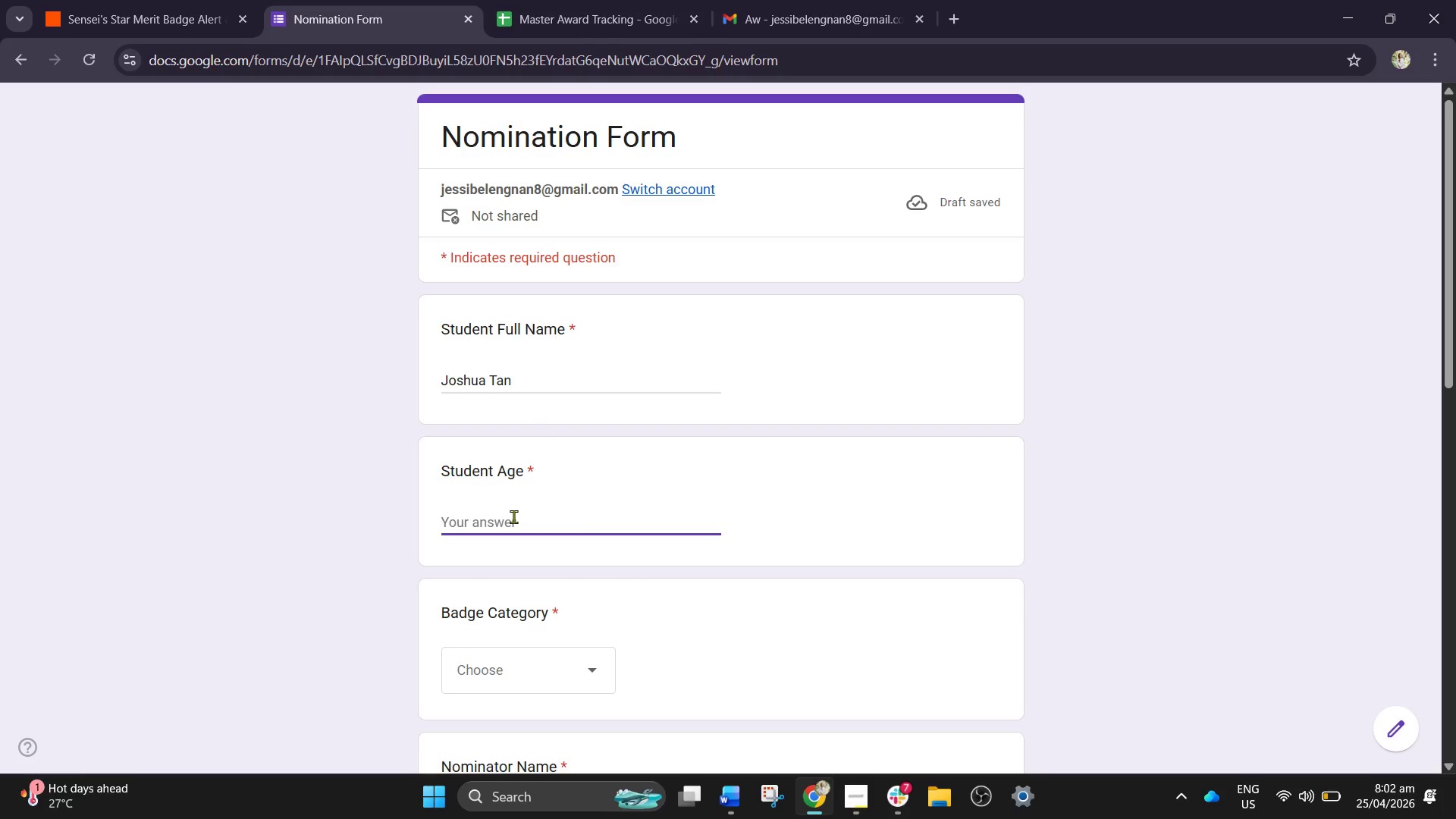 
type(13)
 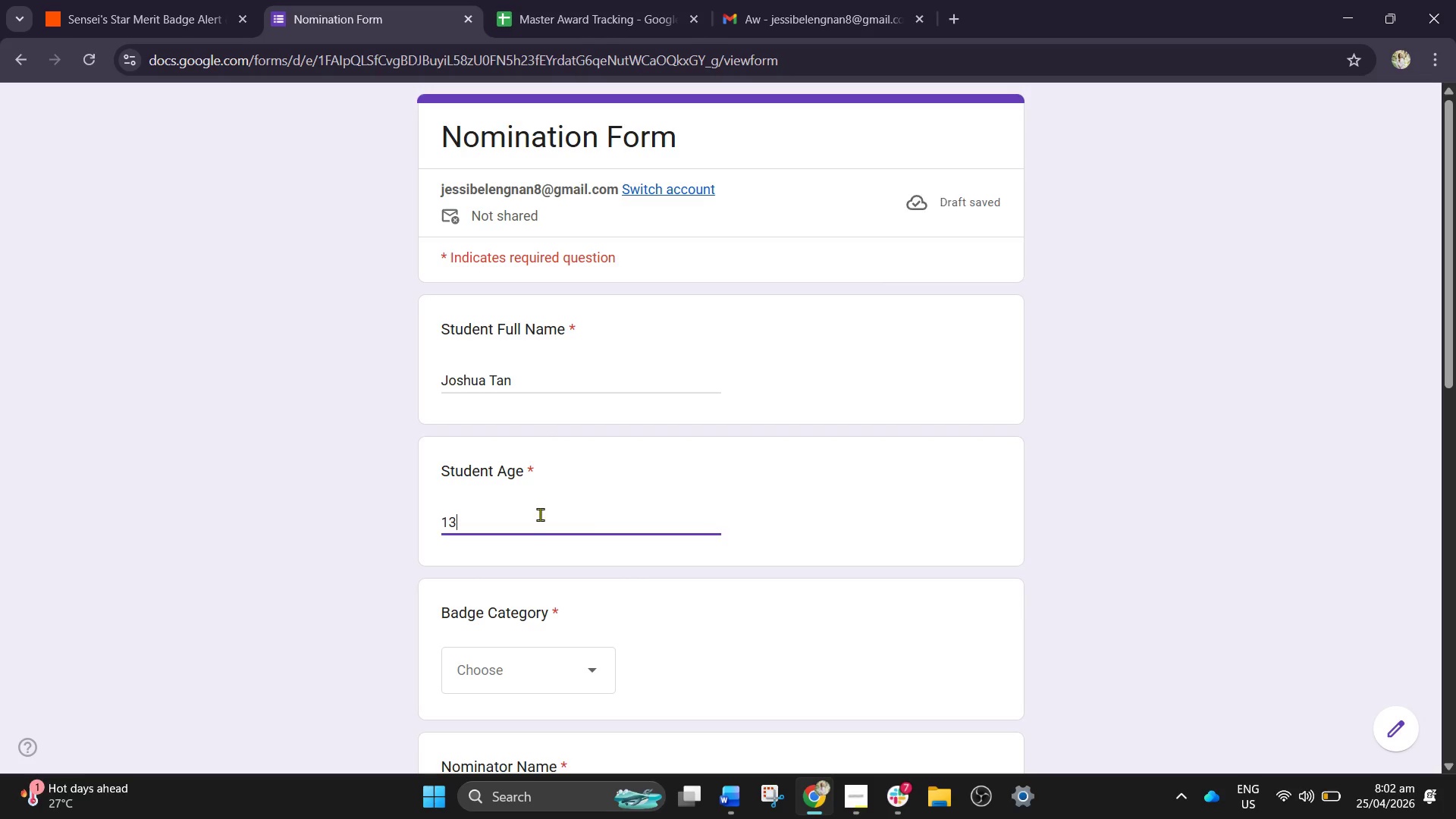 
scroll: coordinate [564, 510], scroll_direction: down, amount: 1.0
 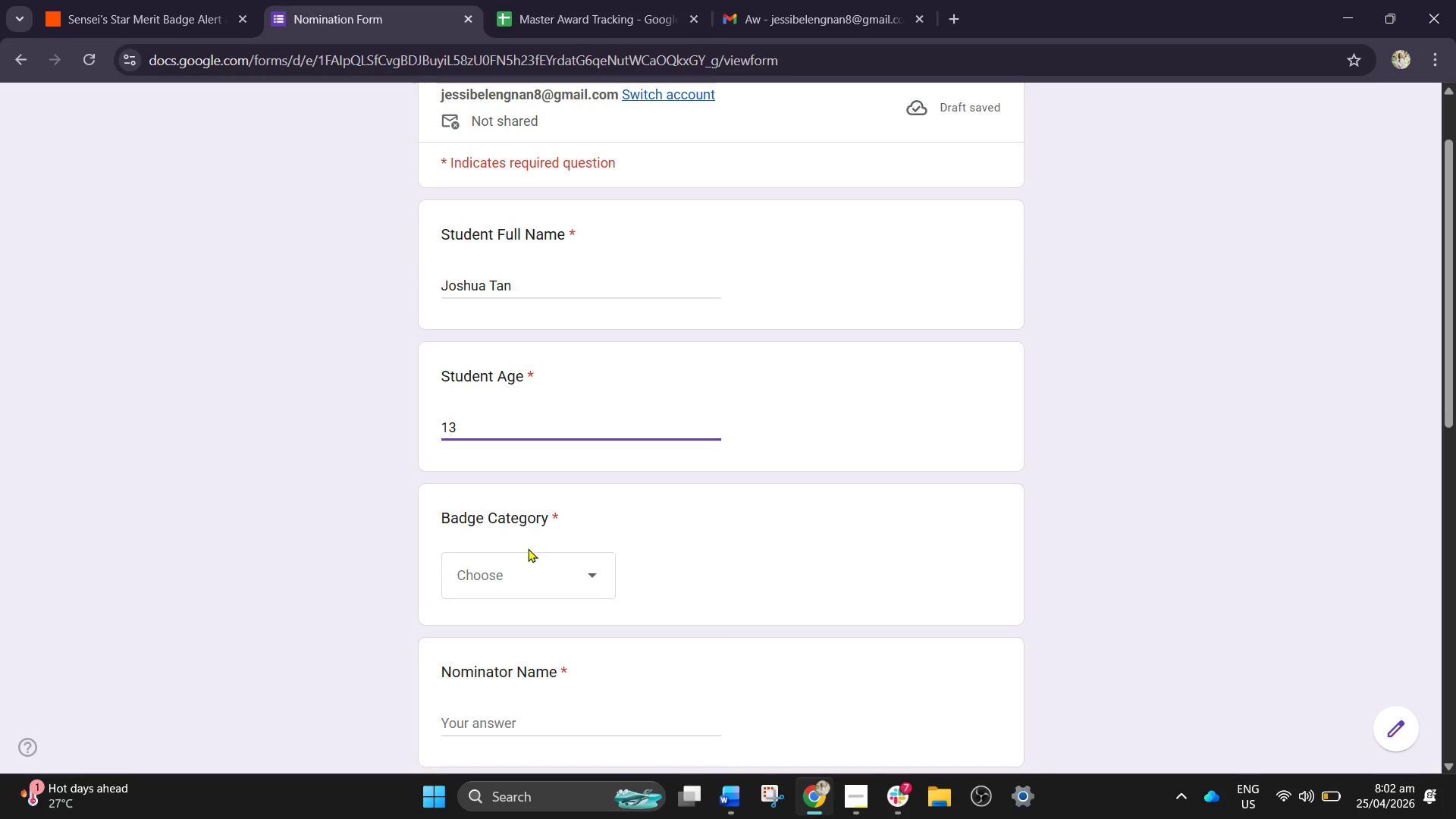 
left_click([522, 565])
 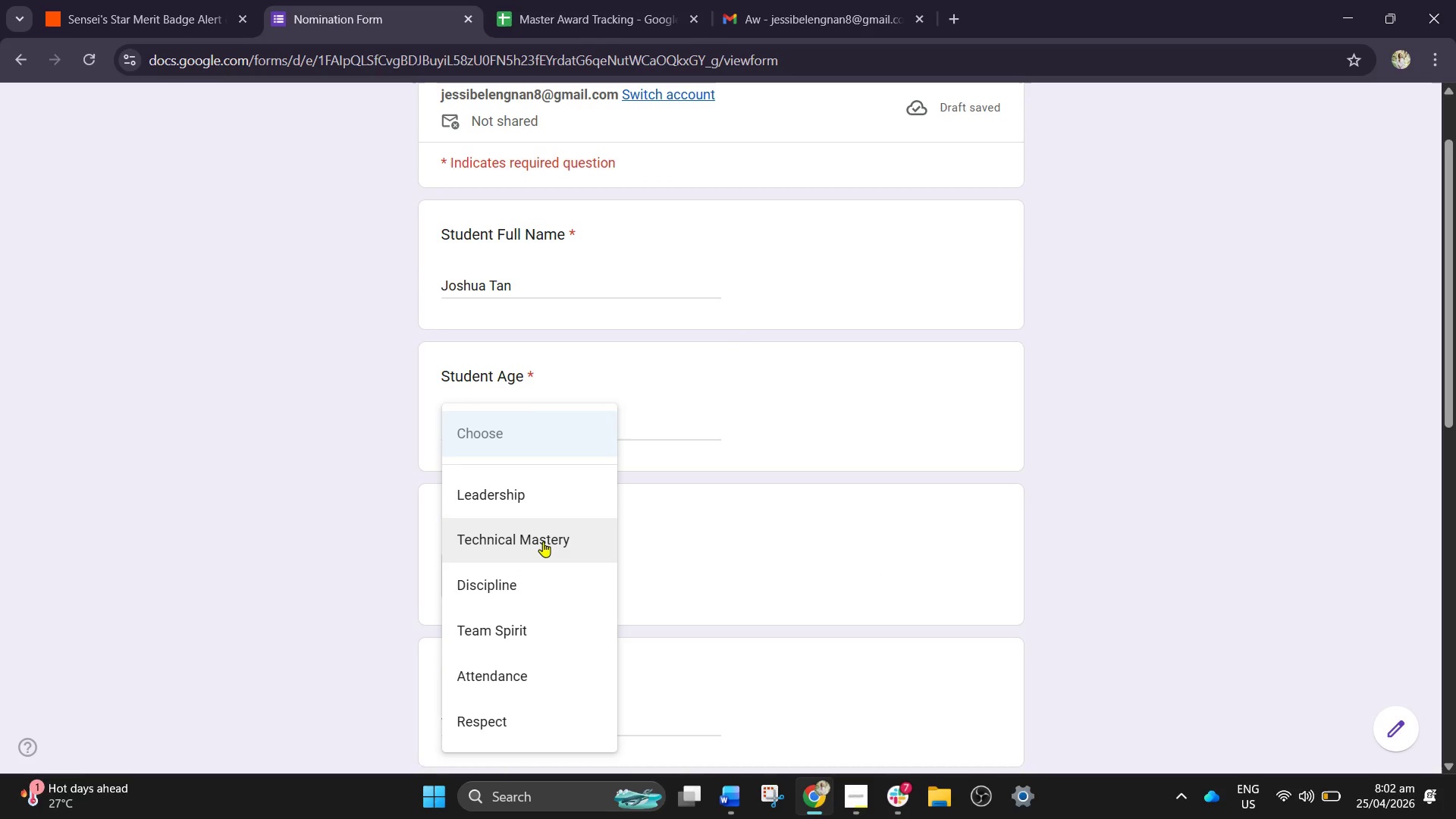 
left_click([523, 581])
 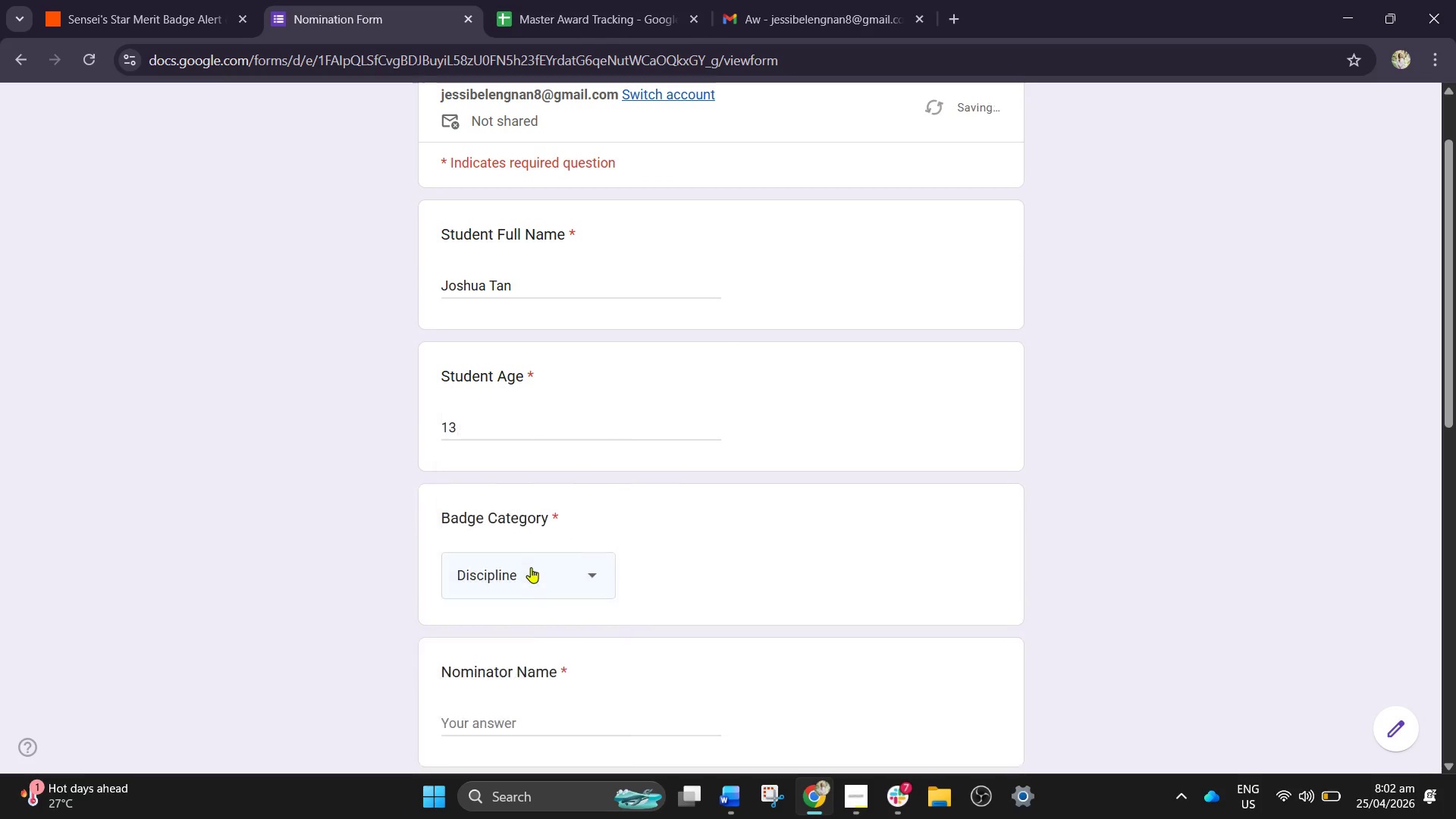 
scroll: coordinate [531, 567], scroll_direction: down, amount: 3.0
 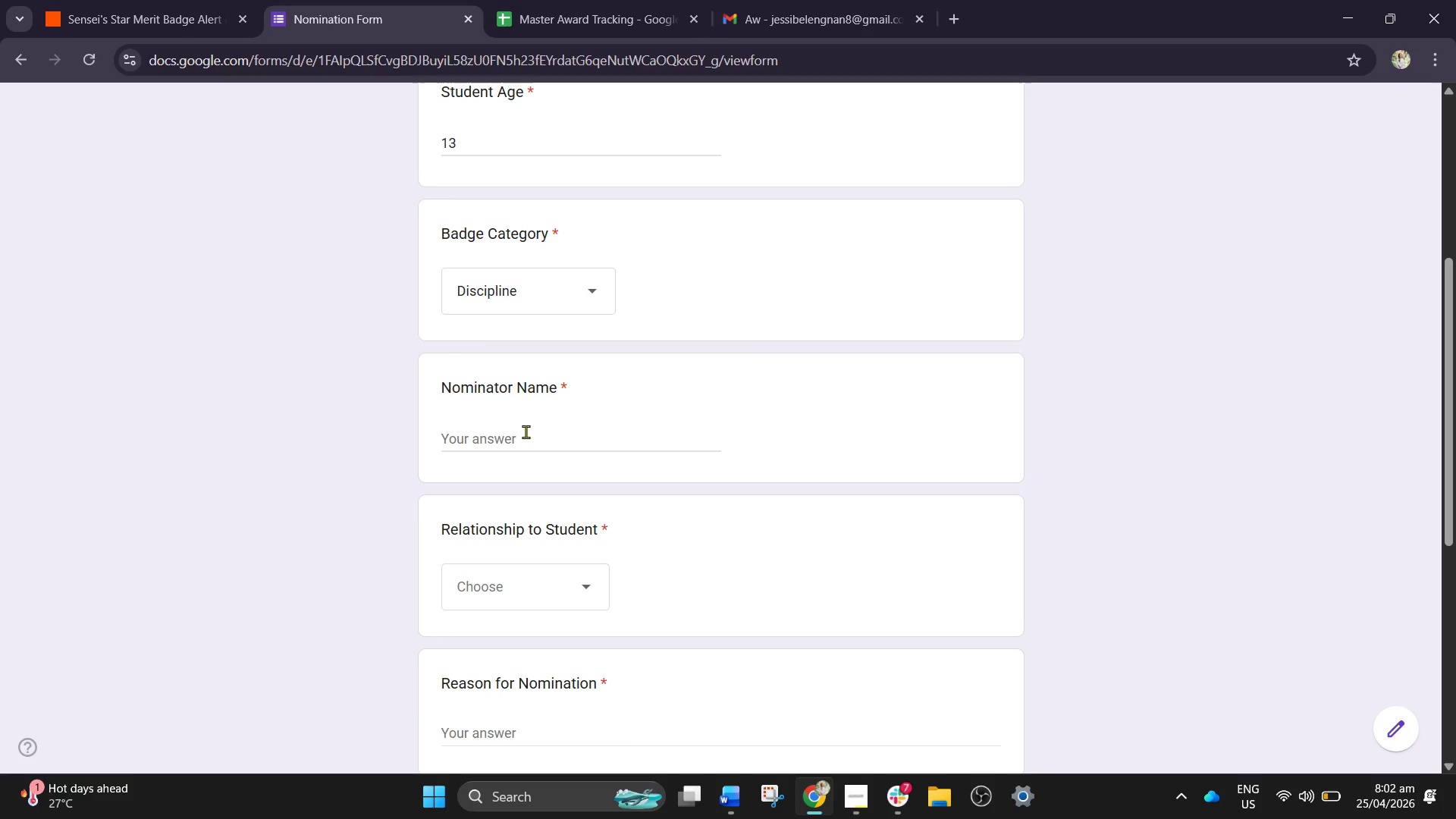 
left_click([526, 431])
 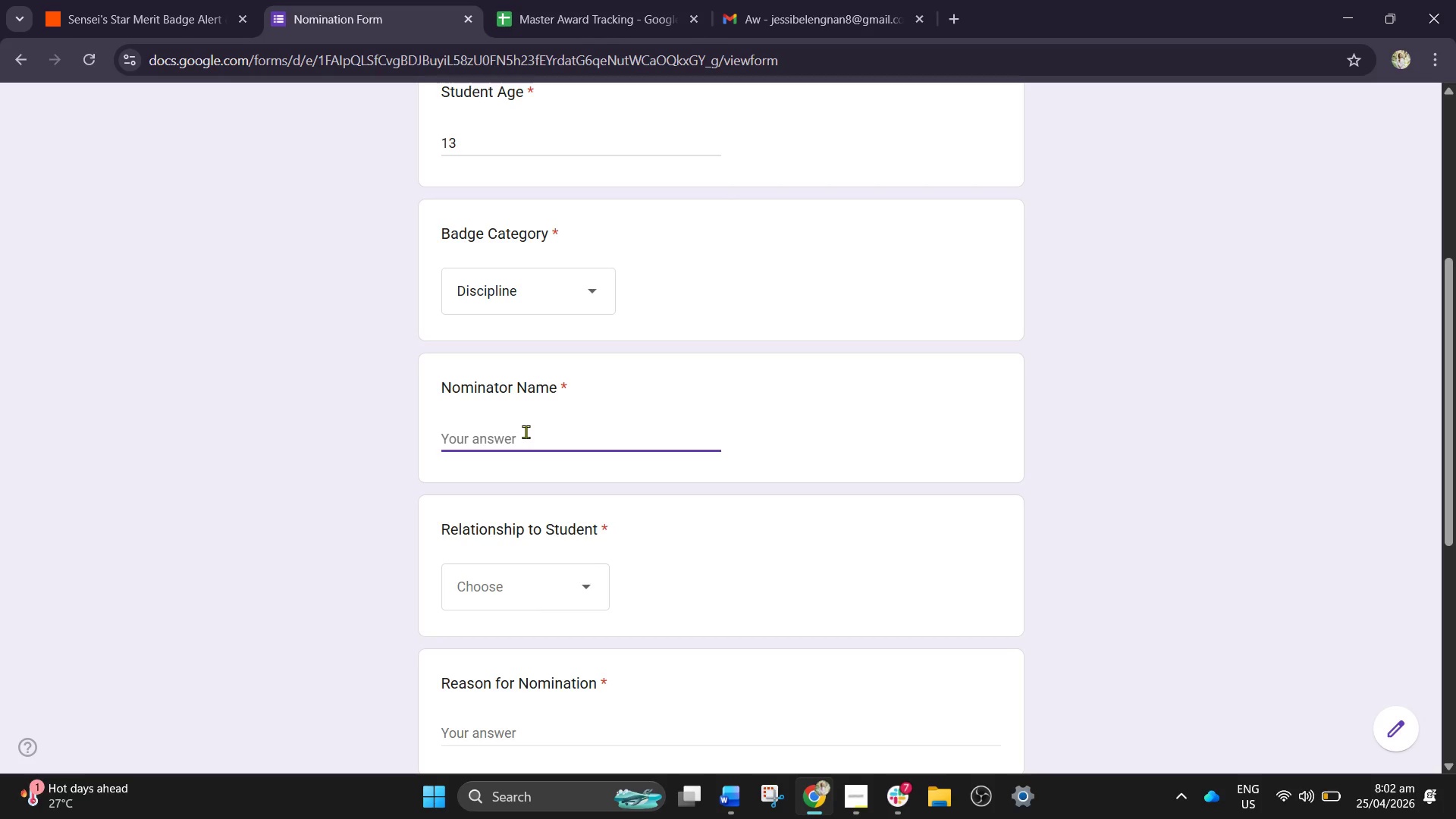 
type(Karen Tan)
 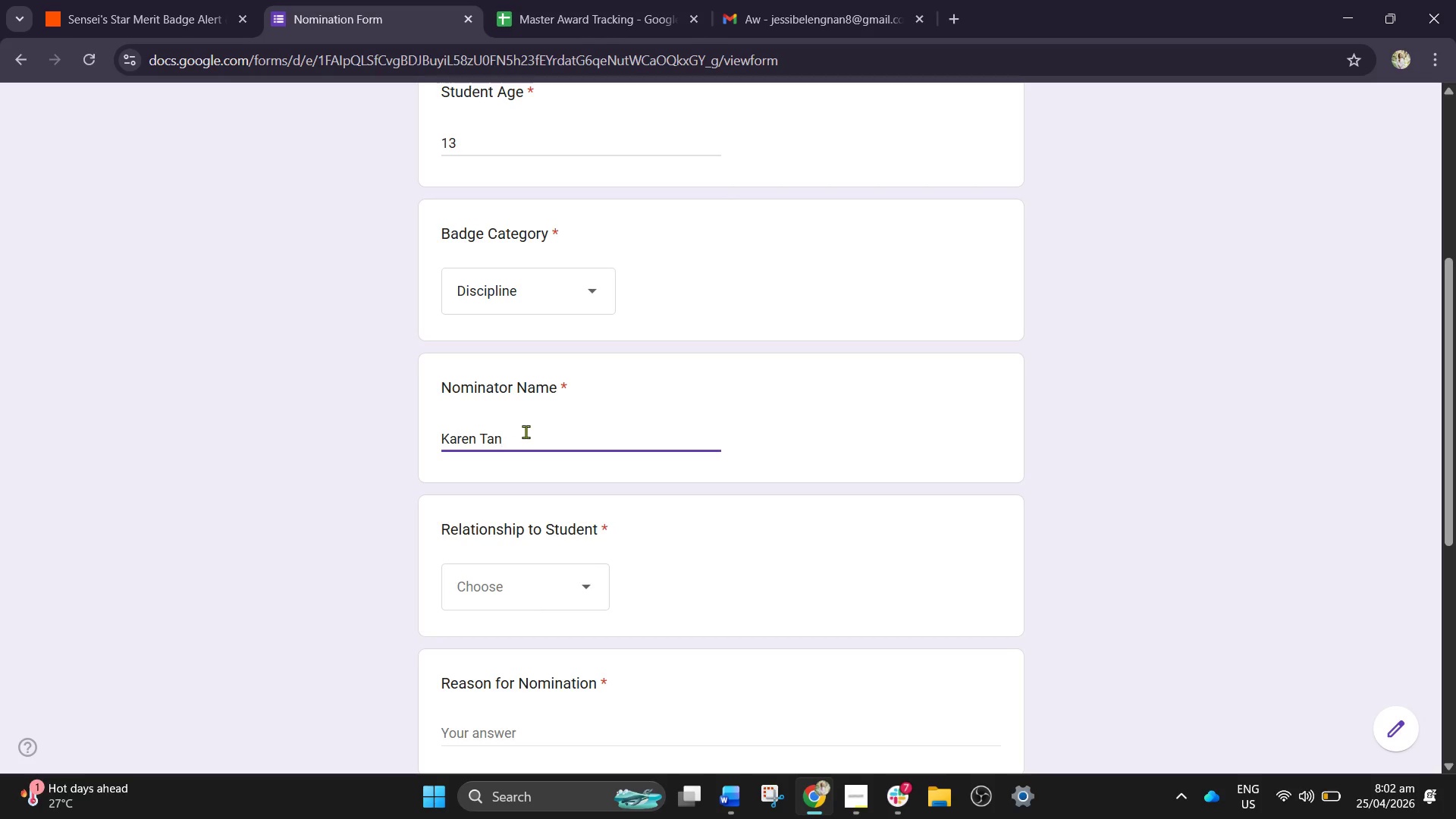 
left_click([503, 605])
 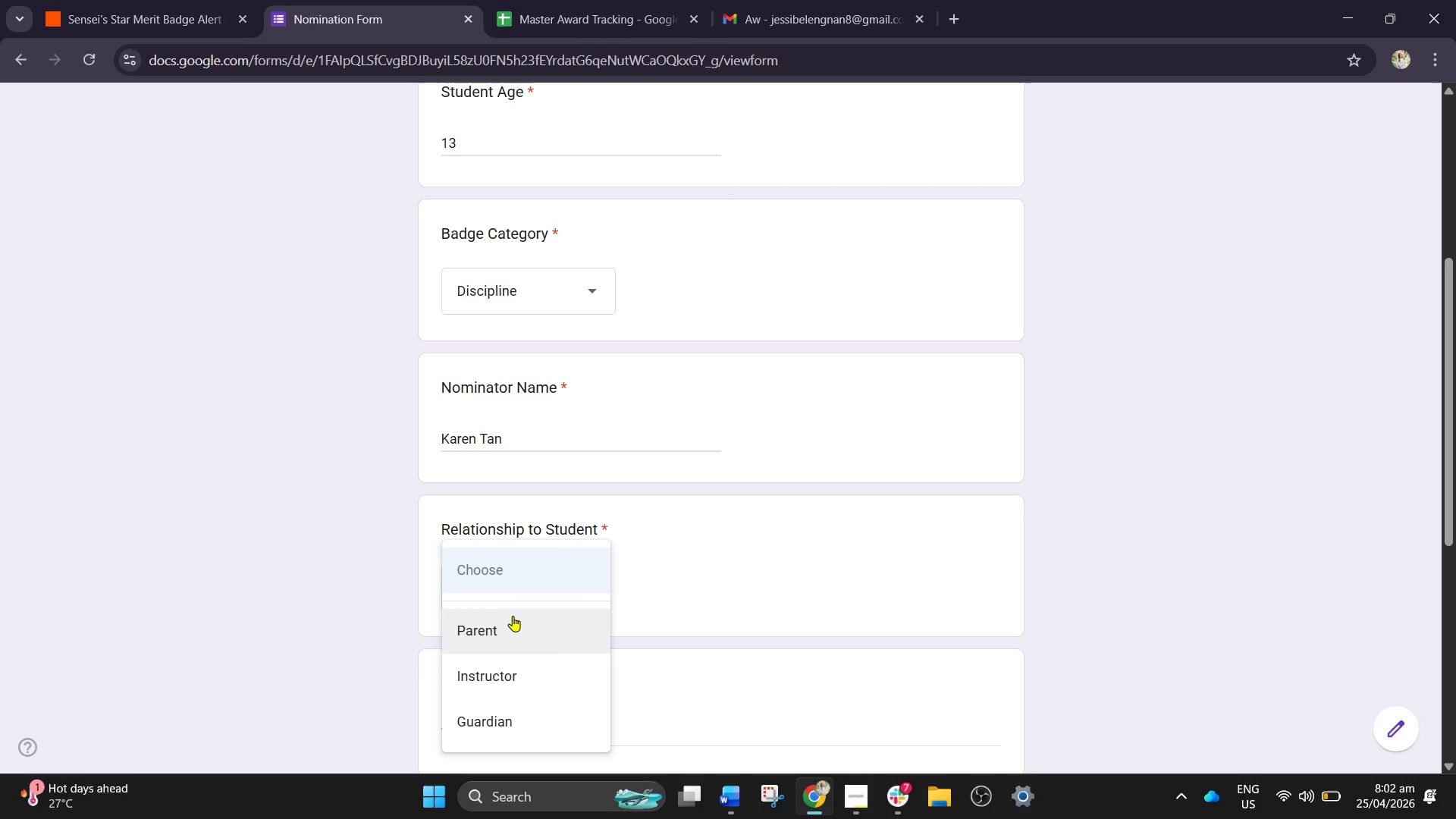 
left_click([508, 623])
 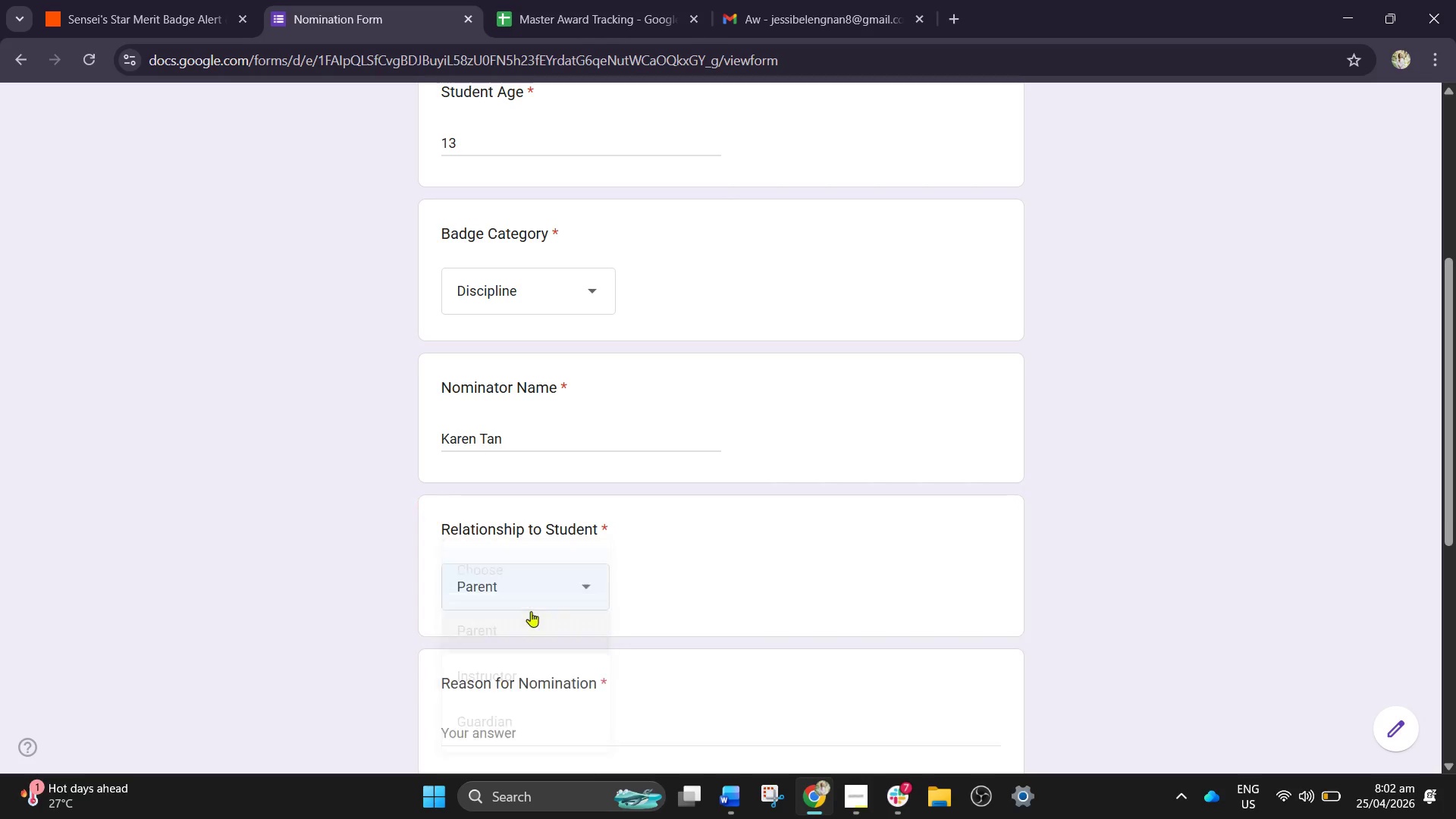 
scroll: coordinate [531, 611], scroll_direction: down, amount: 3.0
 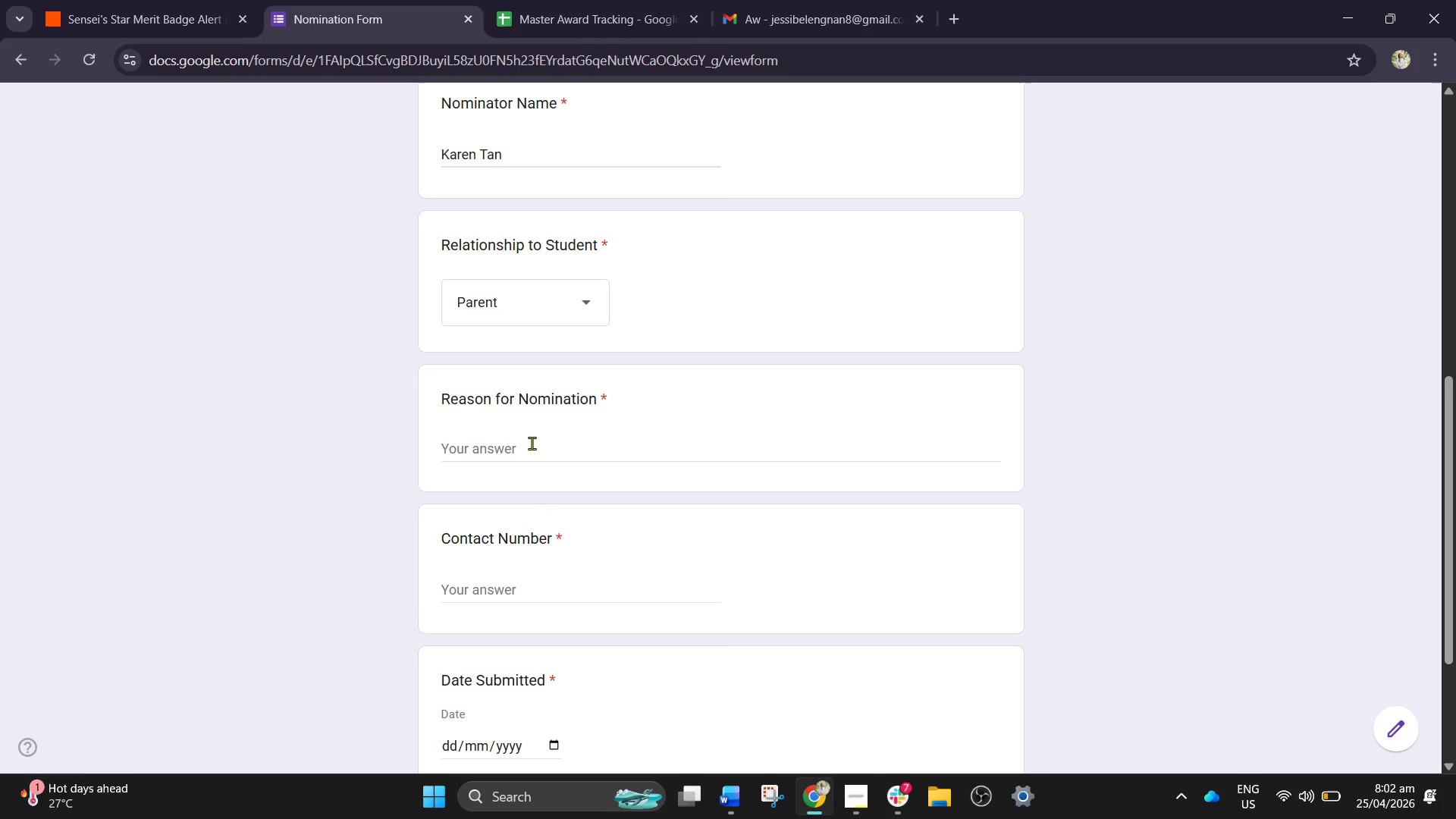 
left_click([532, 443])
 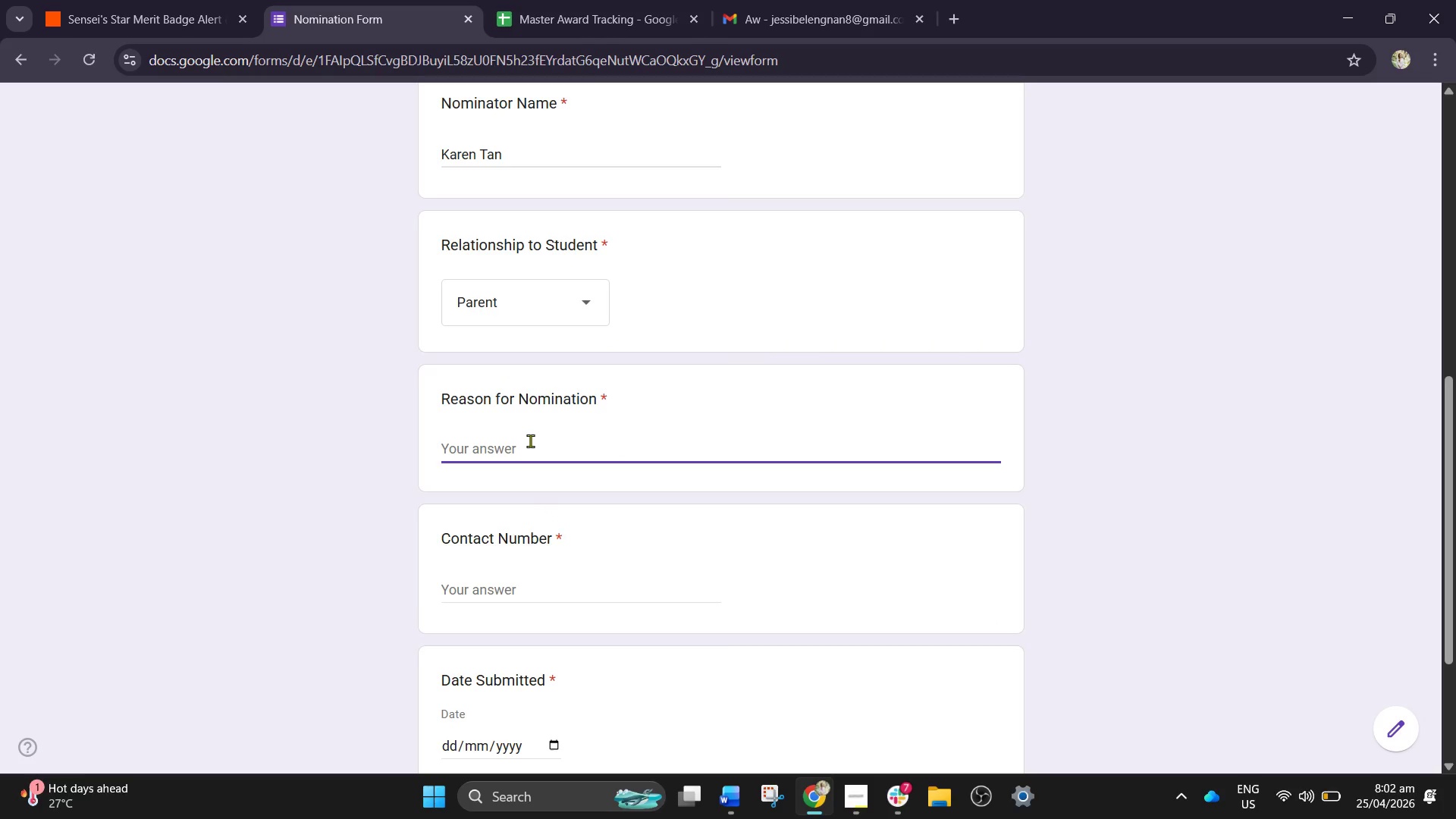 
type(Always arrives ealry fo)
key(Backspace)
key(Backspace)
key(Backspace)
key(Backspace)
key(Backspace)
key(Backspace)
type(rly for training, follows dojo rules carefully, and maintains ec)
key(Backspace)
type(xcellemc)
key(Backspace)
key(Backspace)
type(c)
key(Backspace)
type(nce attendance o)
key(Backspace)
type(every week)
 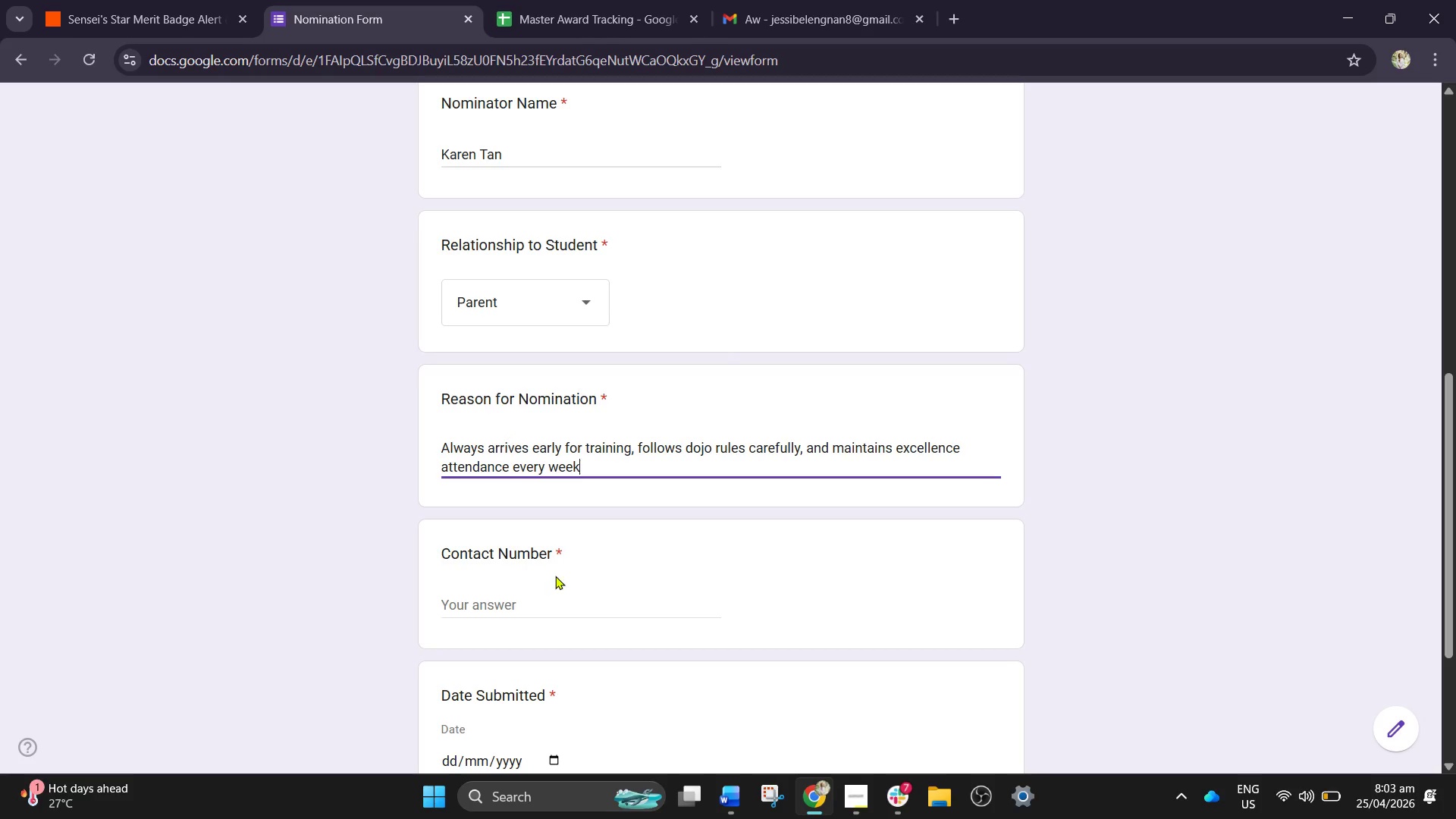 
left_click([515, 598])
 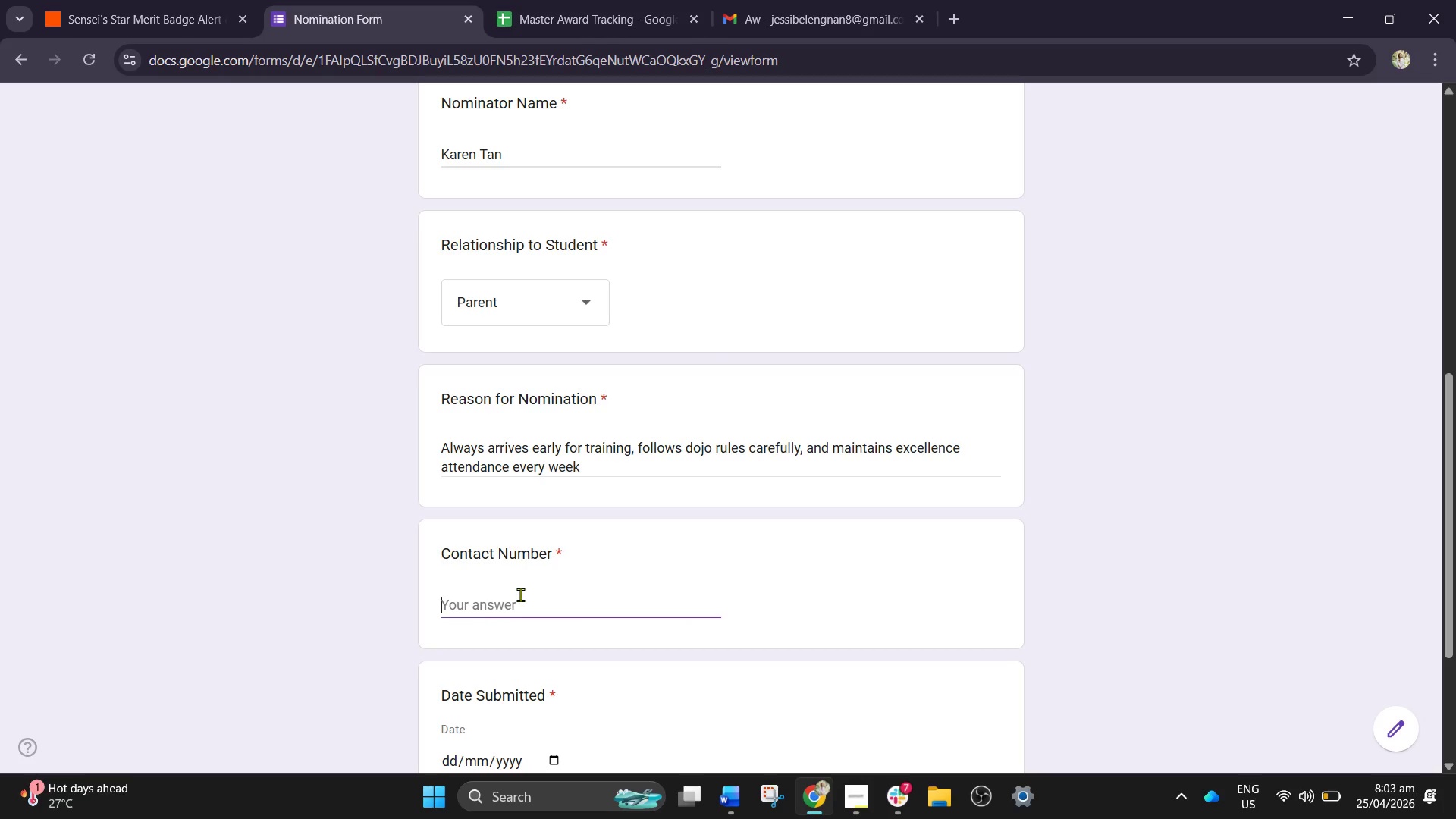 
key(Numpad0)
 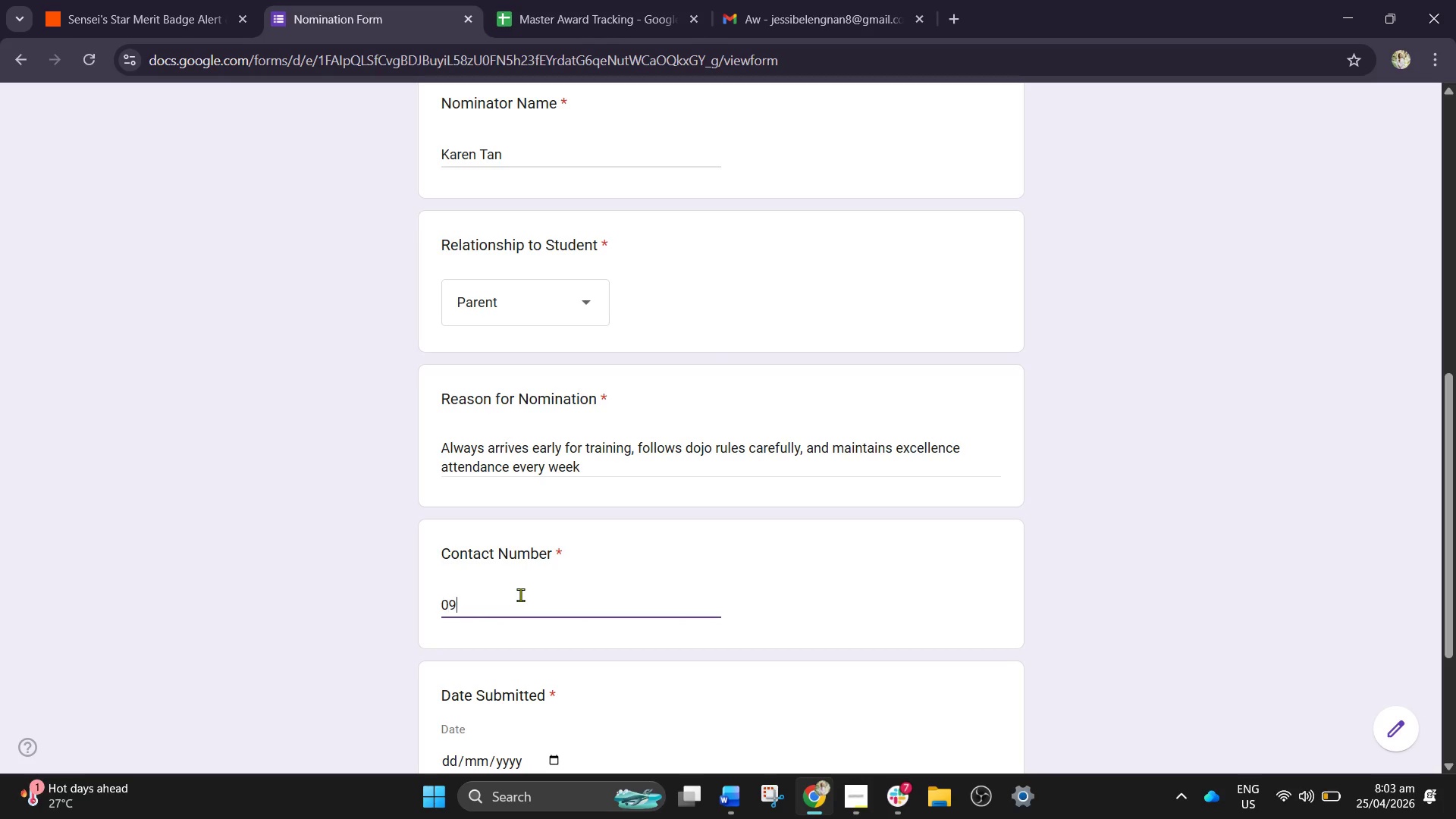 
key(Numpad9)
 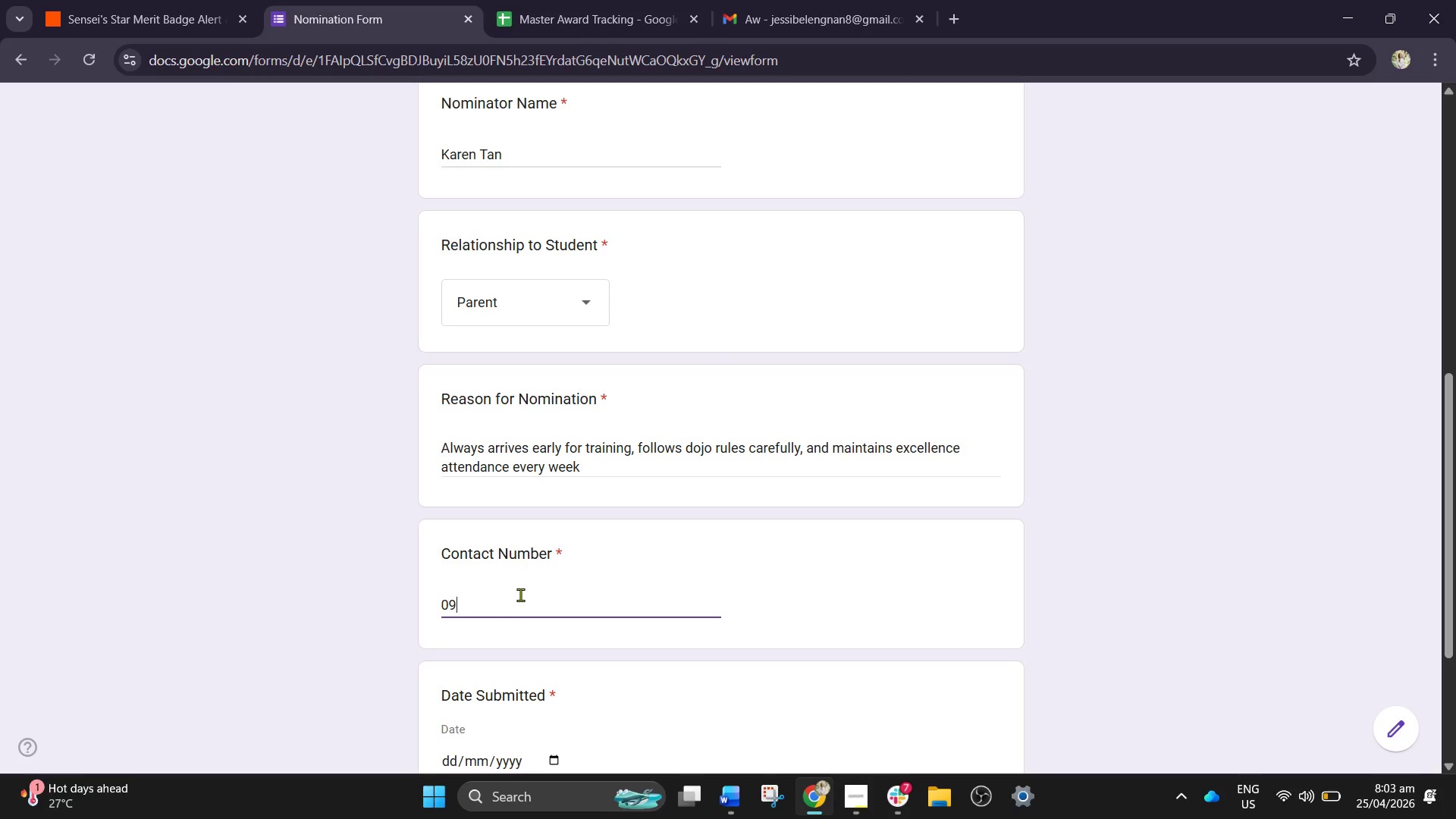 
key(Numpad1)
 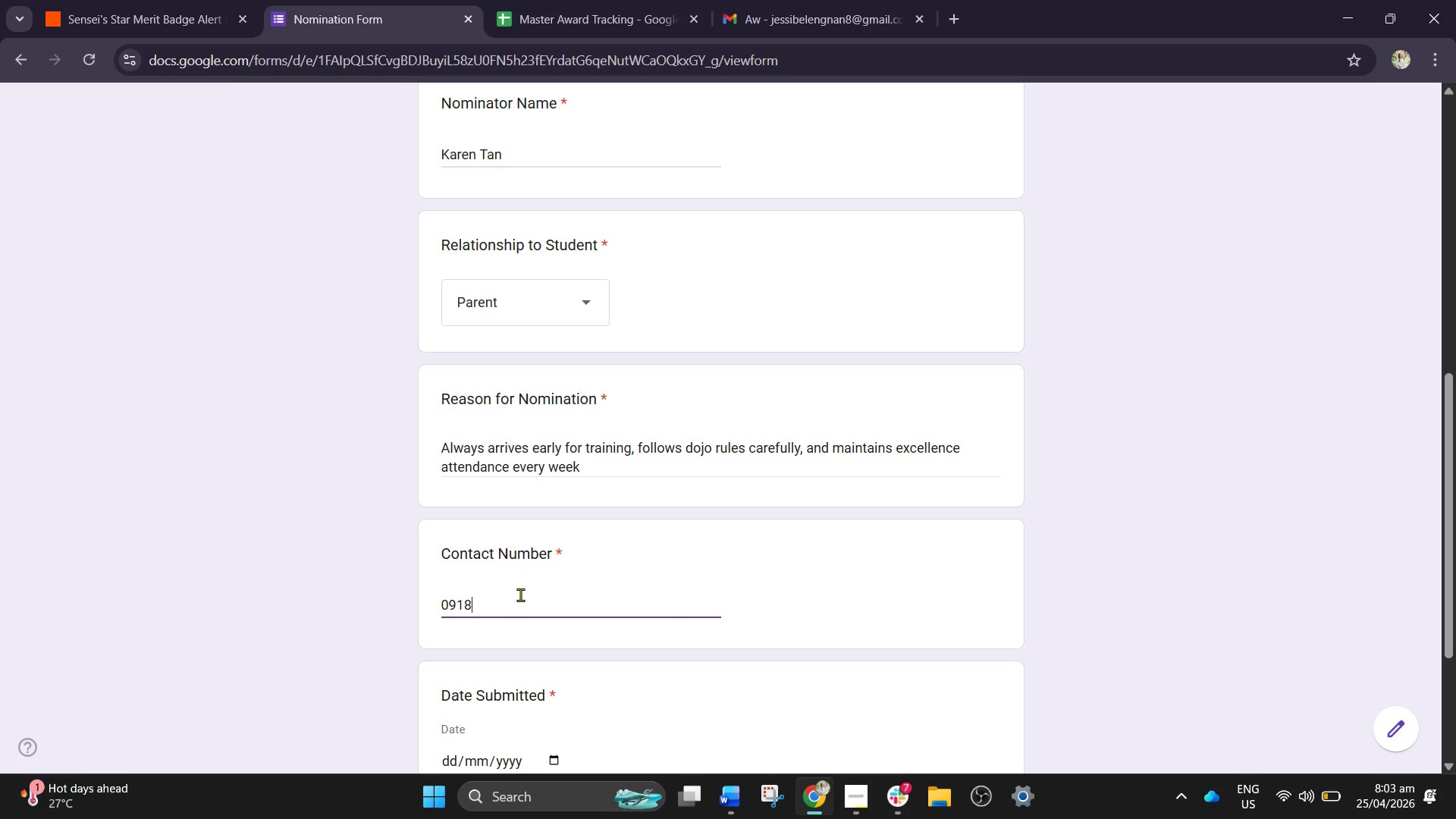 
key(Numpad8)
 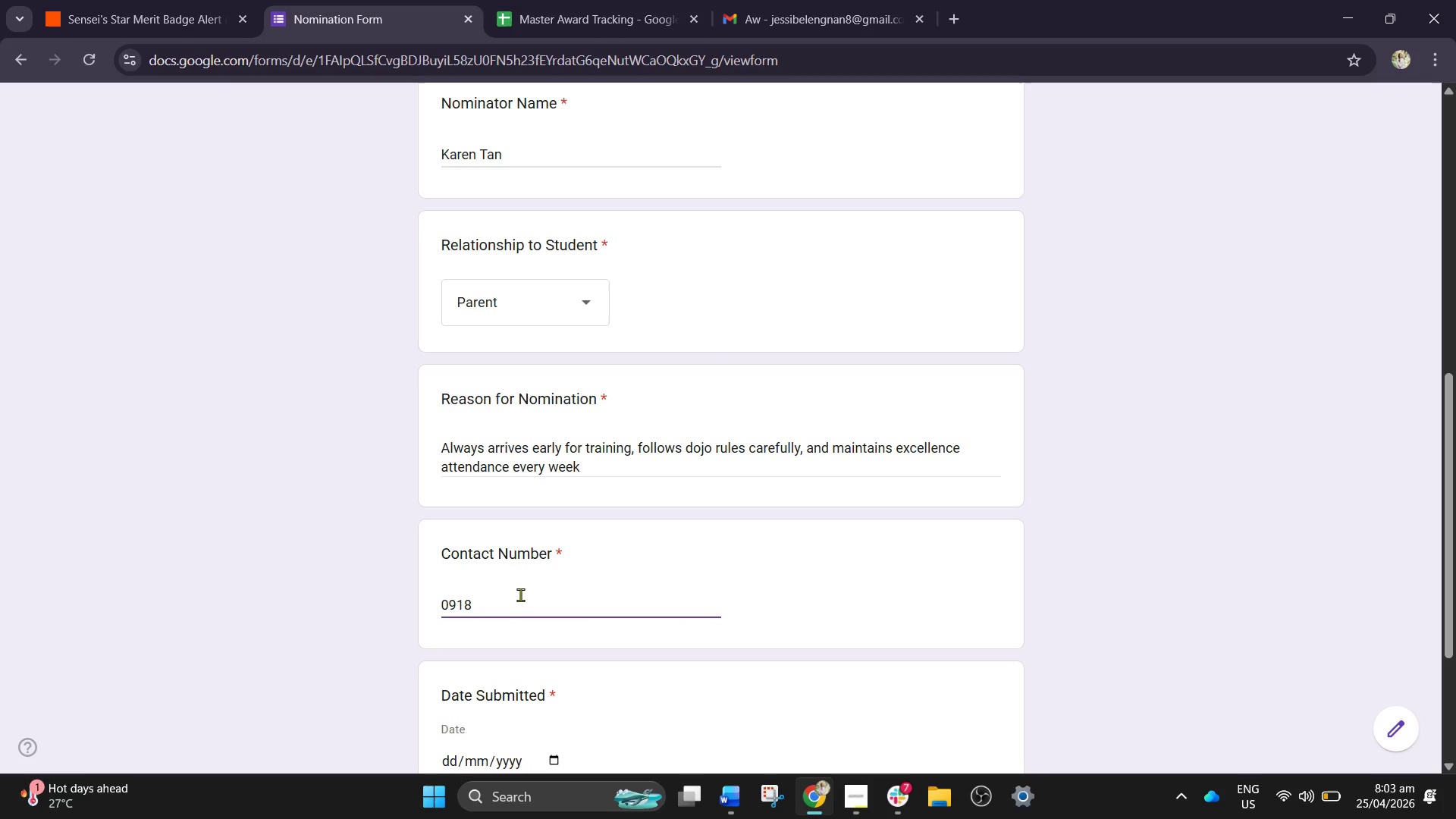 
key(Numpad1)
 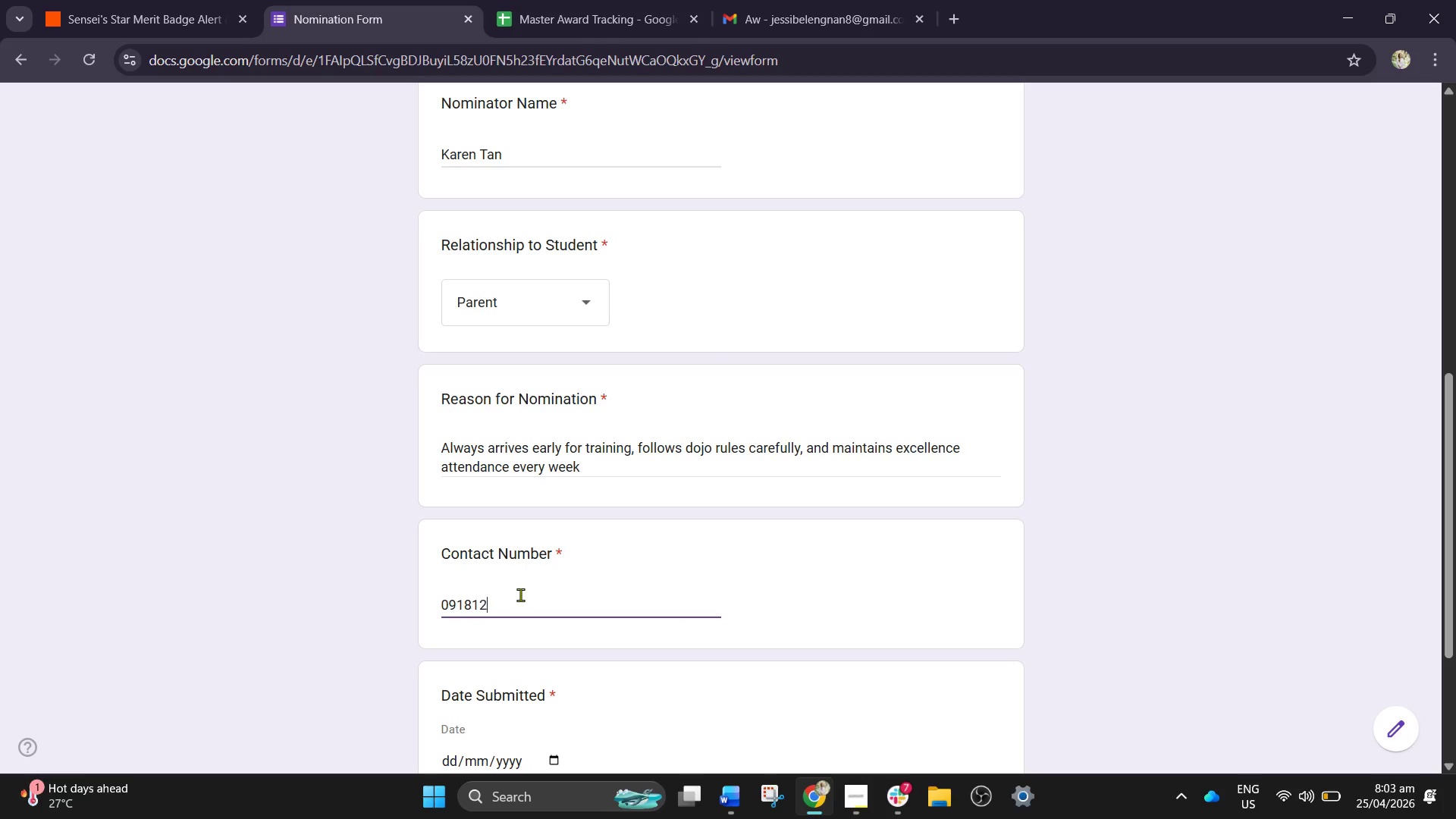 
key(Numpad2)
 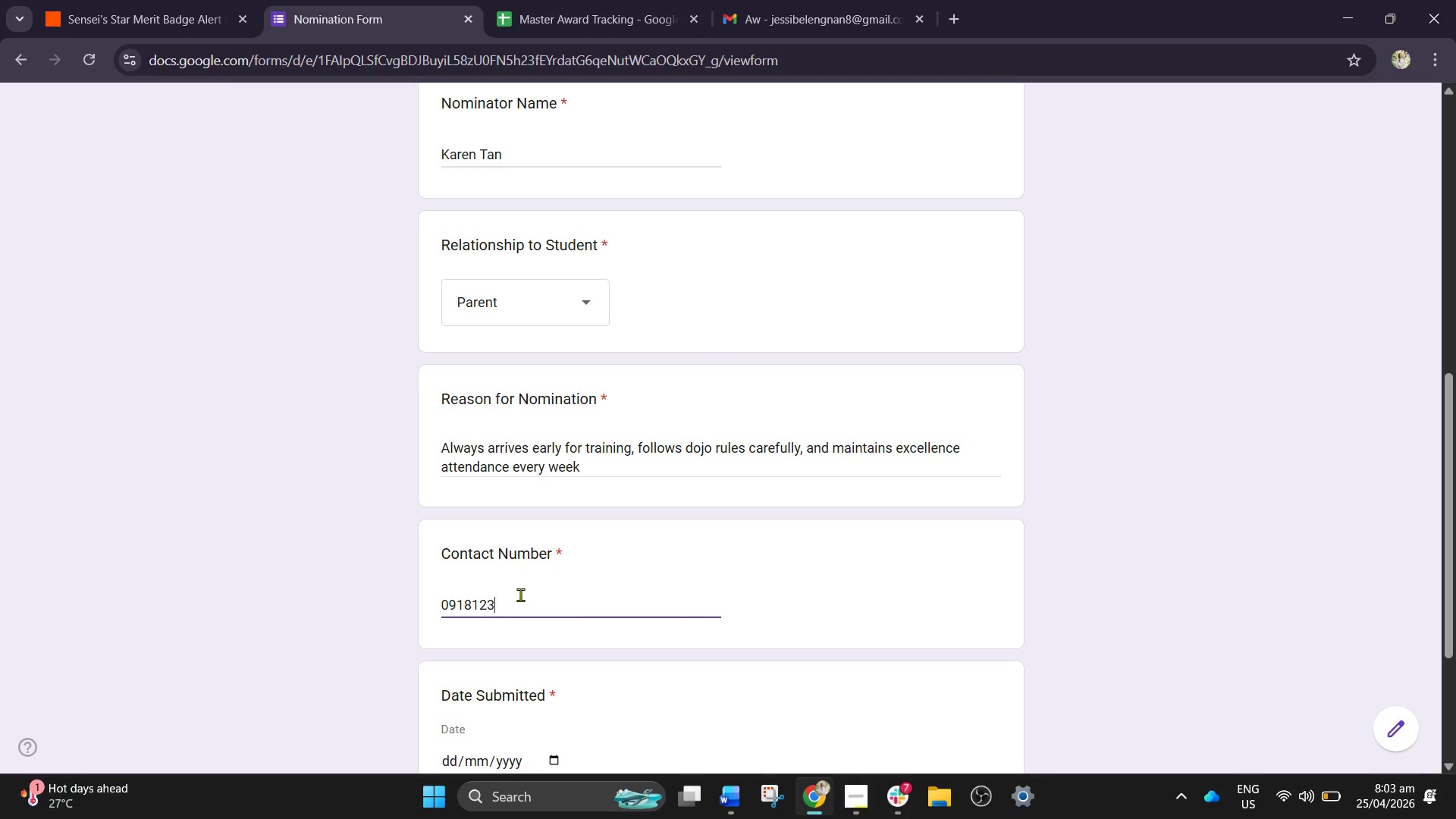 
key(Numpad3)
 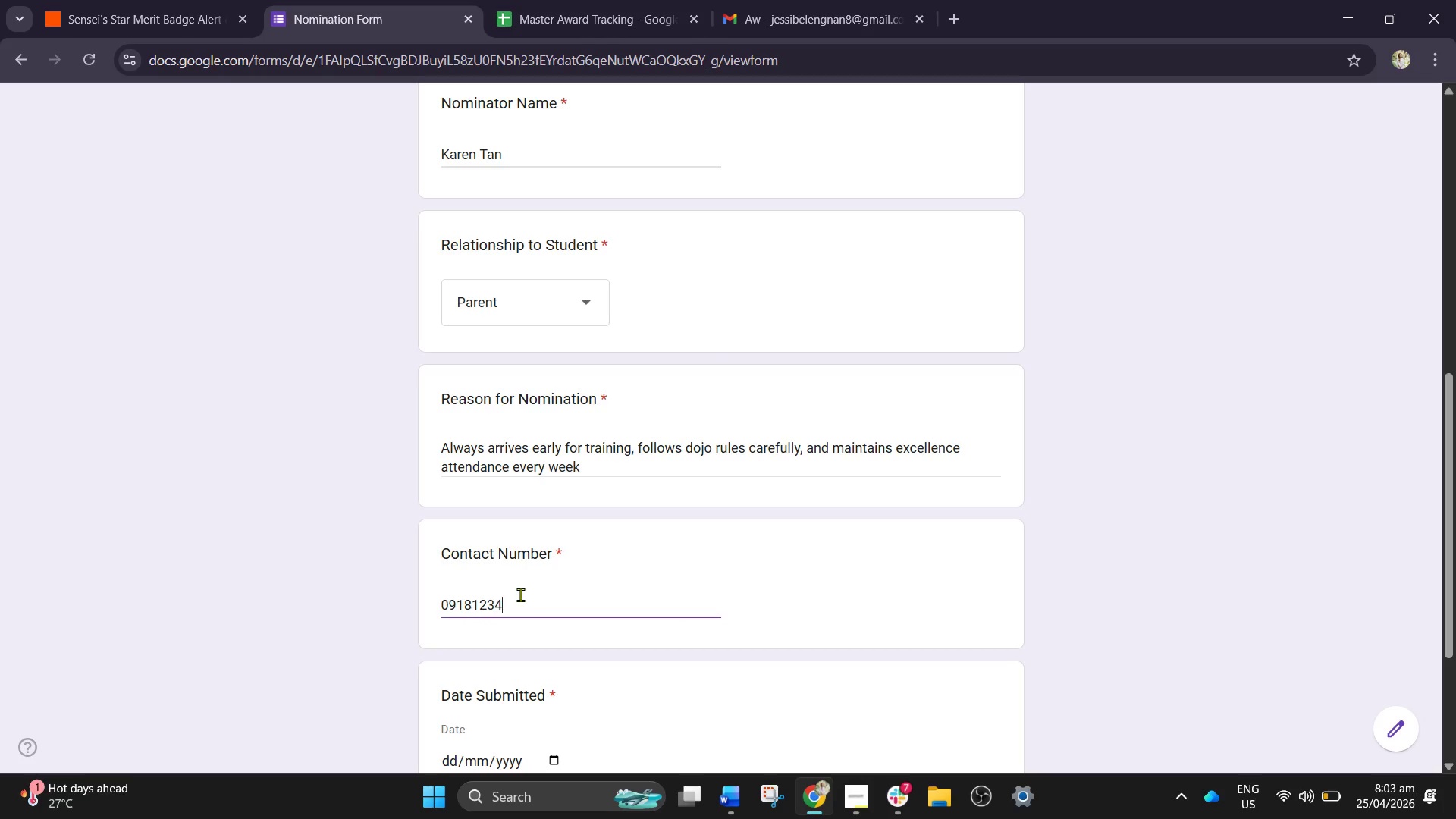 
key(Numpad4)
 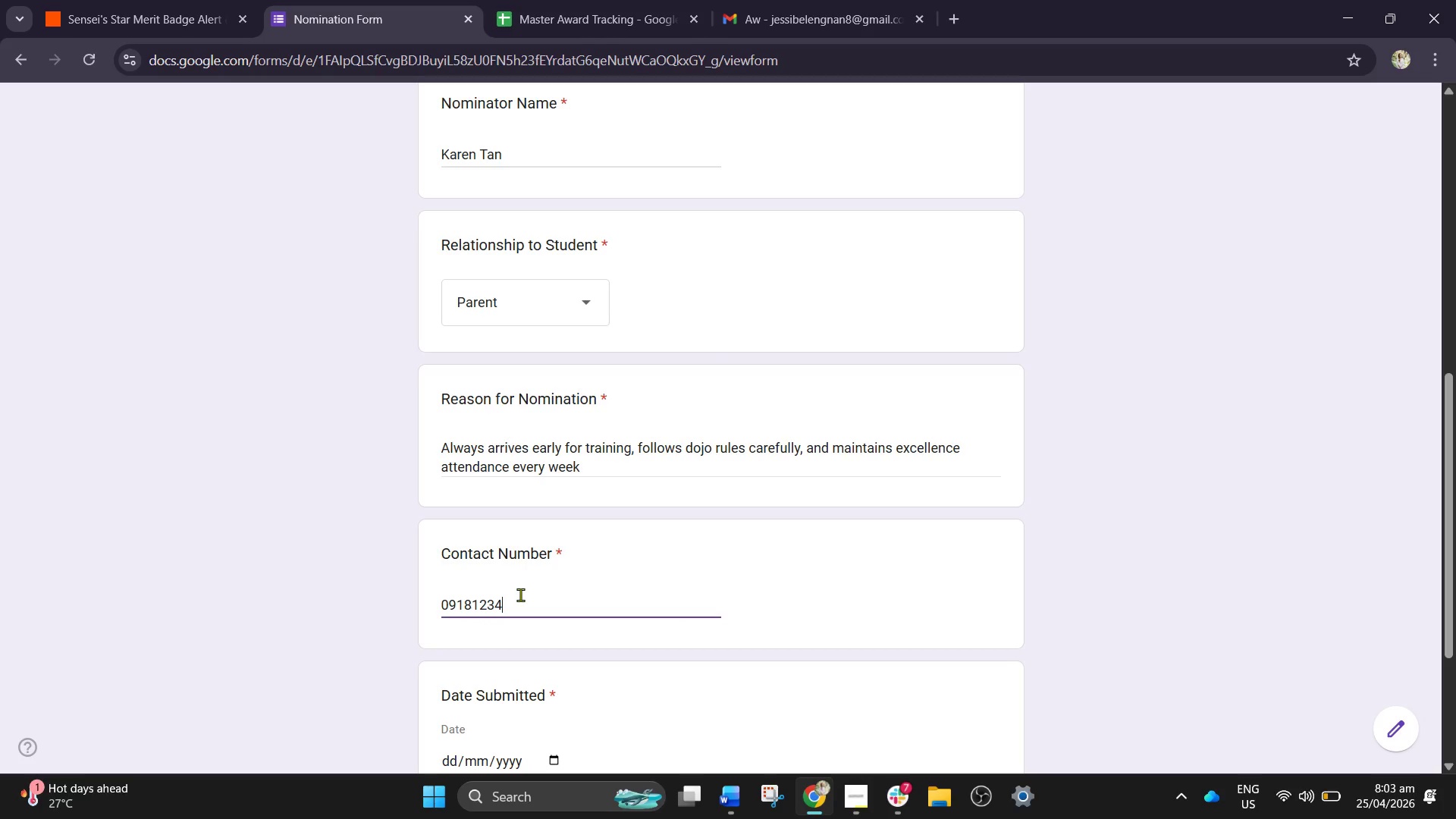 
key(Numpad5)
 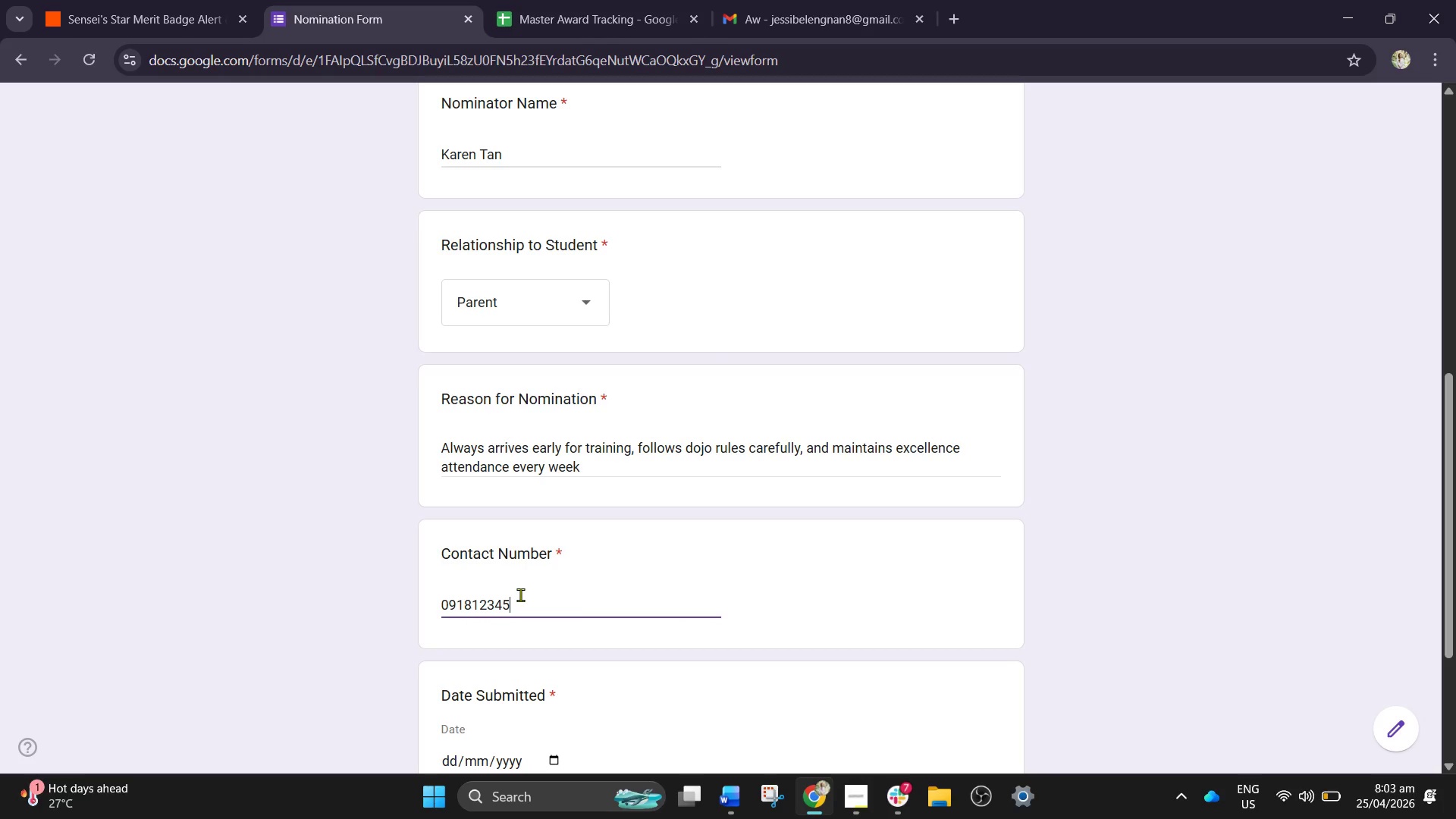 
key(Numpad6)
 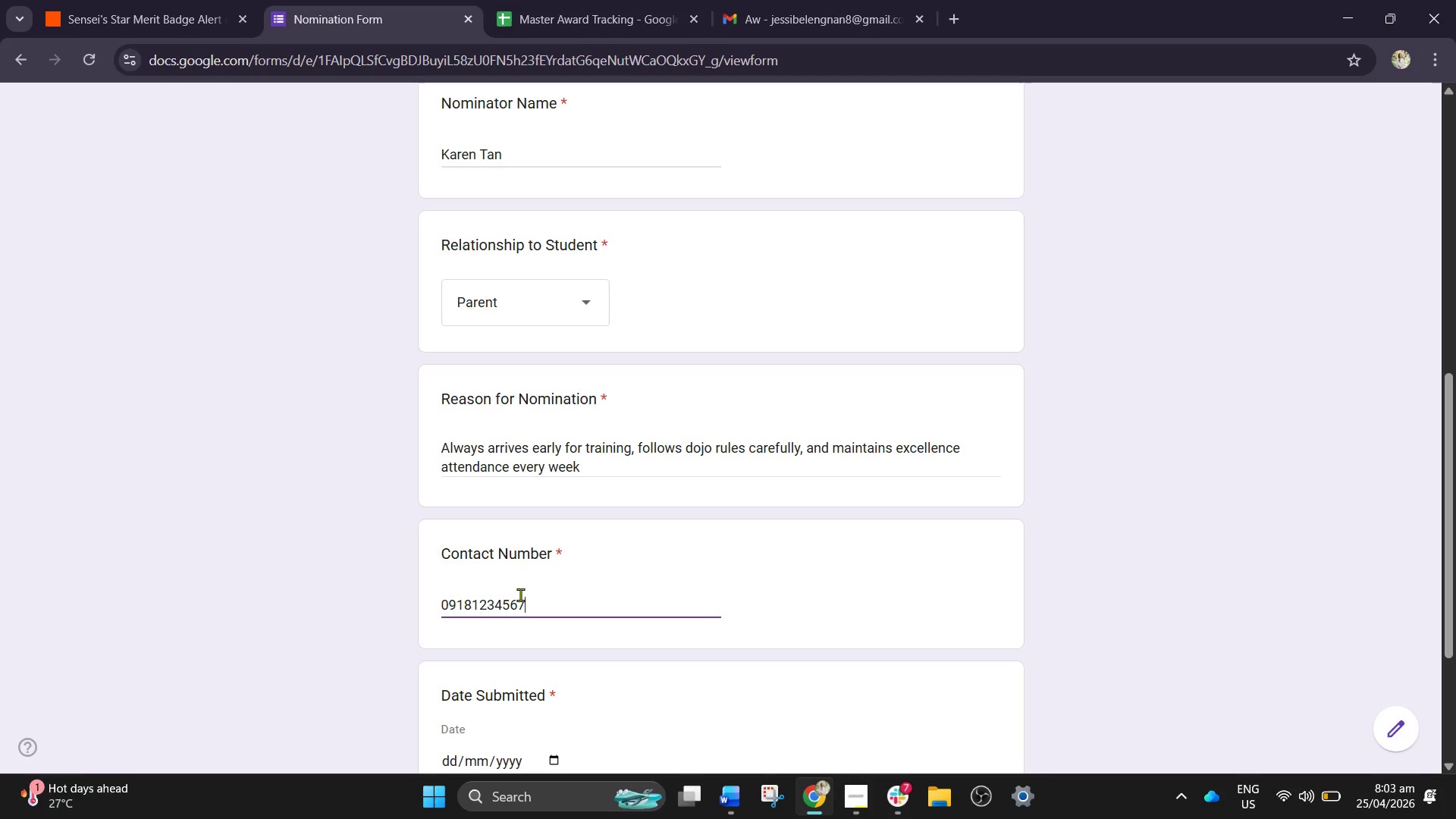 
key(Numpad7)
 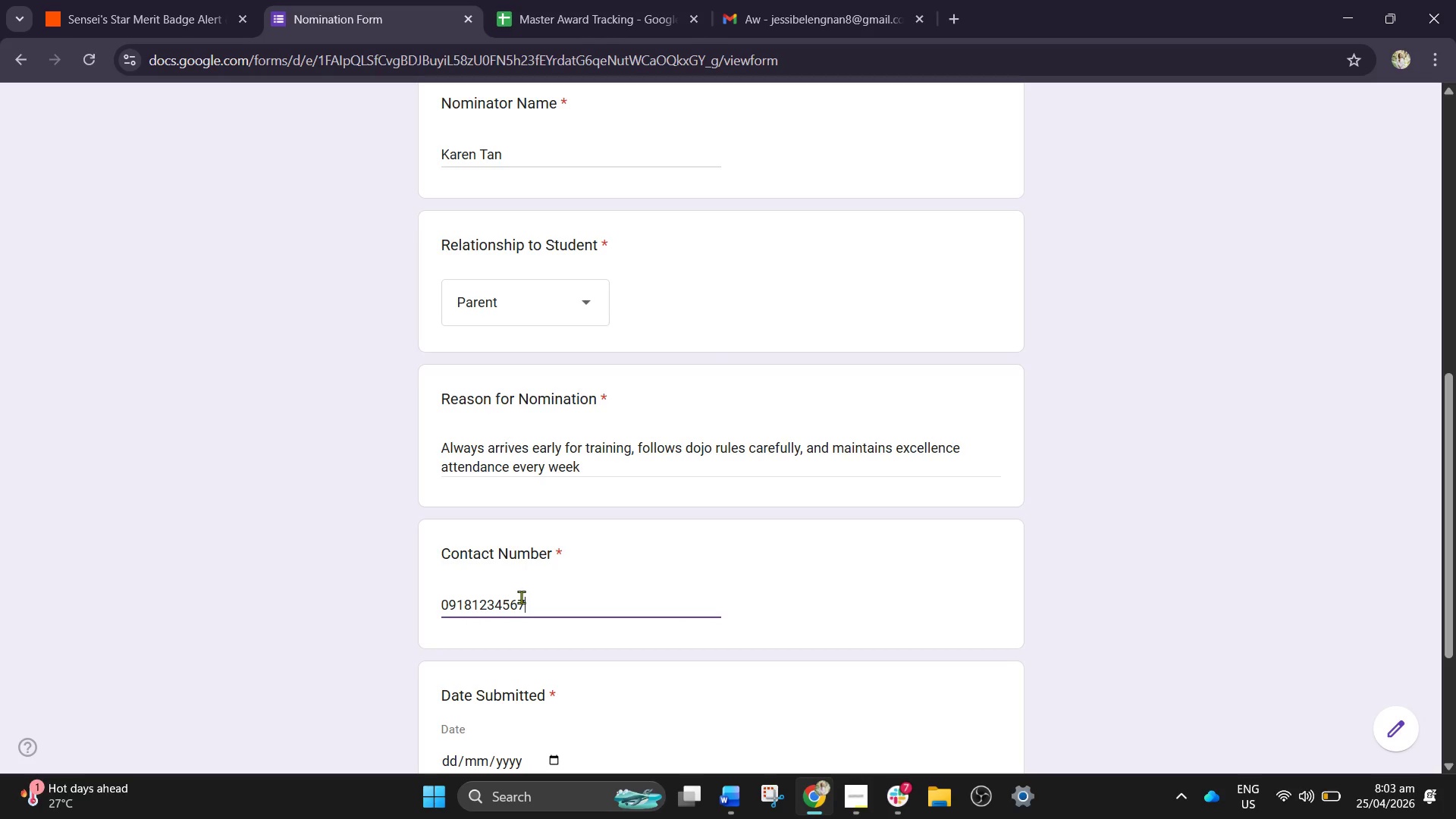 
scroll: coordinate [533, 612], scroll_direction: down, amount: 2.0
 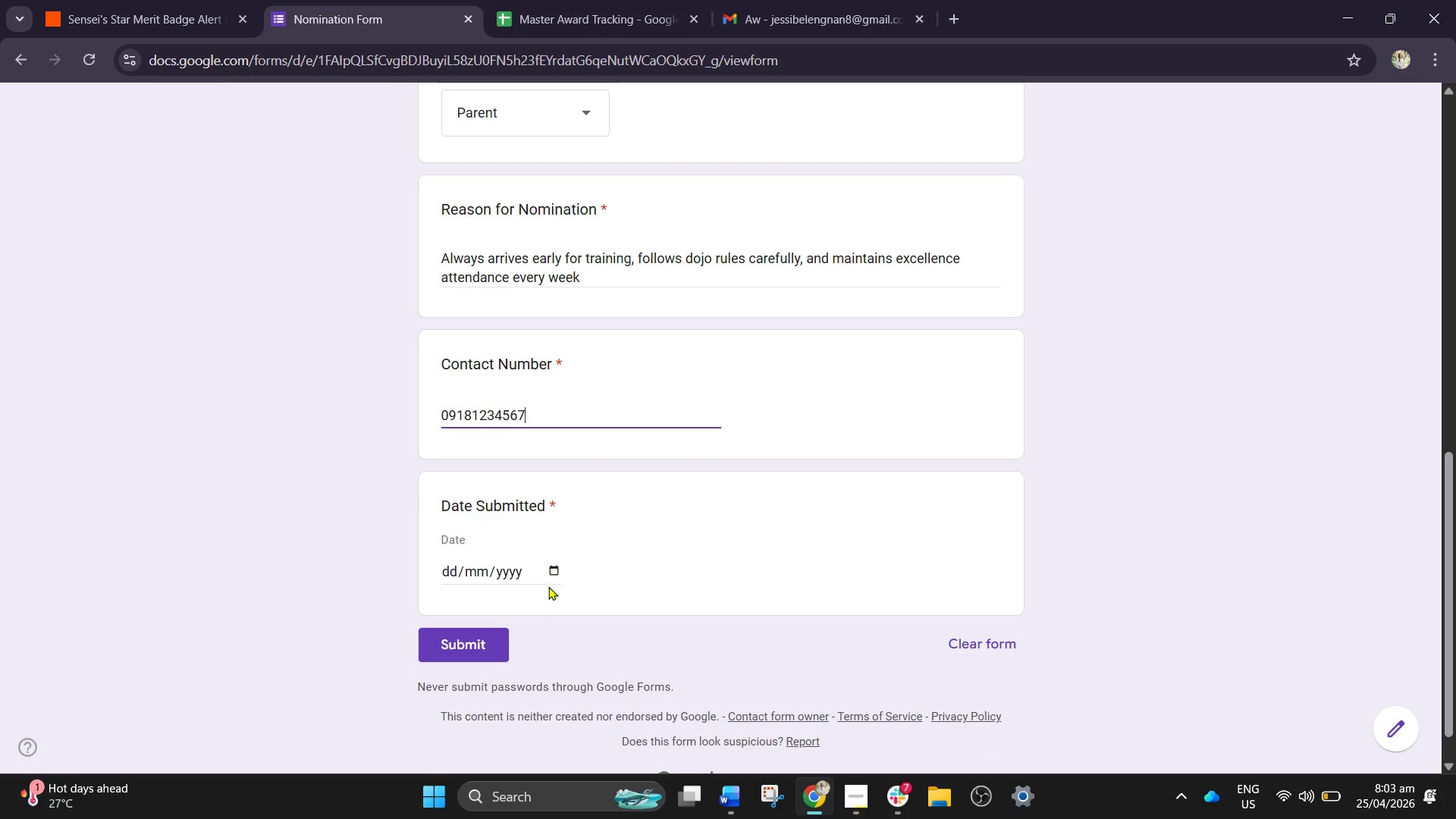 
left_click([551, 574])
 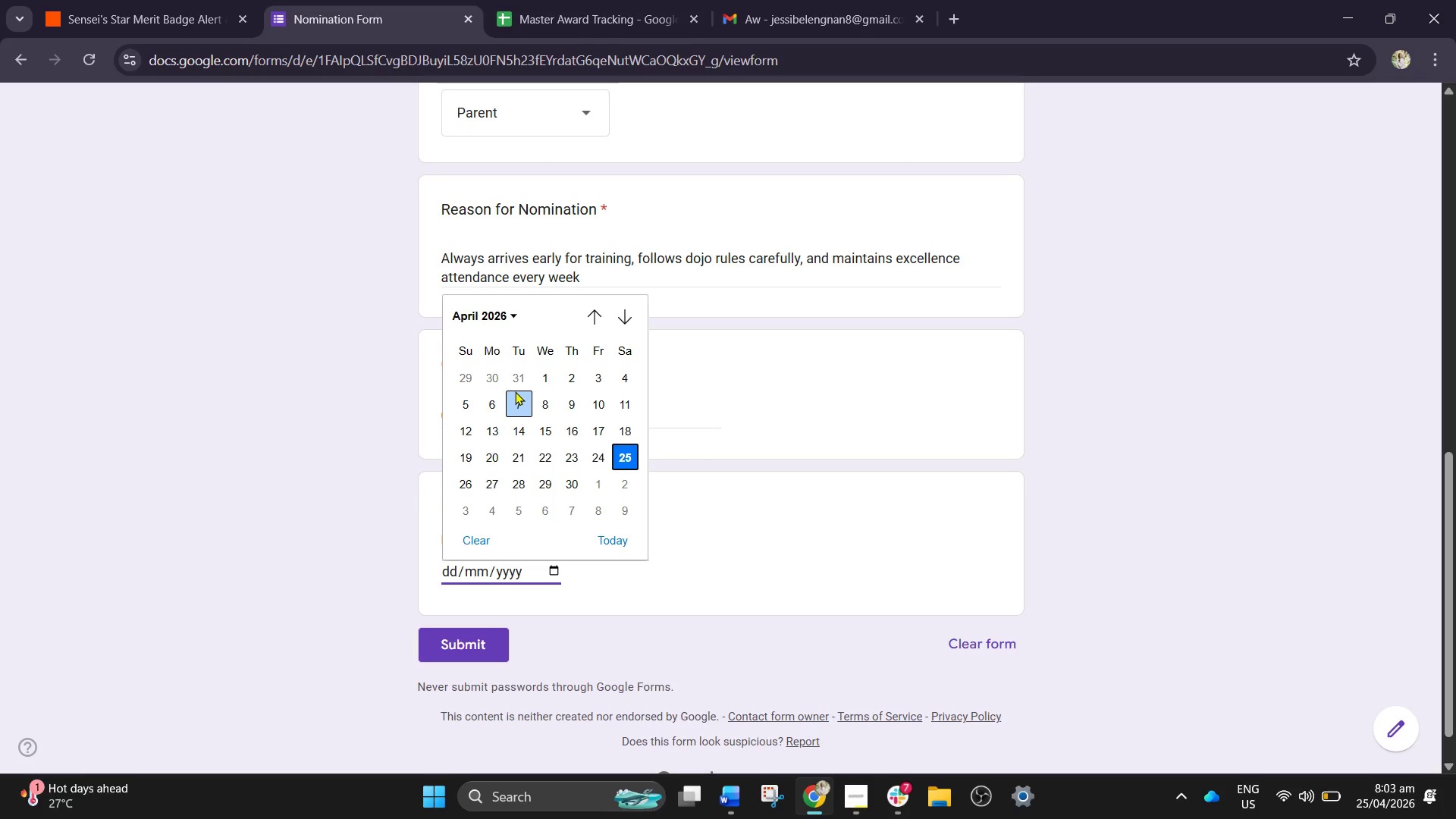 
left_click([551, 419])
 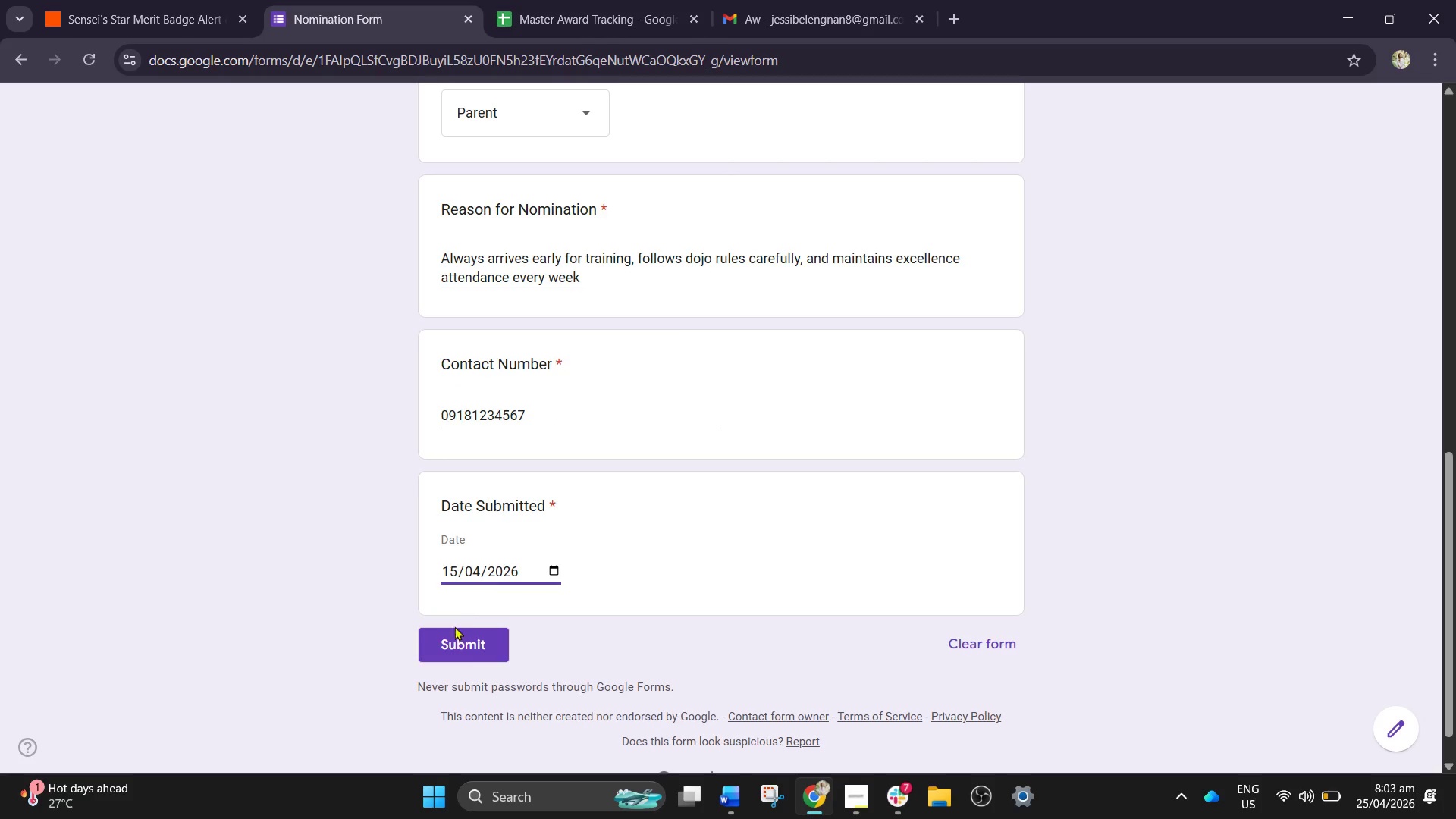 
left_click([450, 640])
 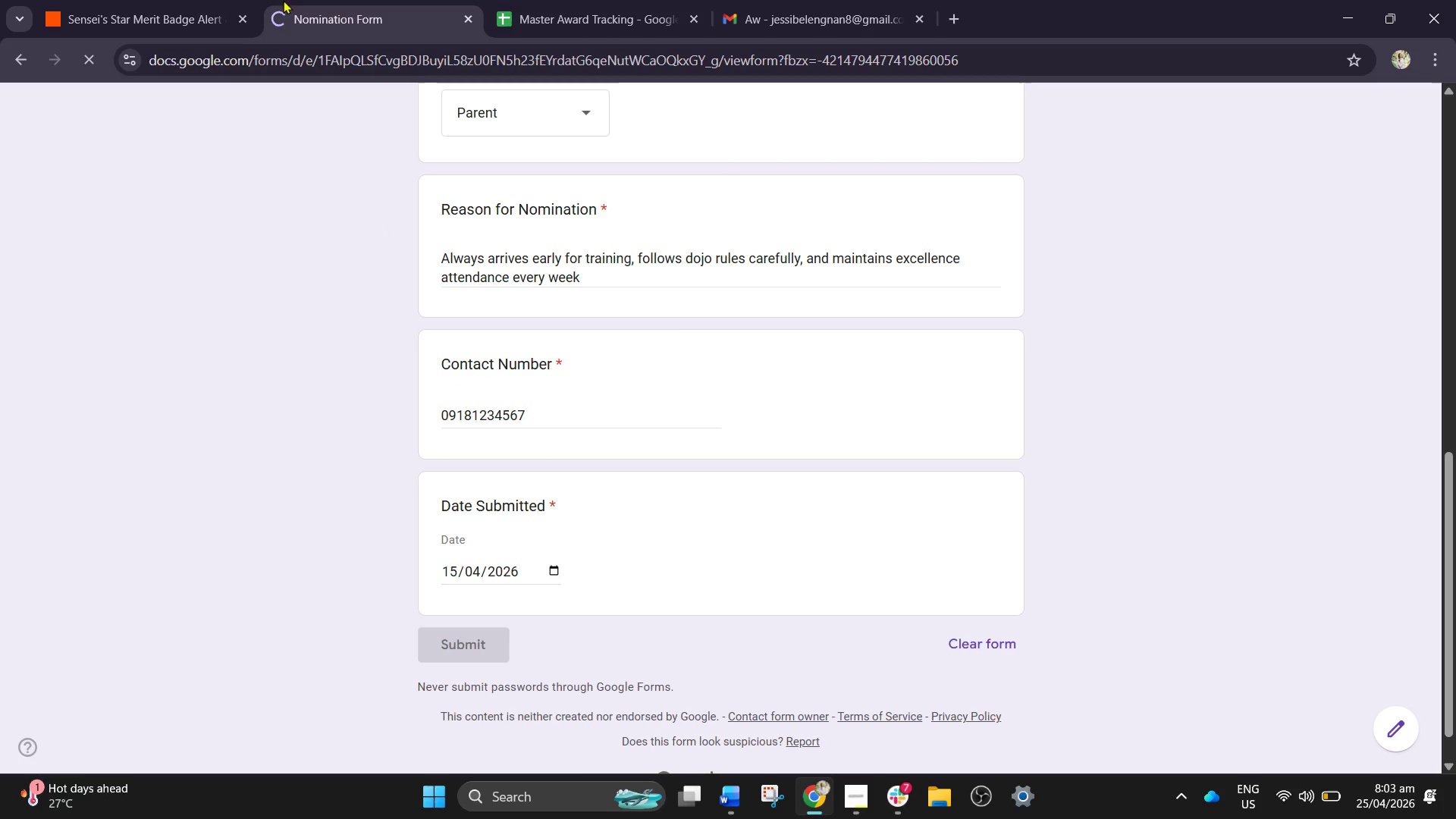 
left_click([190, 0])
 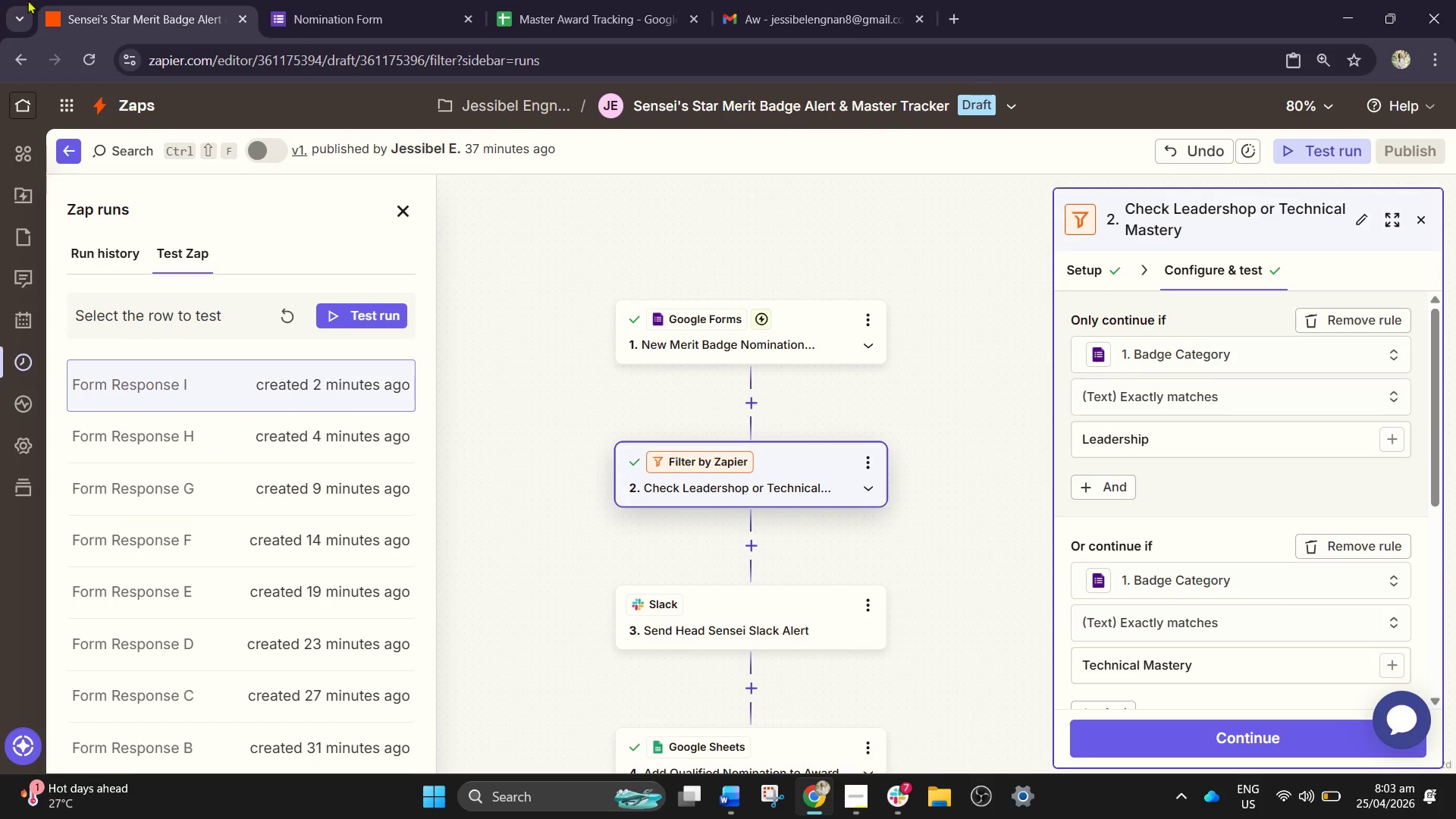 
left_click([525, 0])
 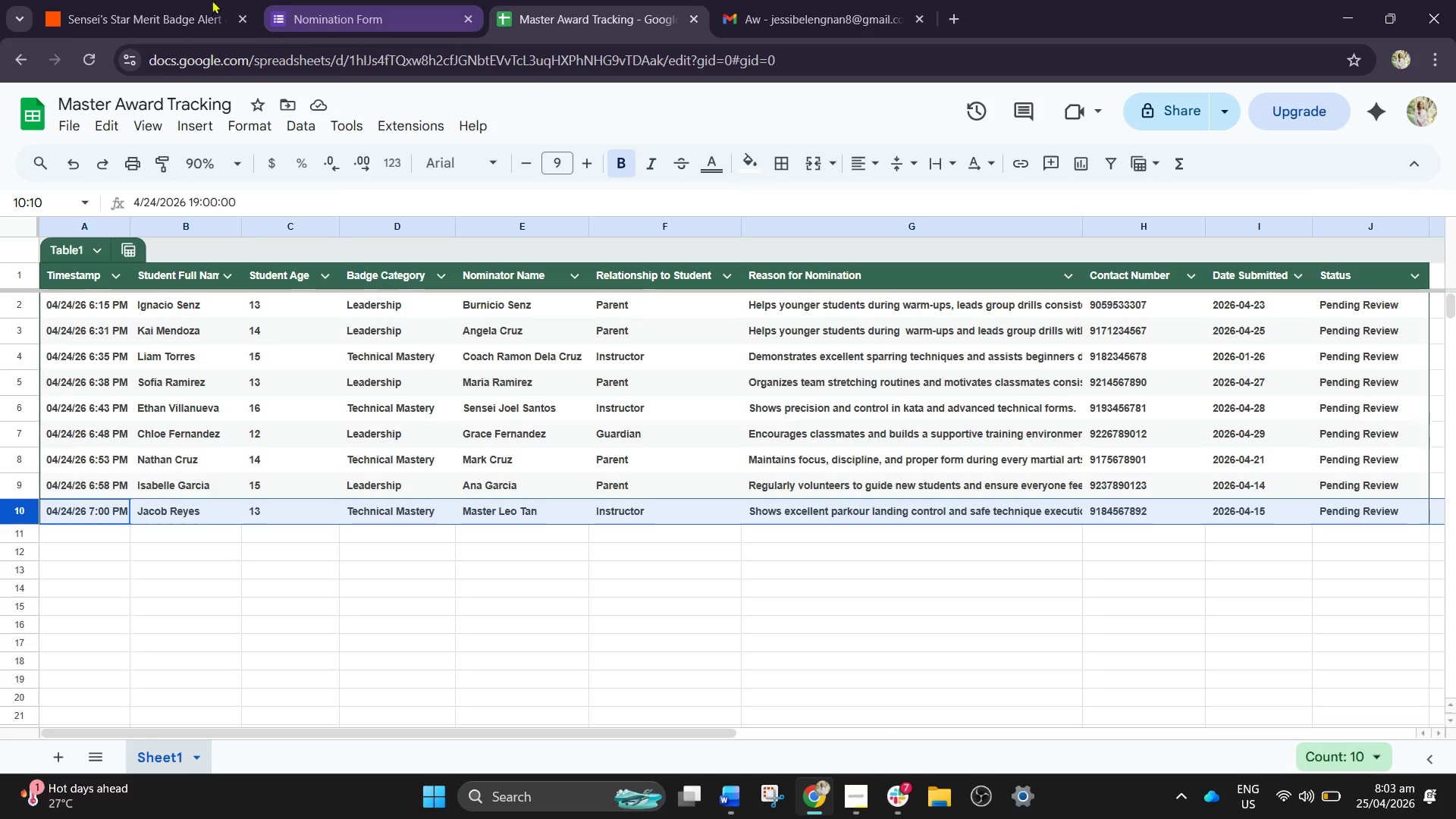 
left_click([102, 0])
 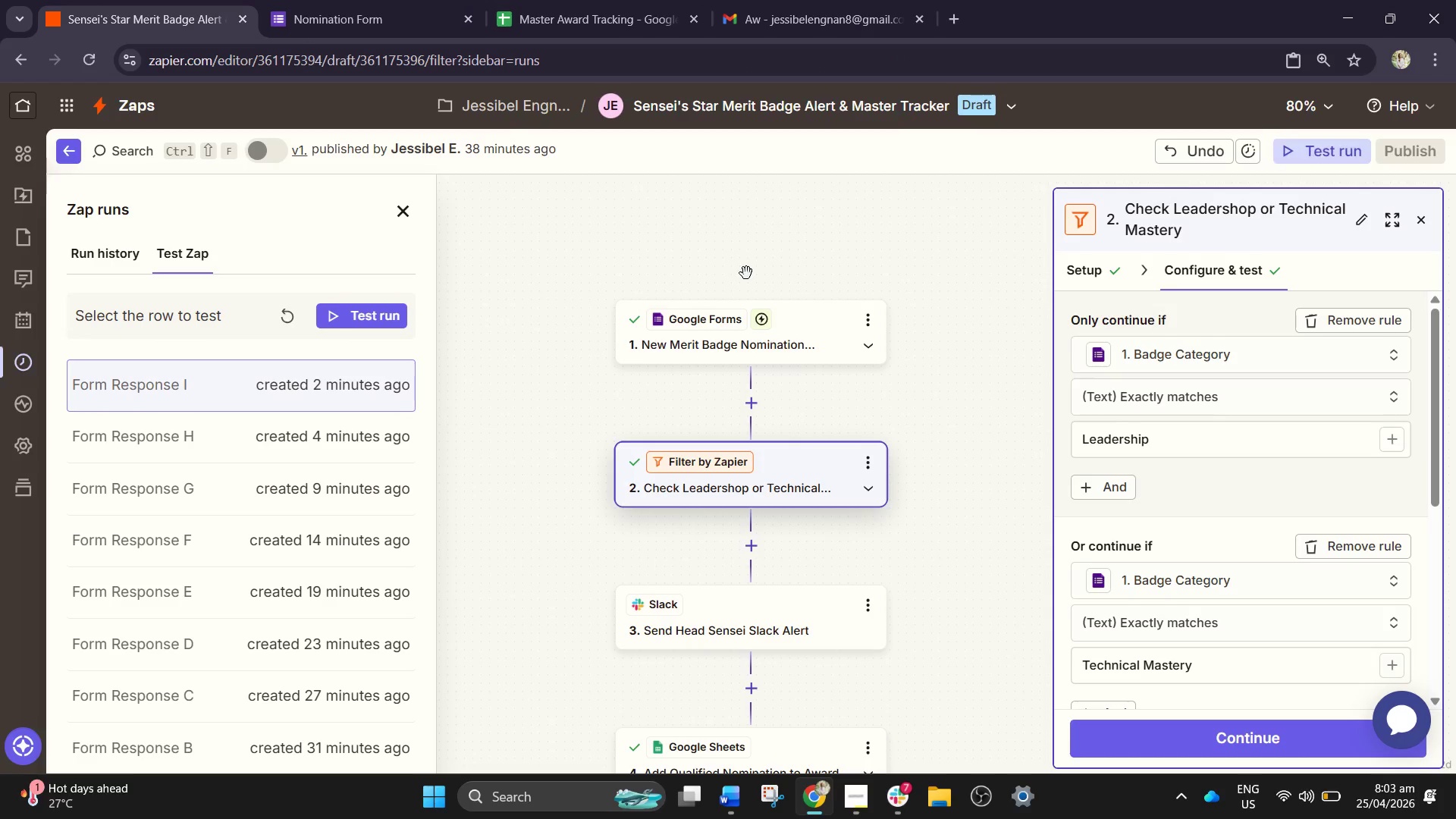 
left_click([283, 312])
 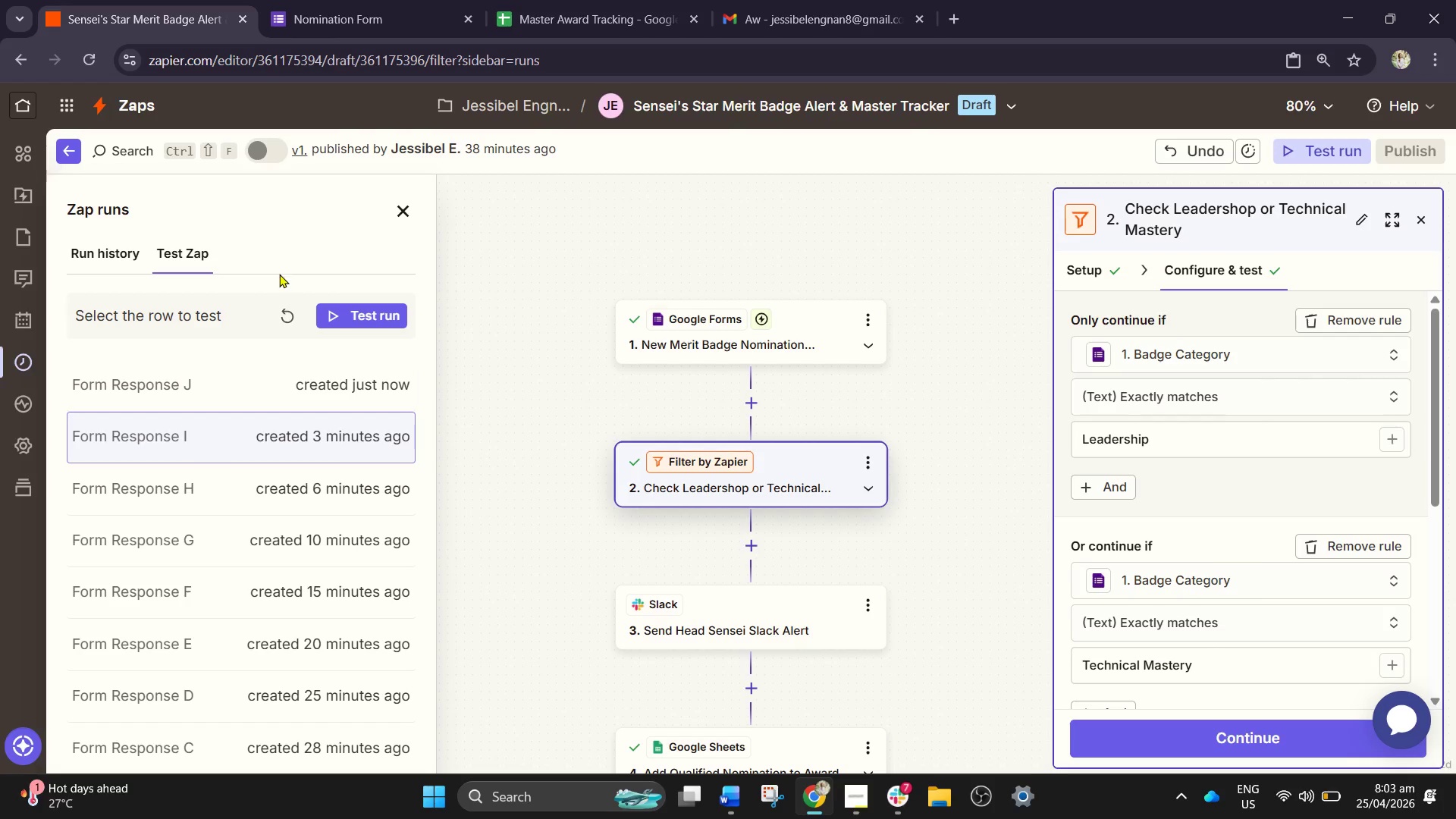 
wait(9.73)
 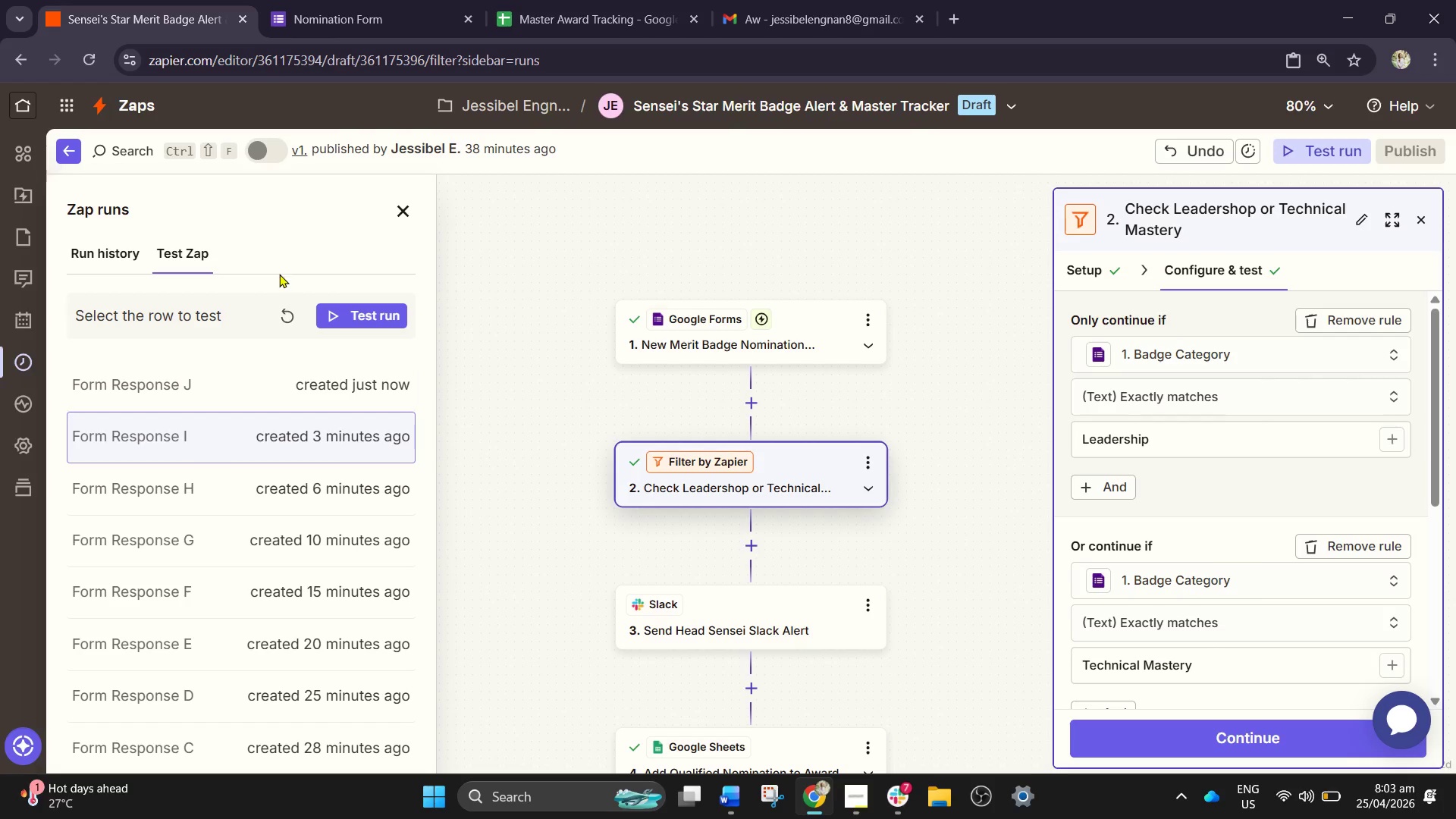 
left_click([532, 0])
 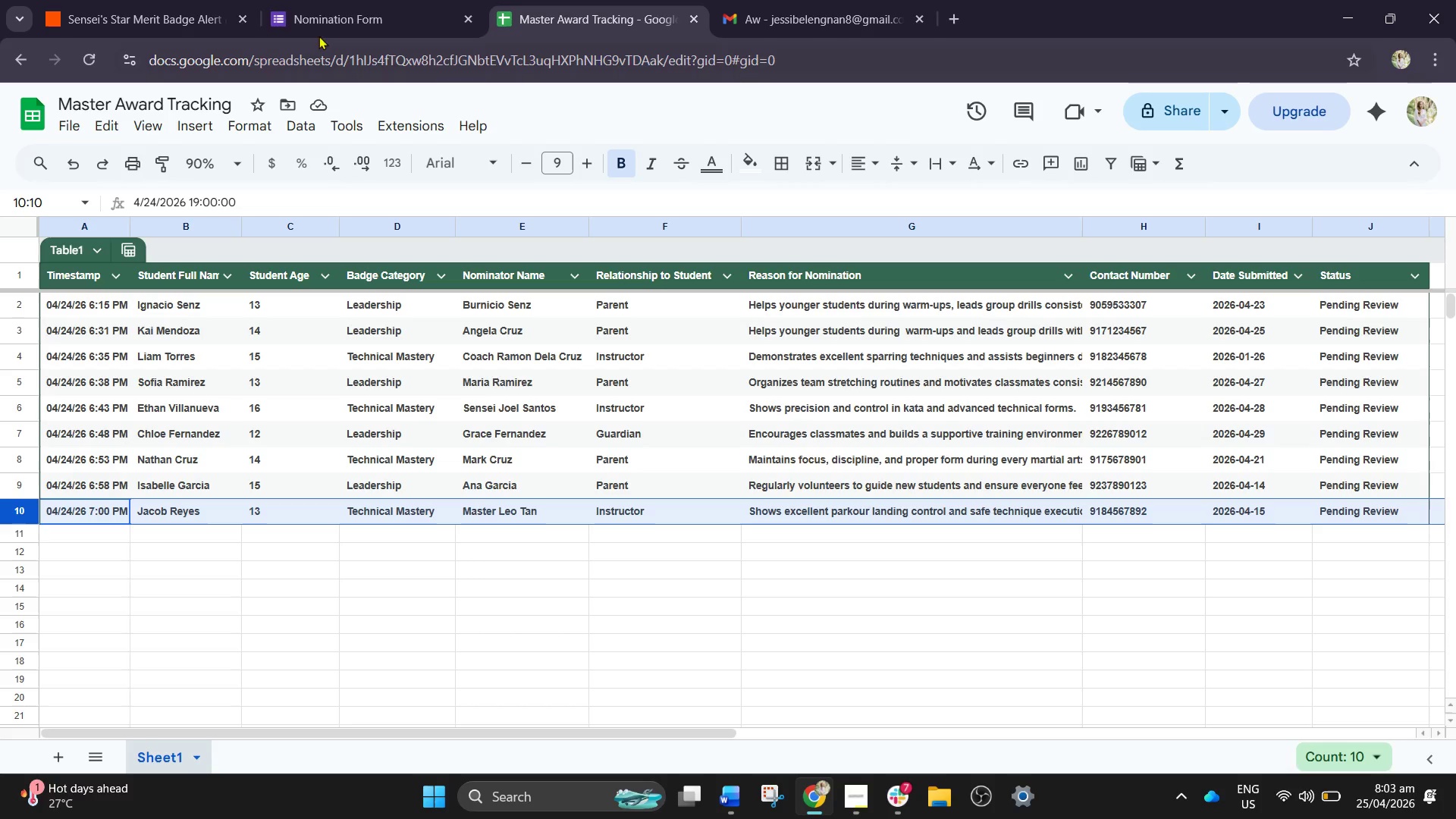 
left_click([133, 0])
 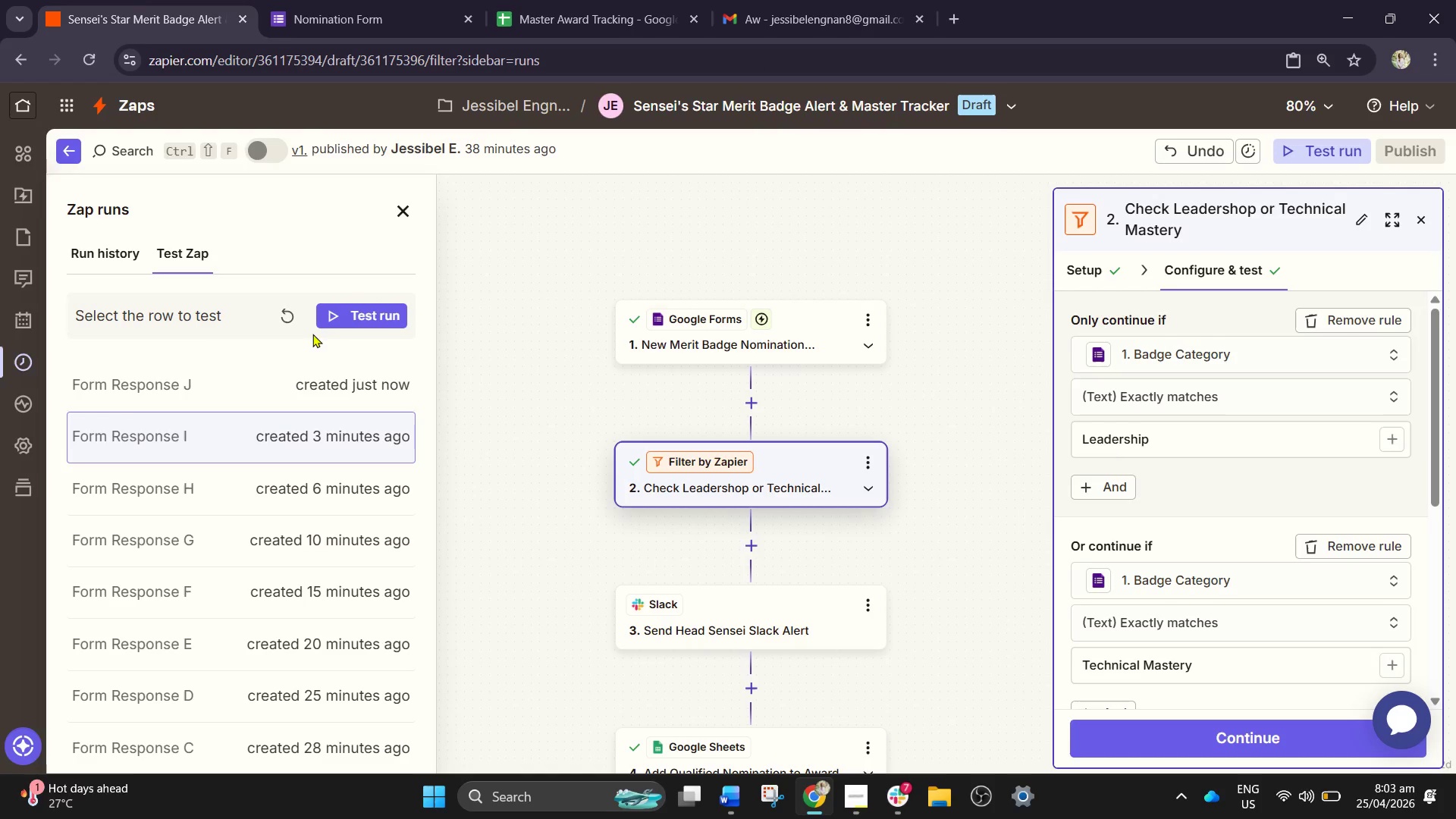 
left_click([295, 367])
 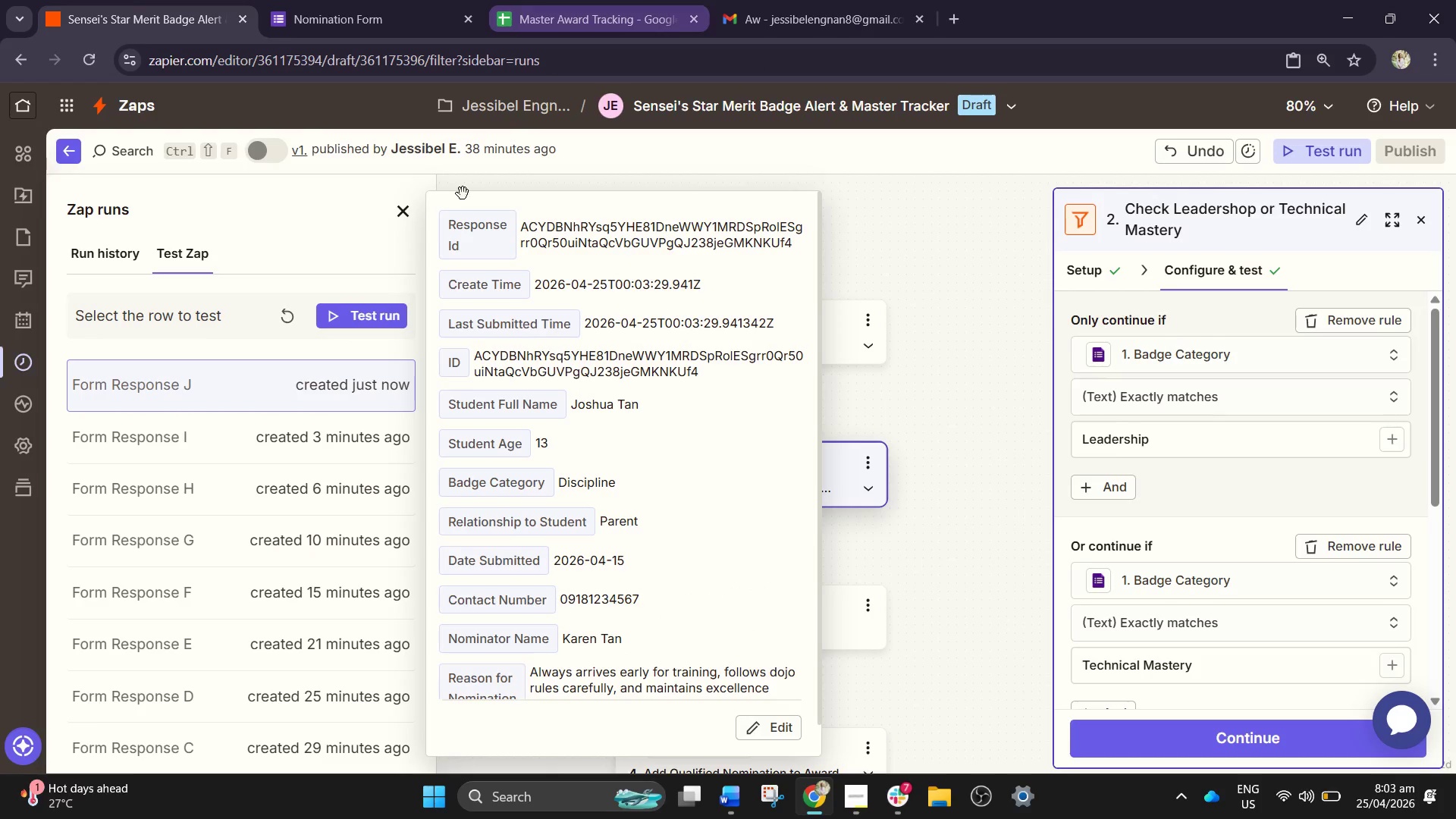 
left_click([371, 325])
 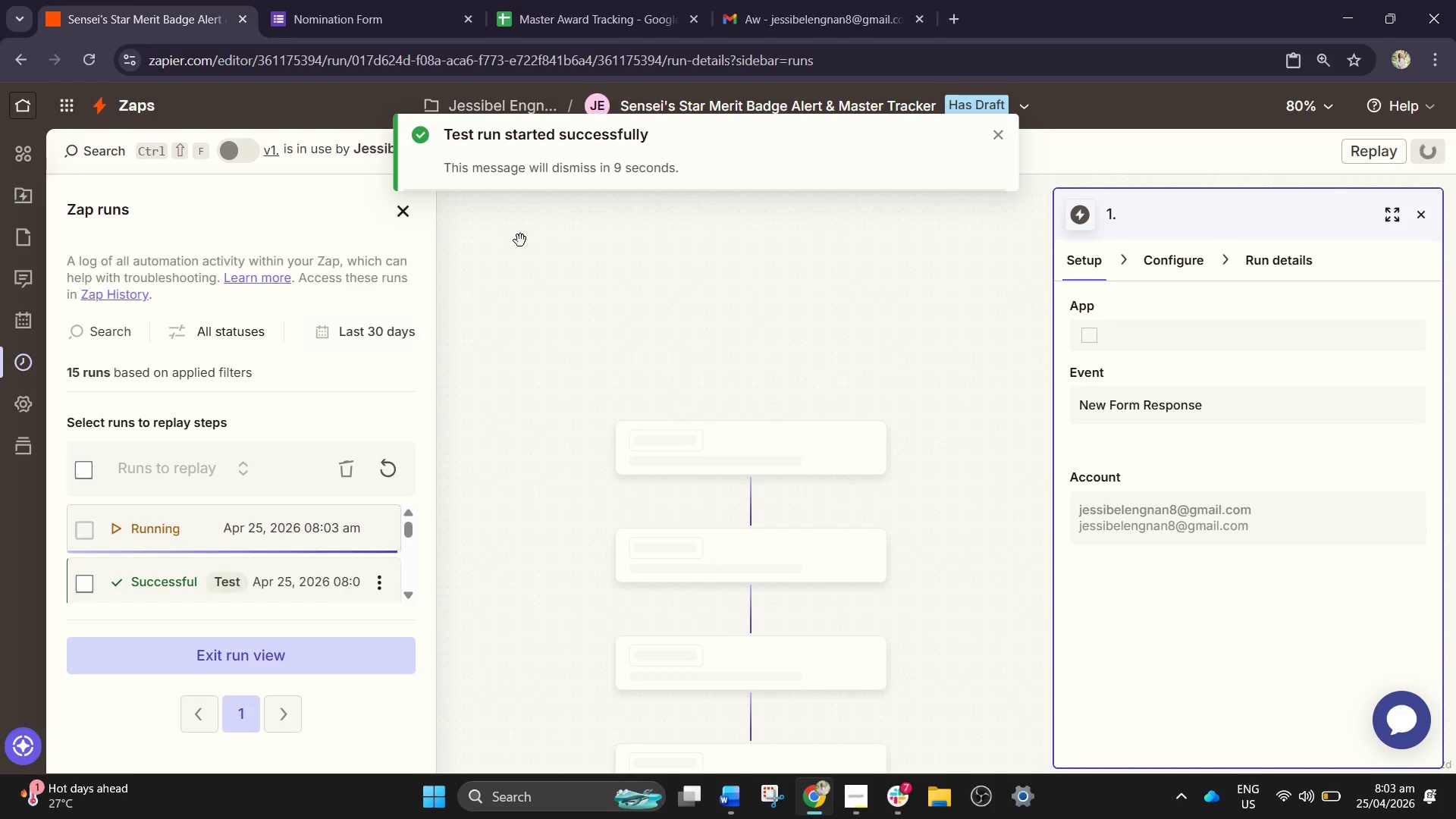 
wait(8.22)
 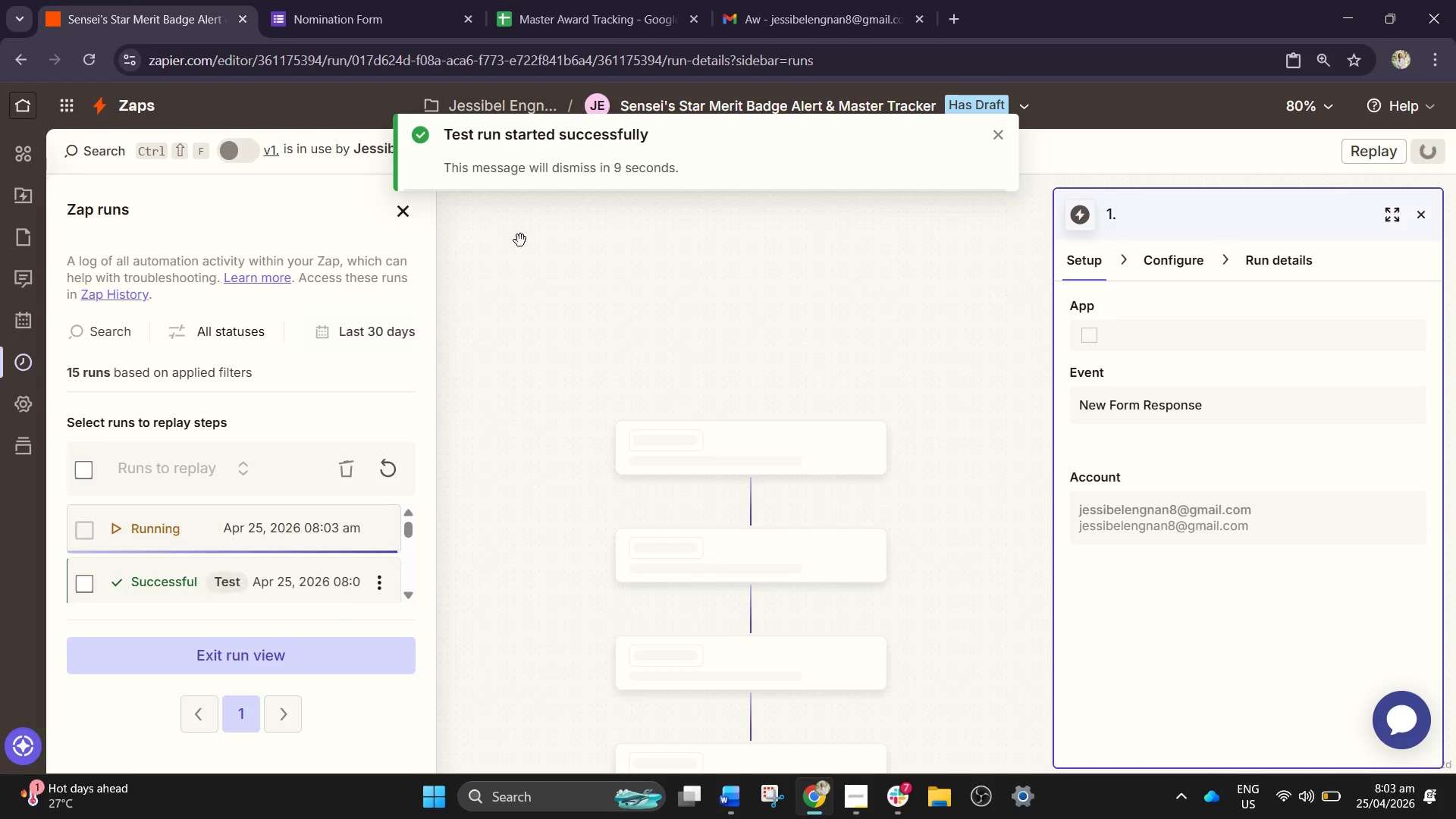 
left_click([620, 0])
 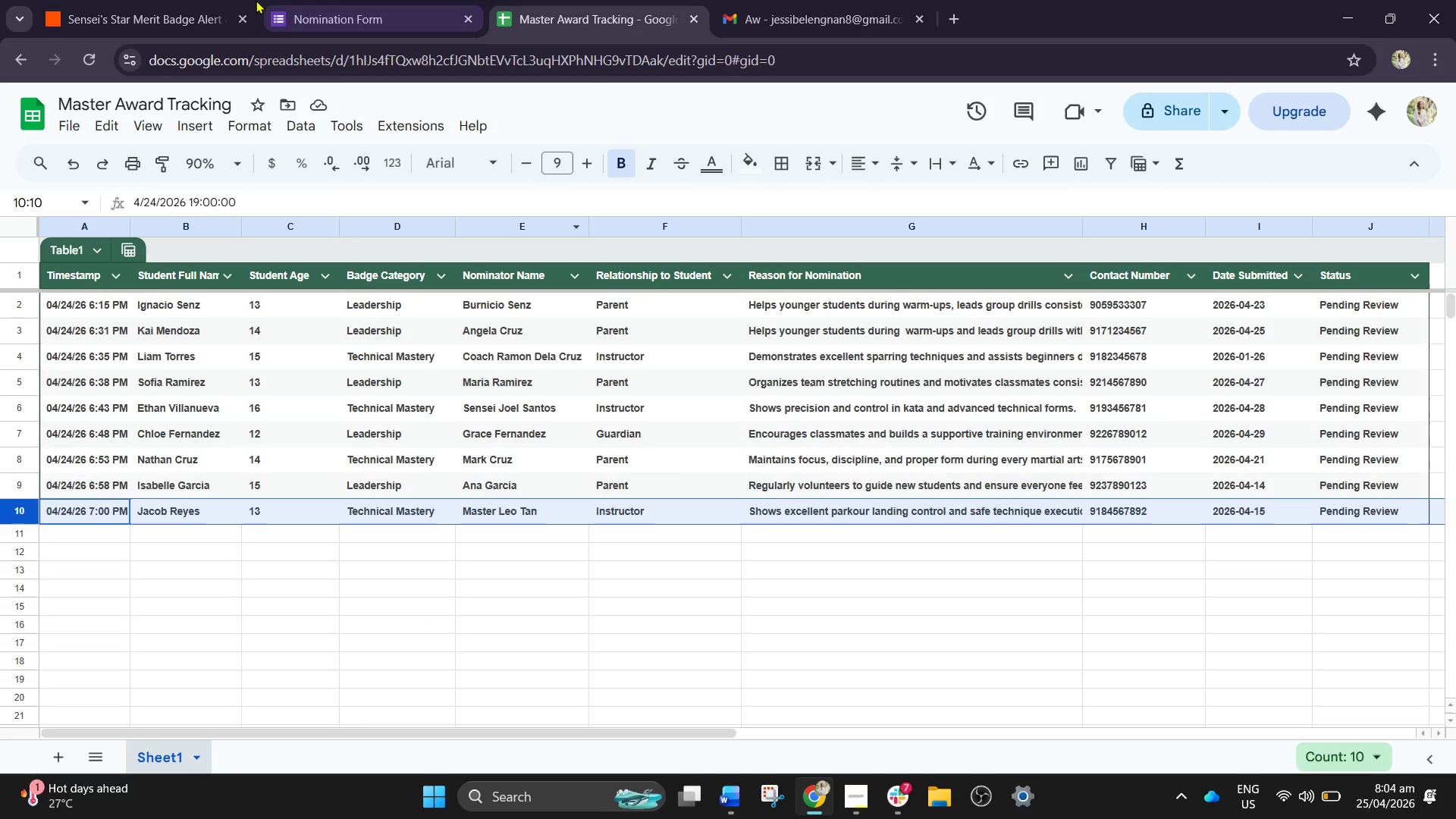 
left_click([117, 0])
 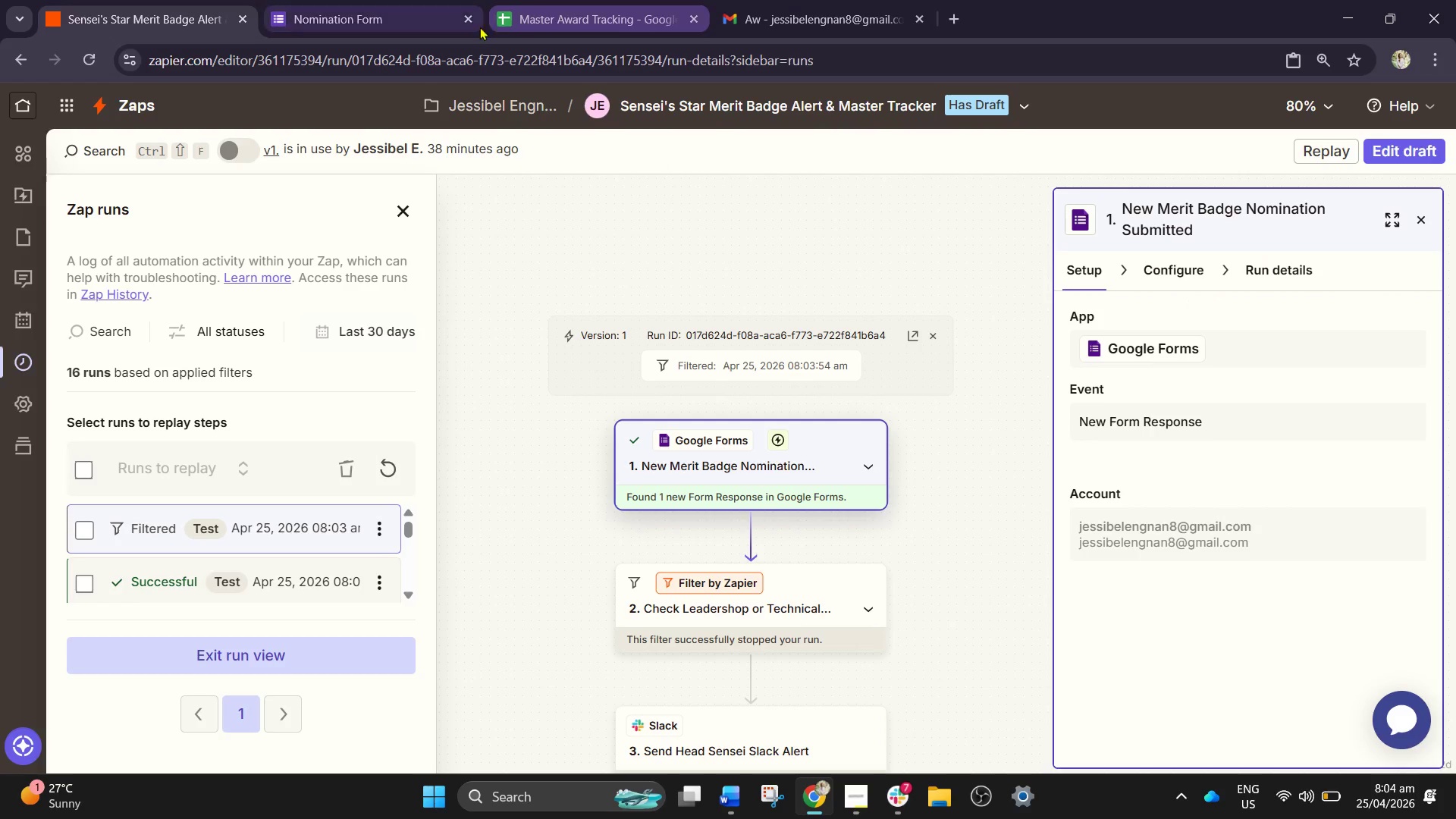 
mouse_move([526, 13])
 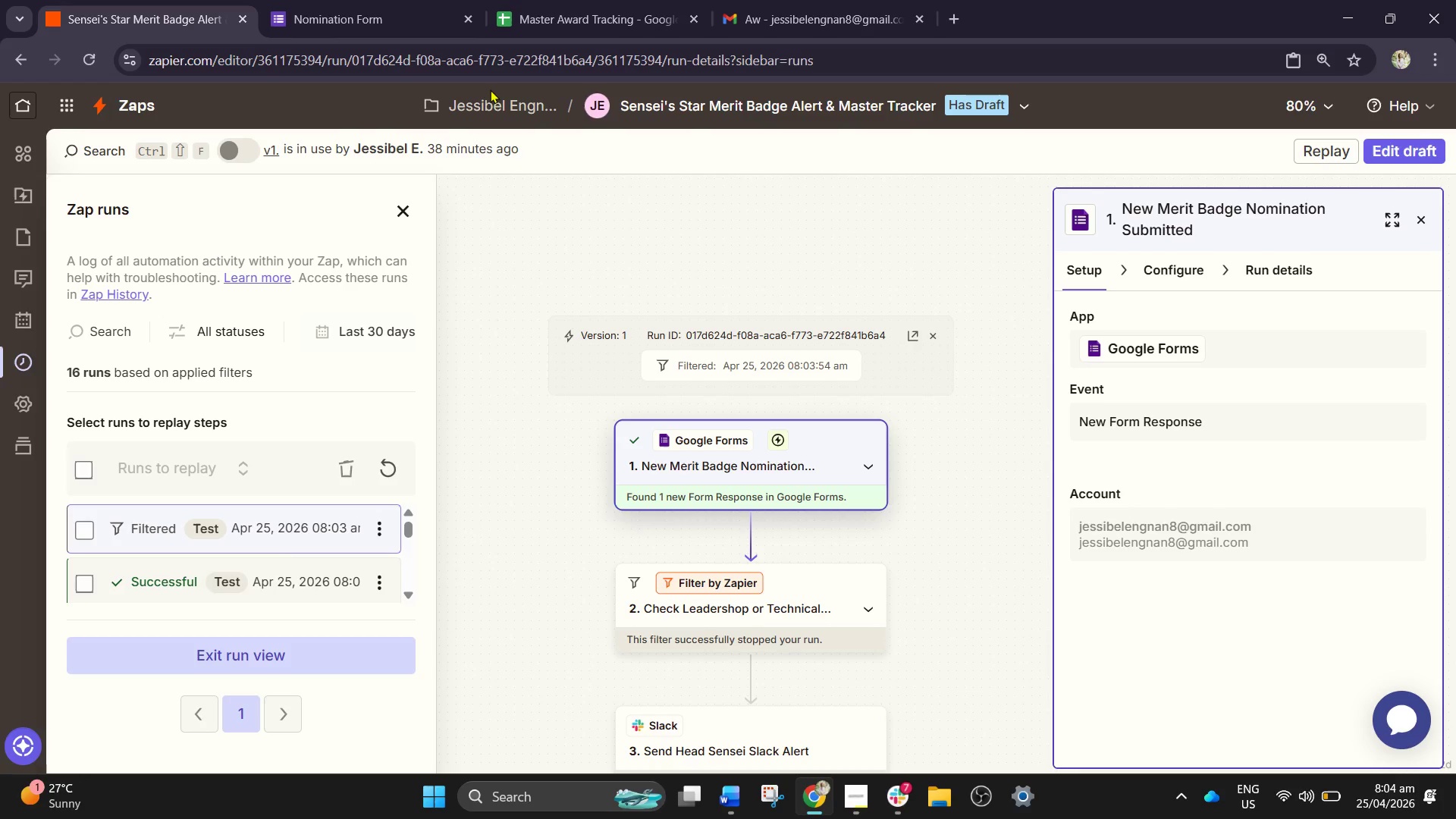 
wait(12.59)
 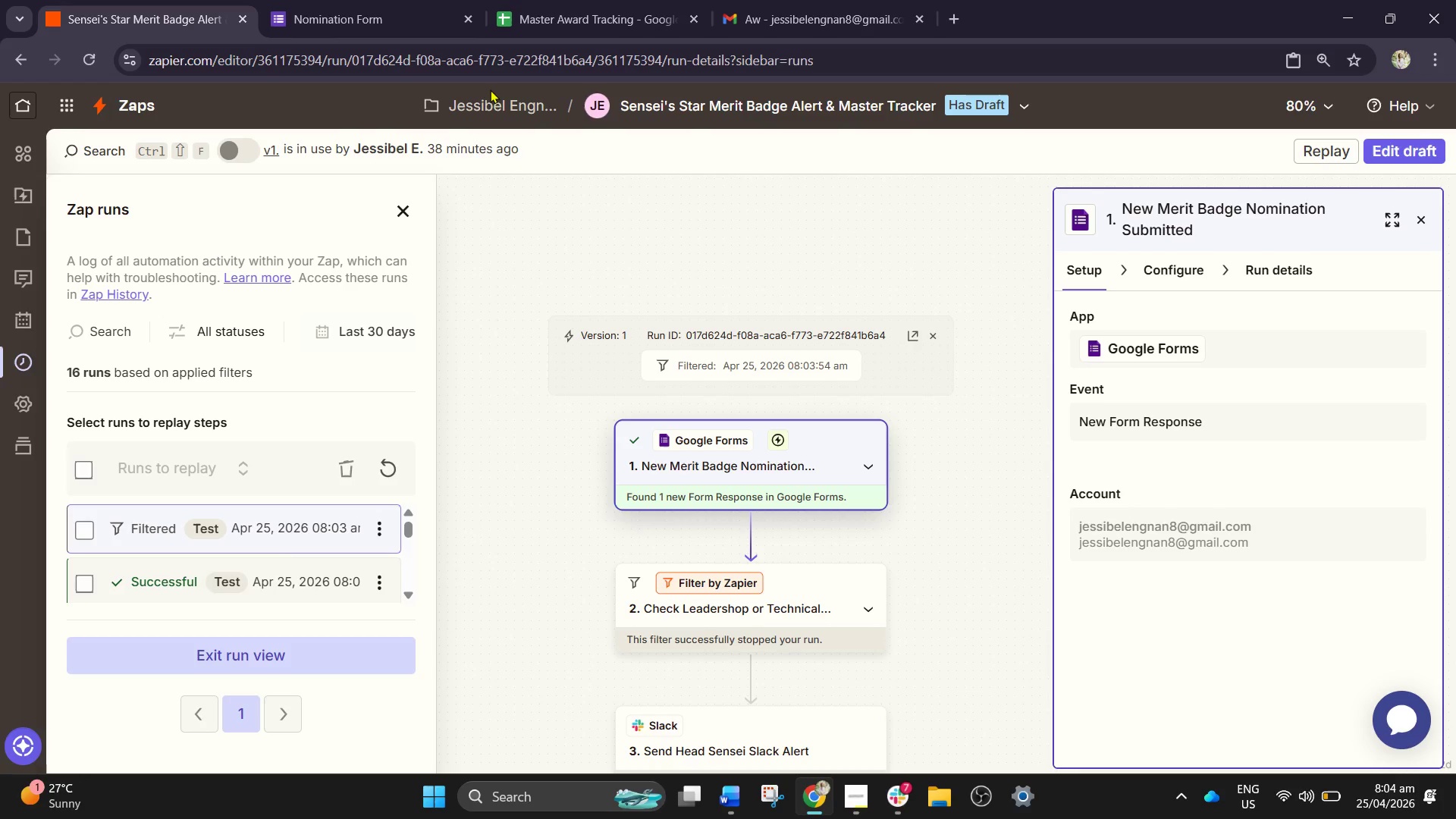 
left_click([381, 0])
 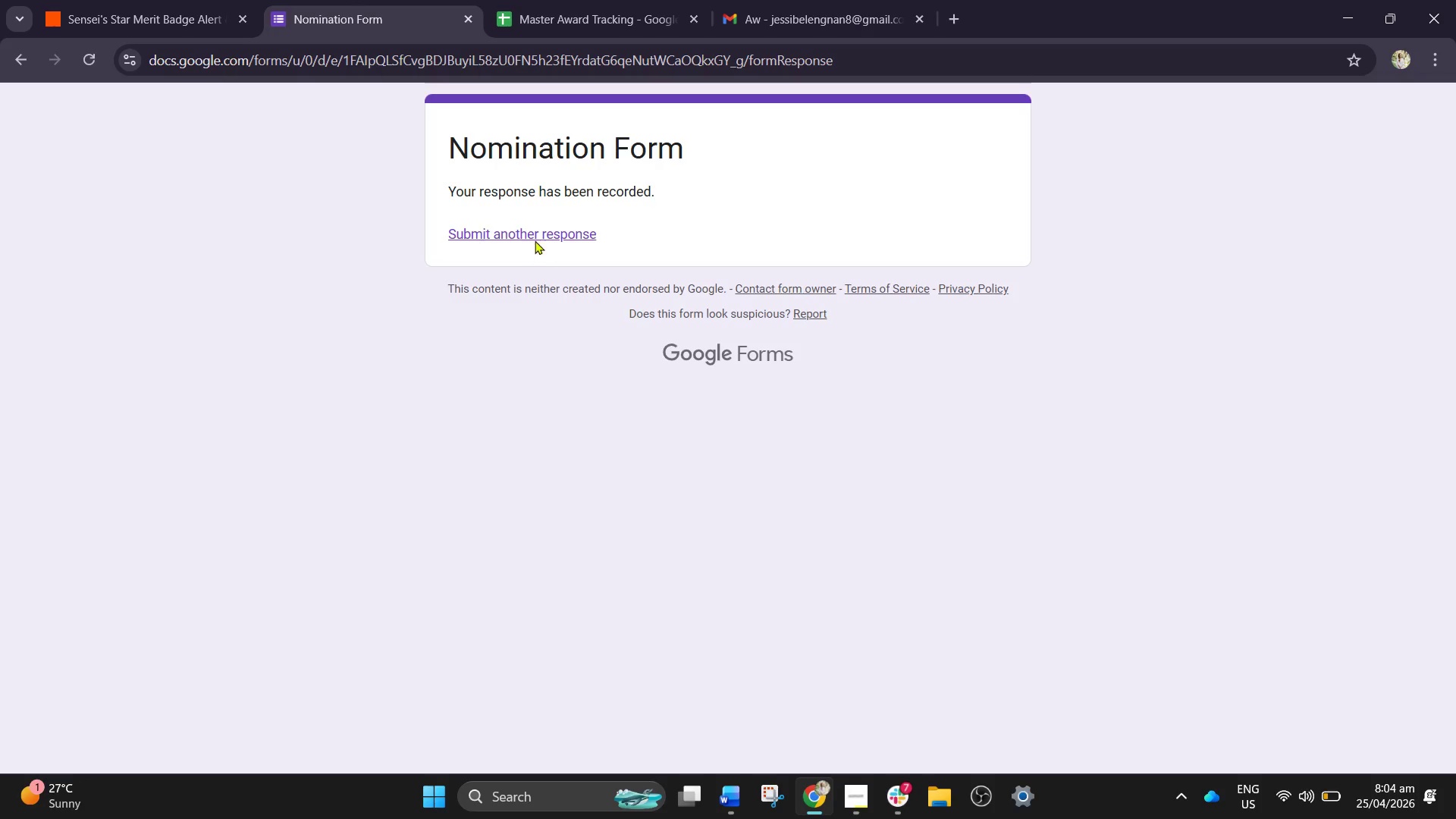 
left_click([535, 233])
 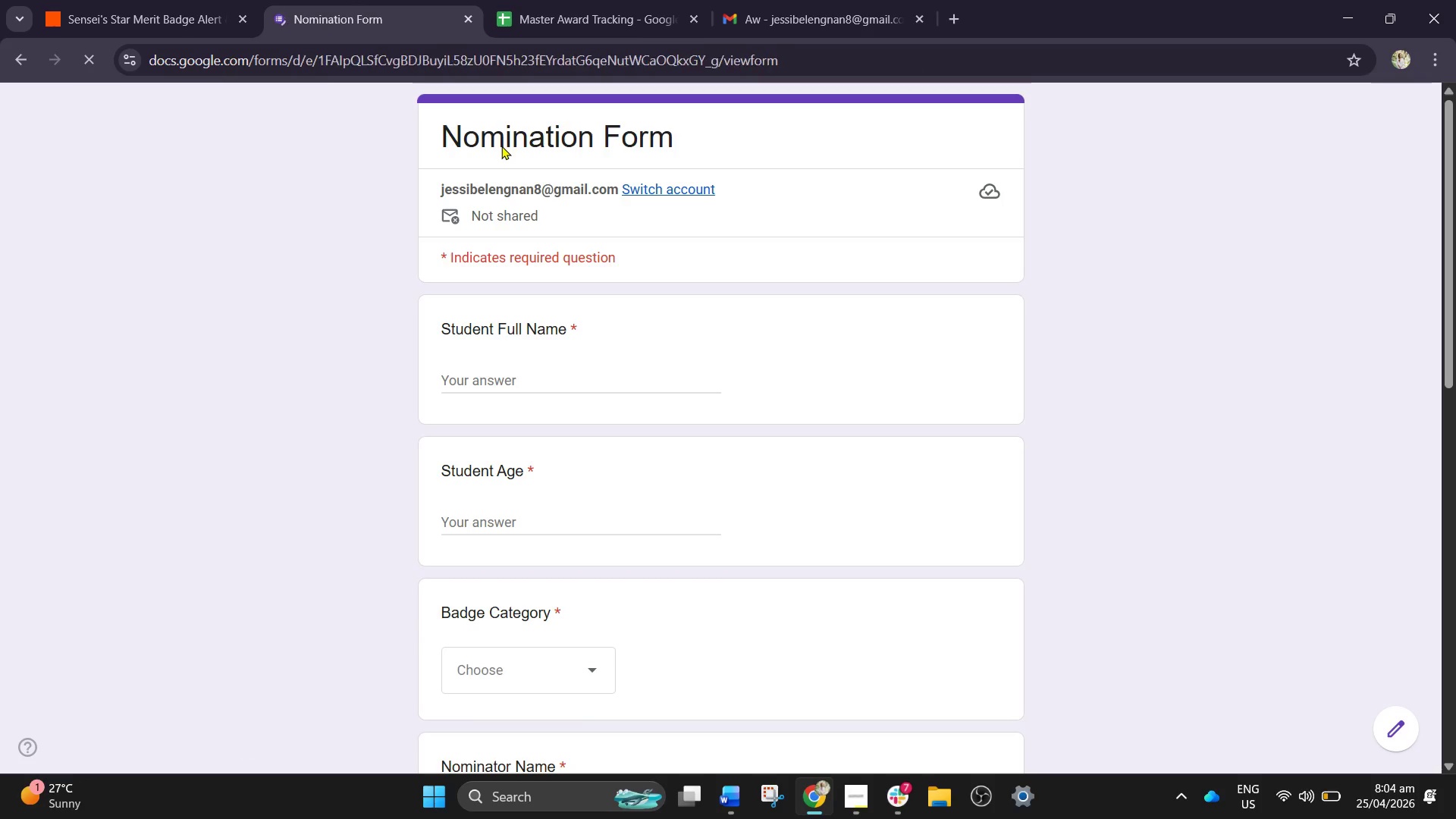 
scroll: coordinate [491, 246], scroll_direction: down, amount: 2.0
 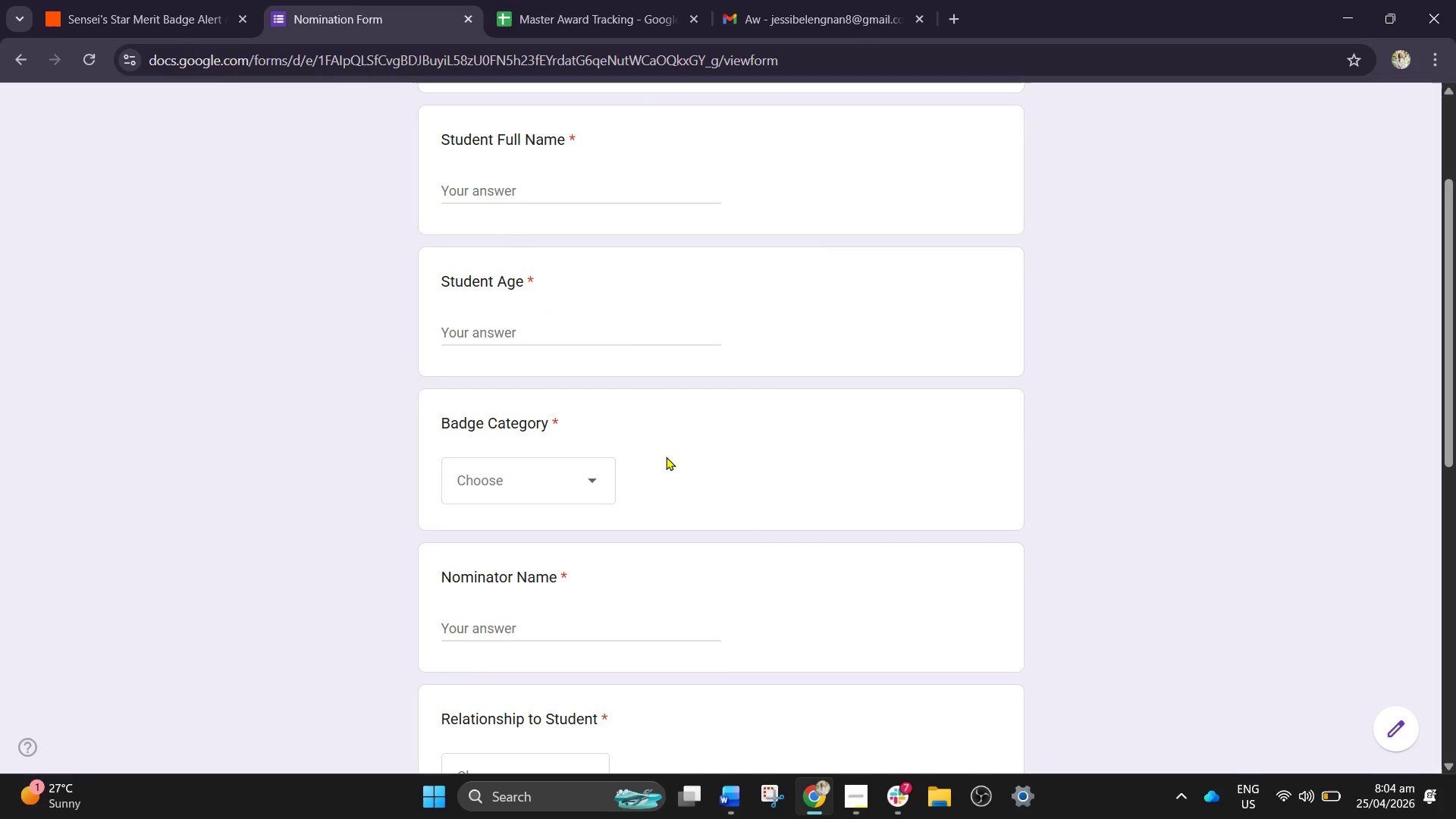 
wait(8.75)
 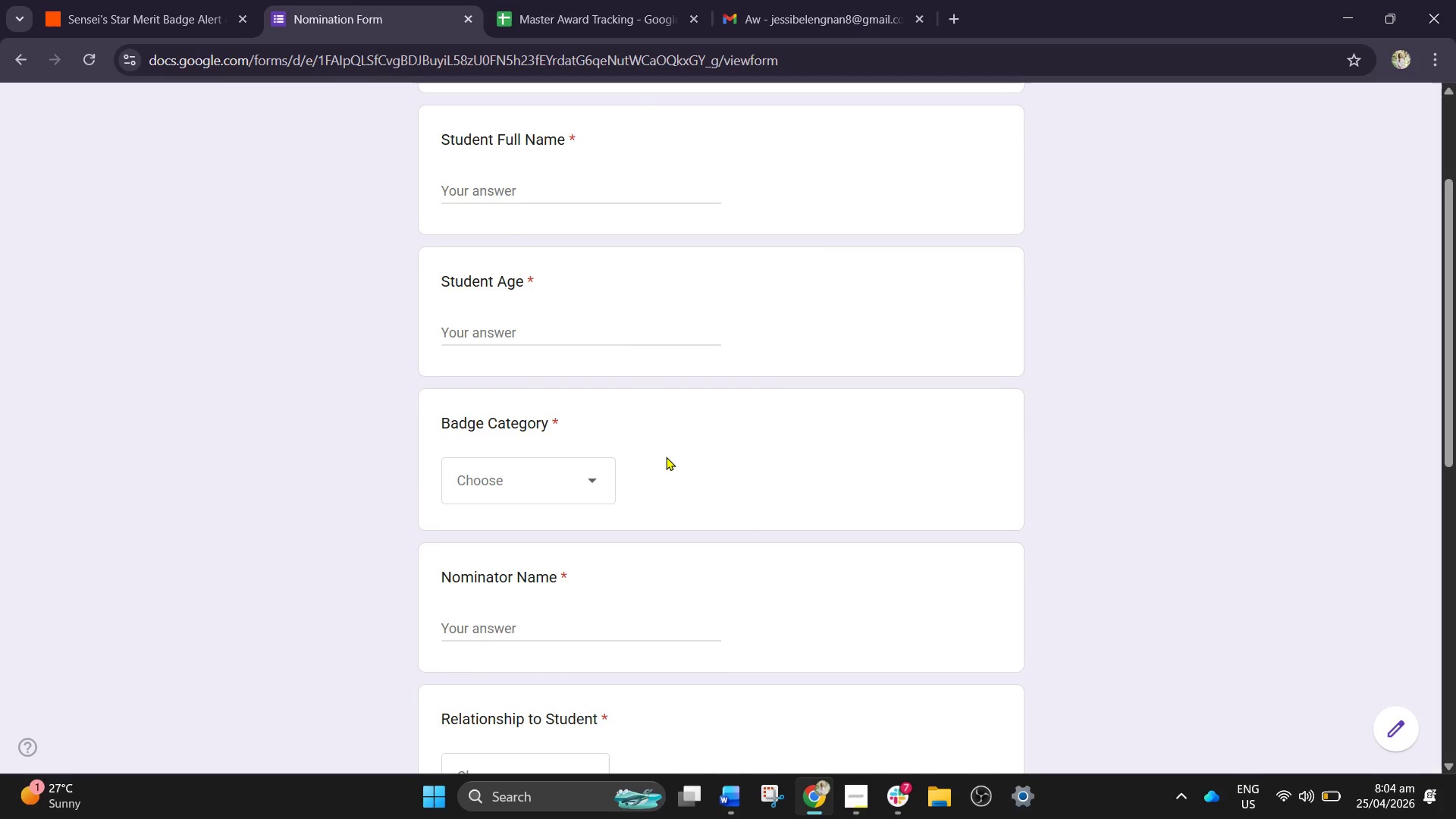 
left_click([537, 469])
 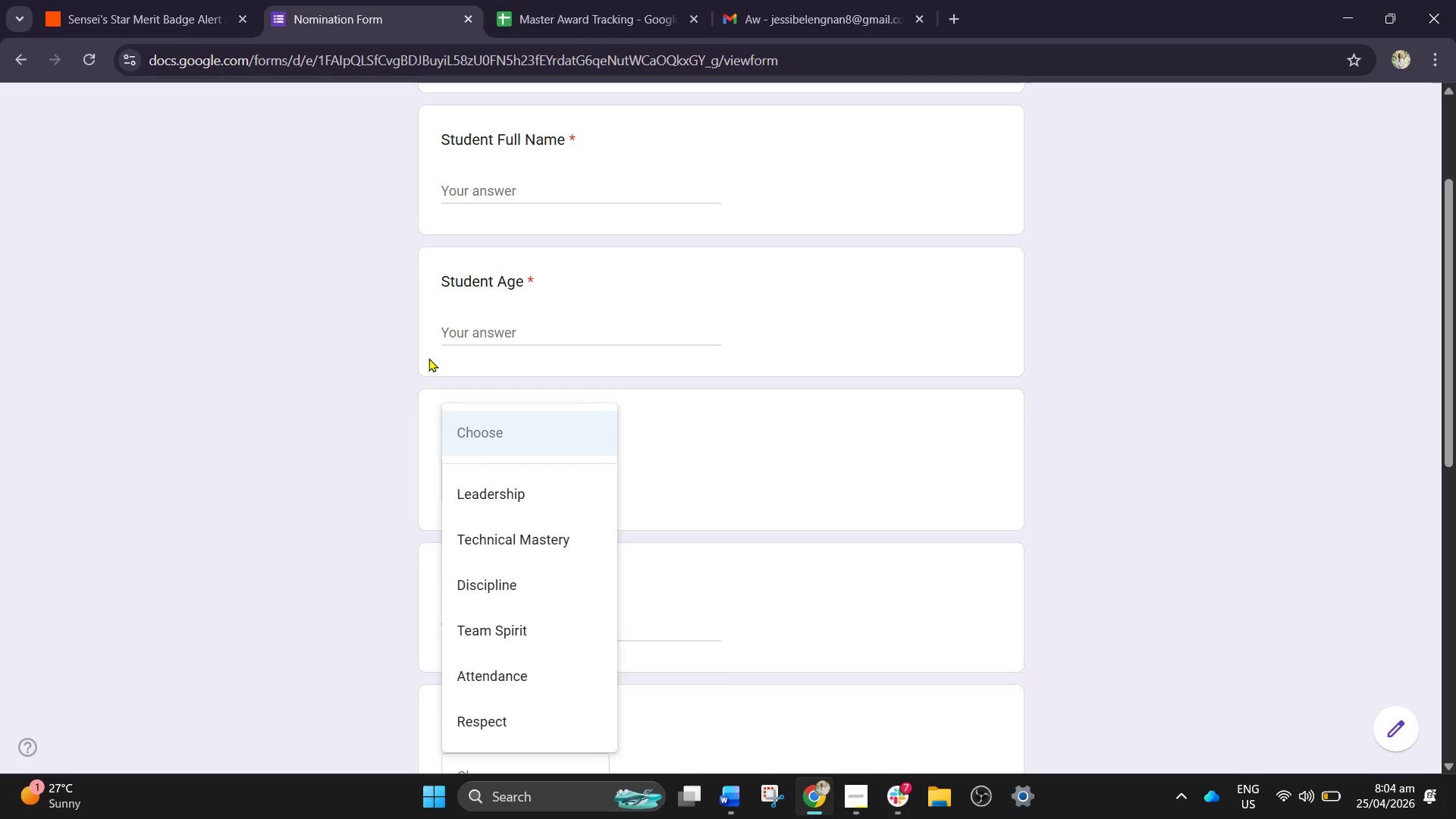 
wait(14.19)
 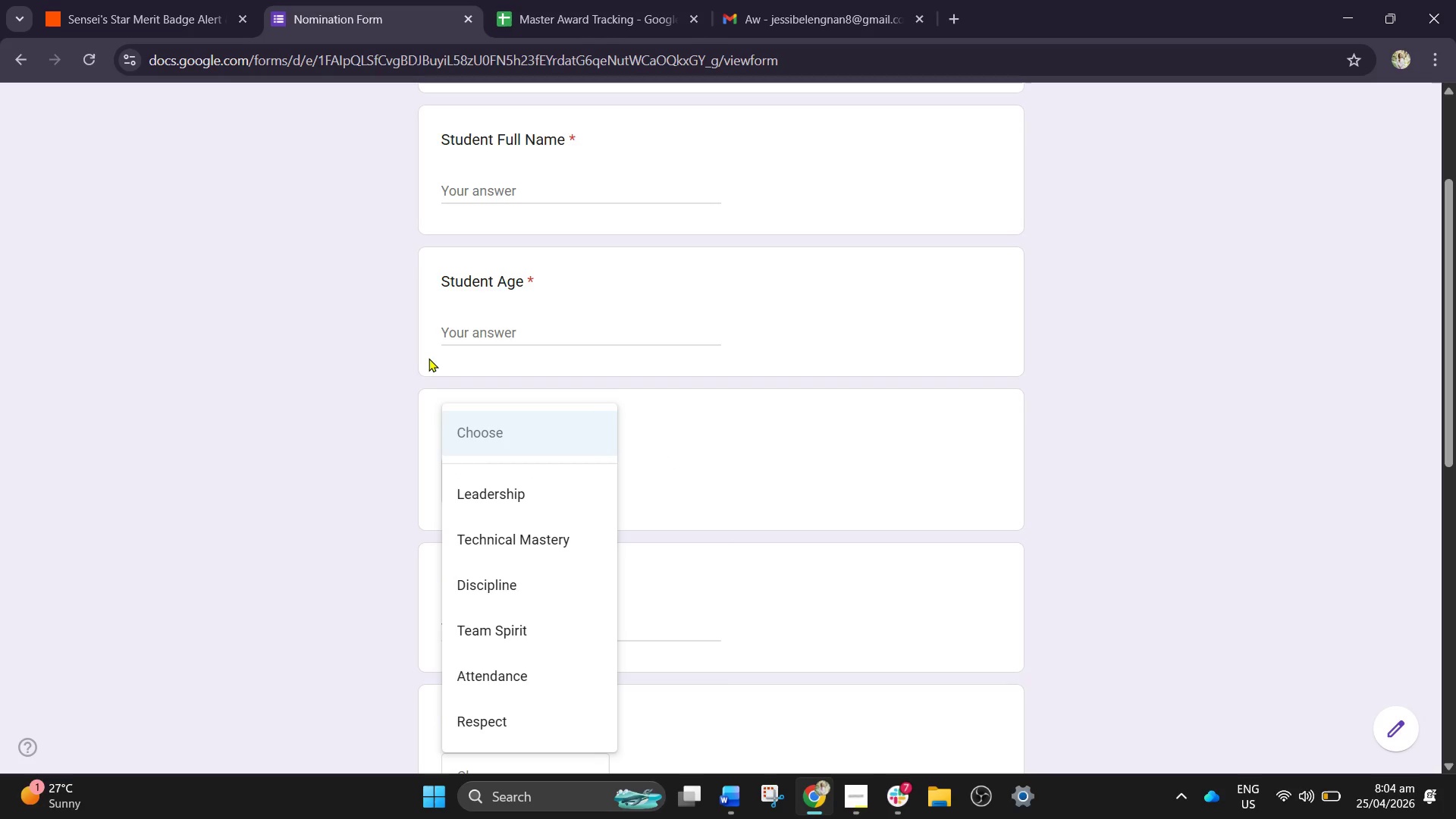 
left_click([356, 0])
 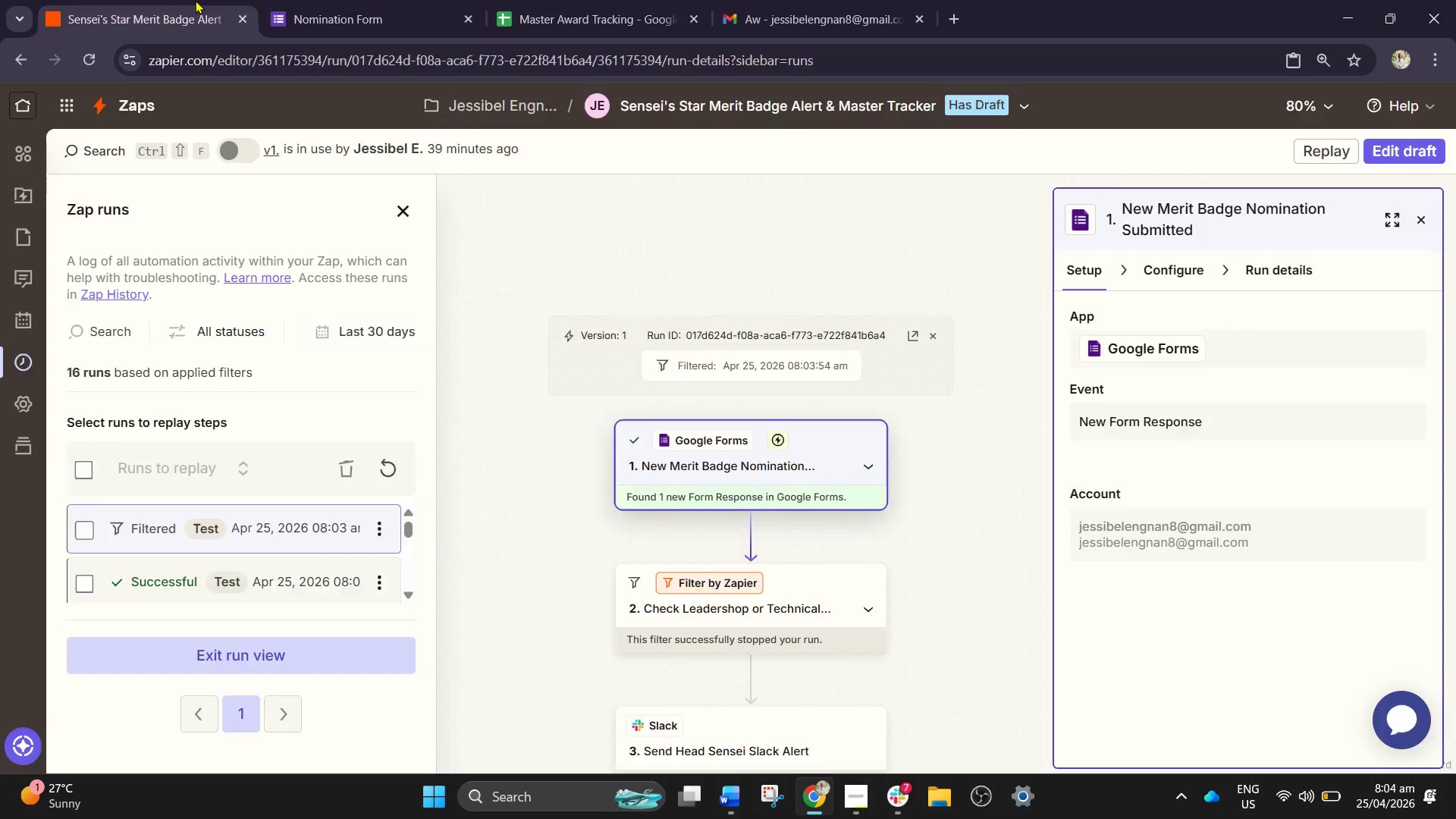 
double_click([386, 0])
 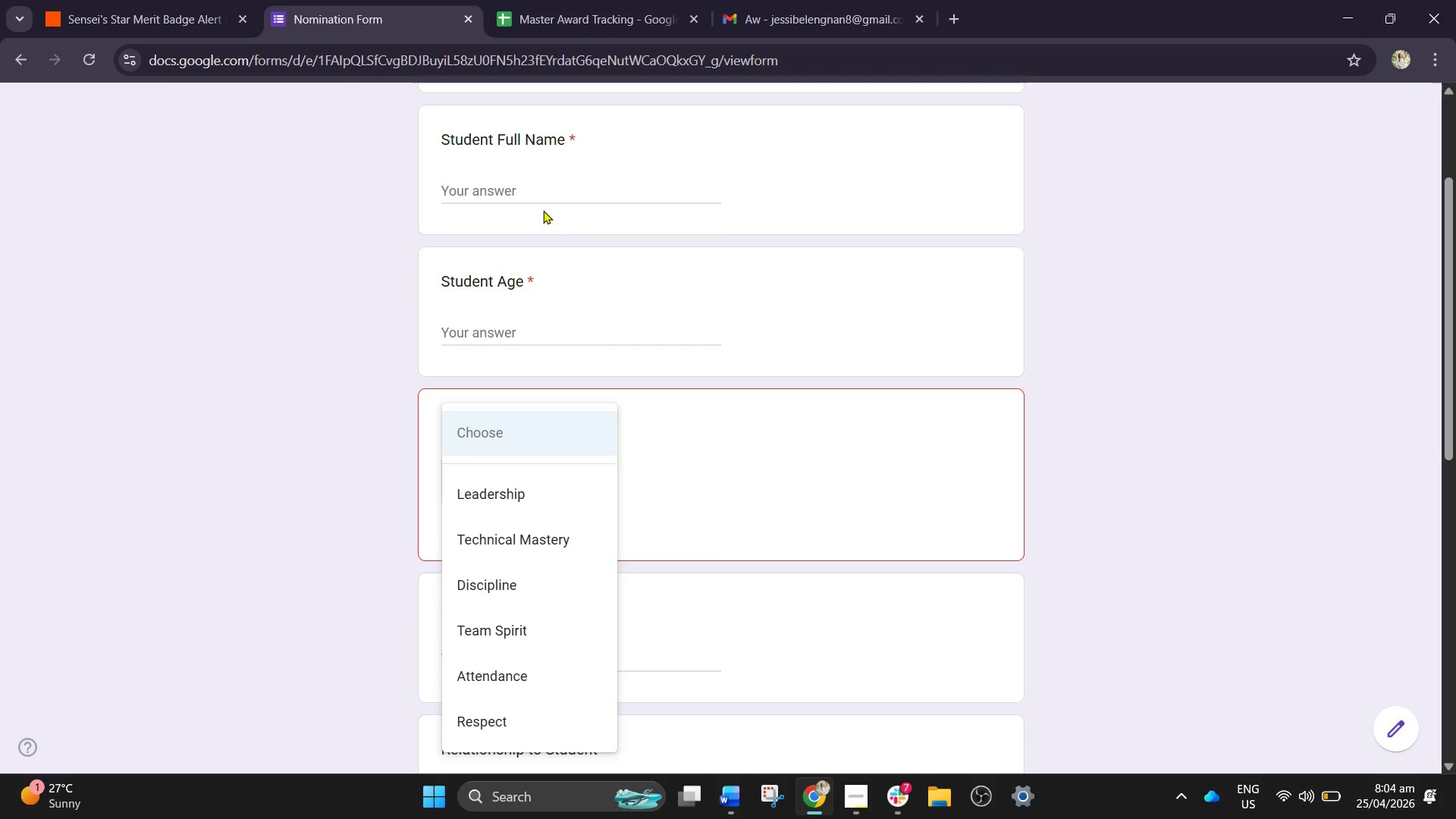 
double_click([529, 177])
 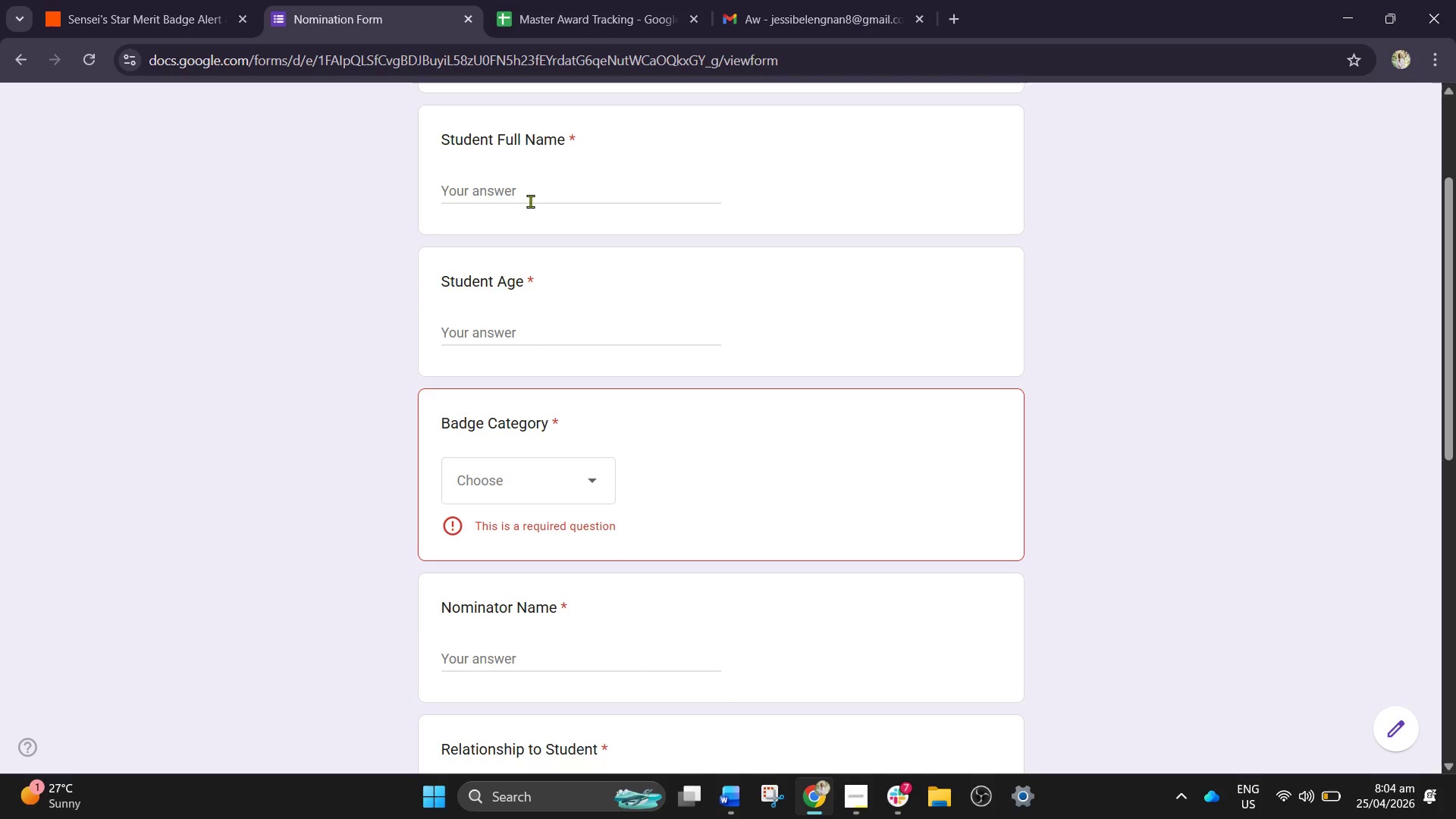 
triple_click([530, 201])
 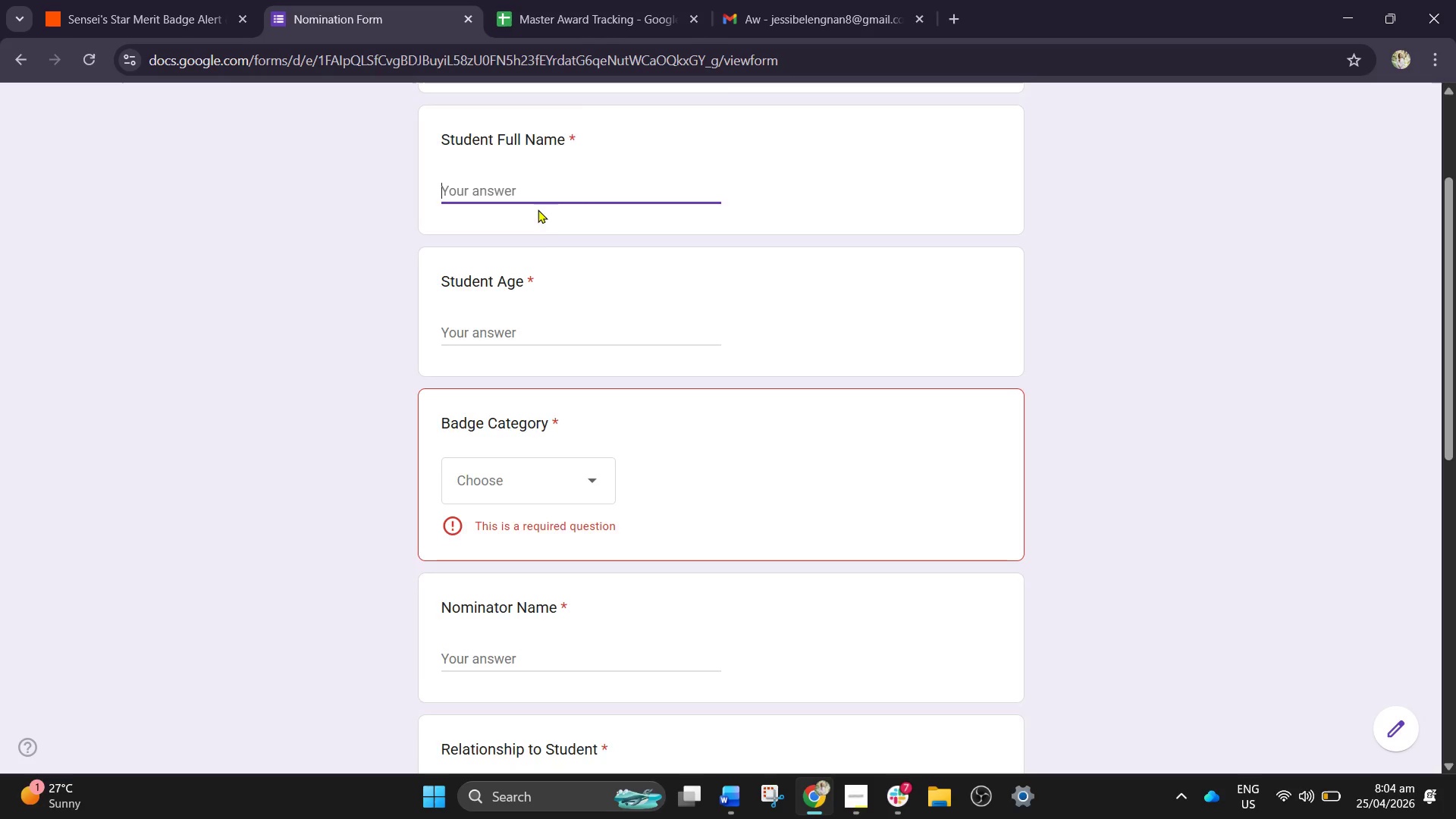 
scroll: coordinate [535, 255], scroll_direction: up, amount: 4.0
 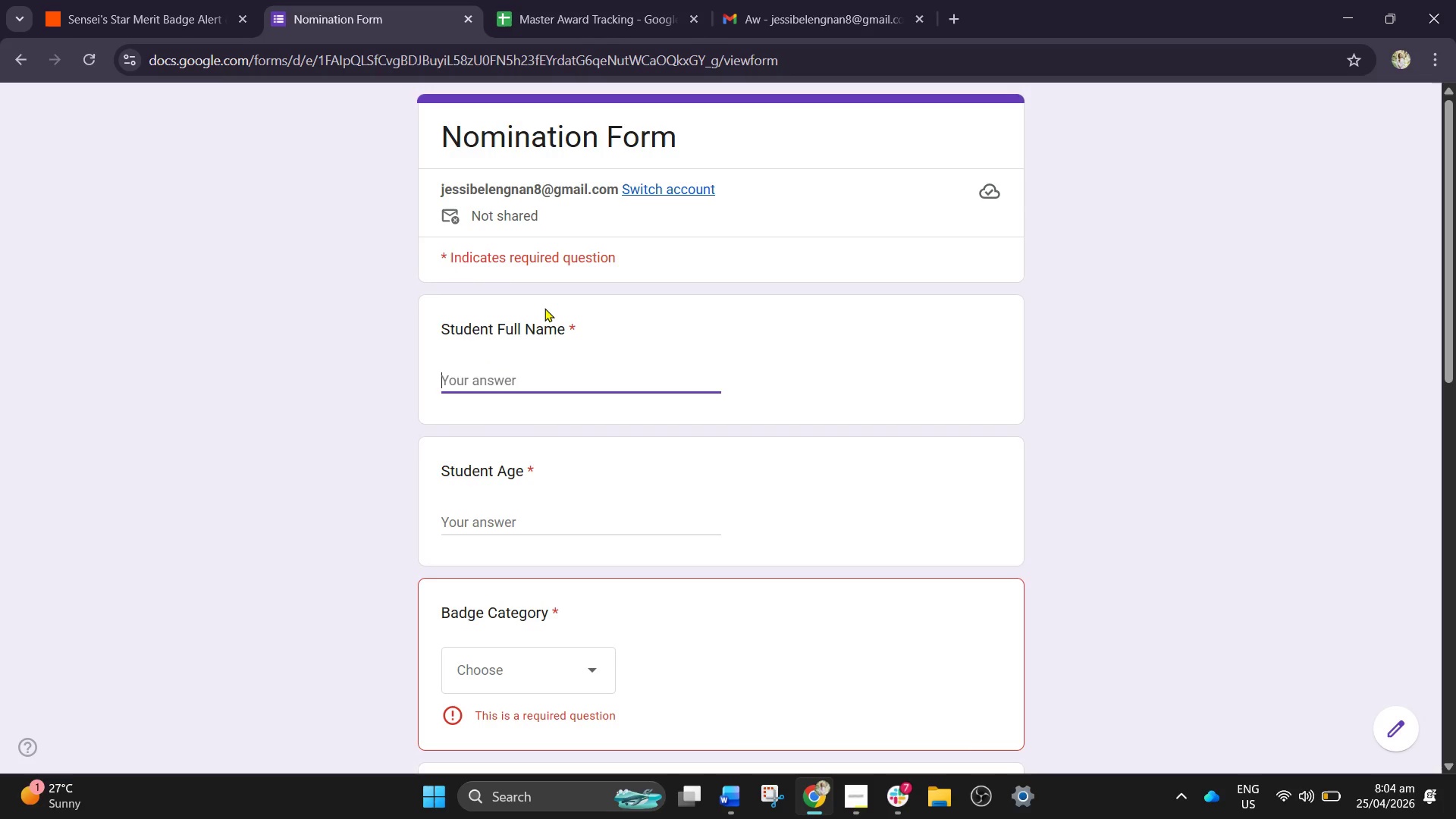 
type(Aaron Delgado)
 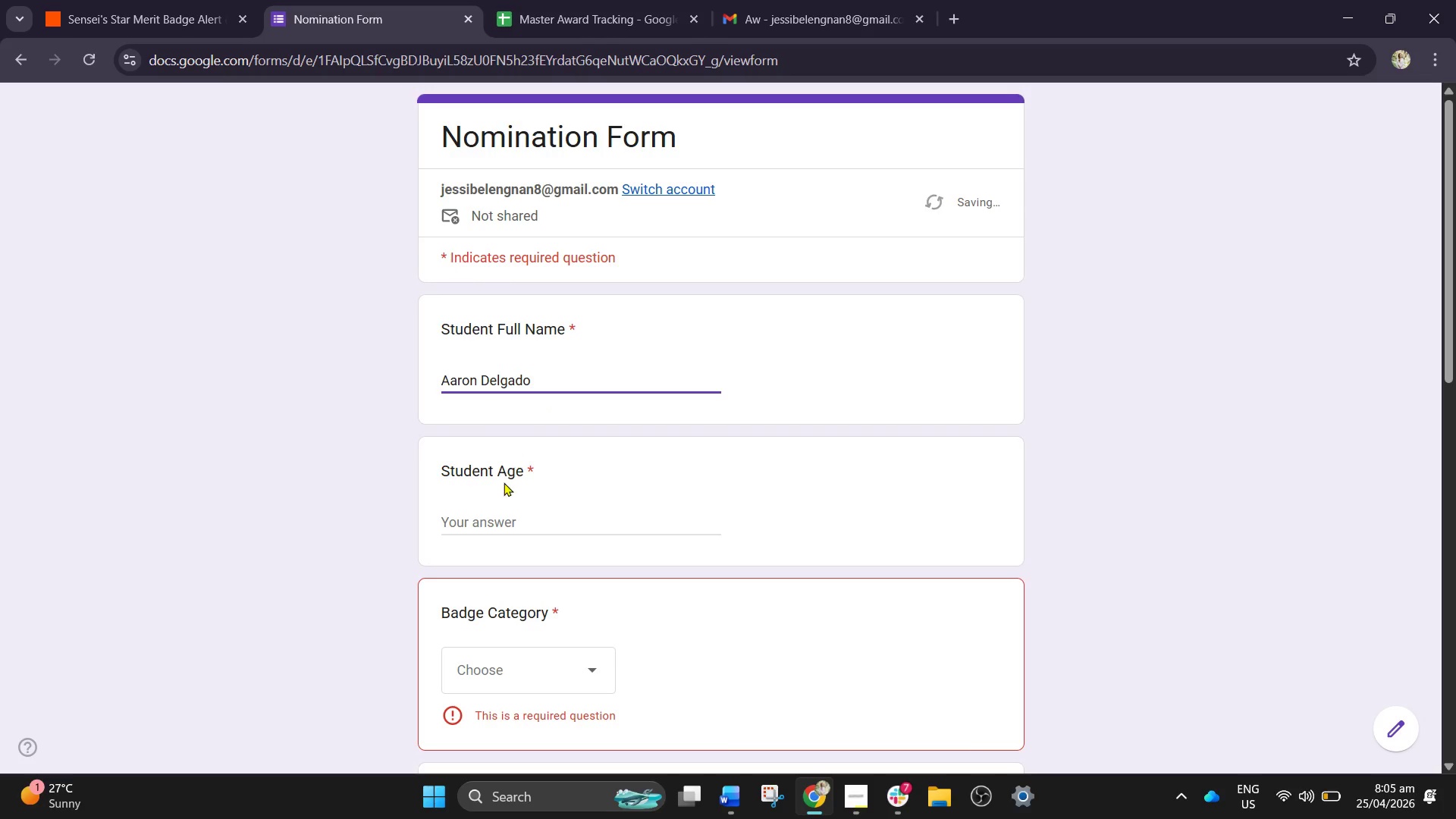 
double_click([497, 532])
 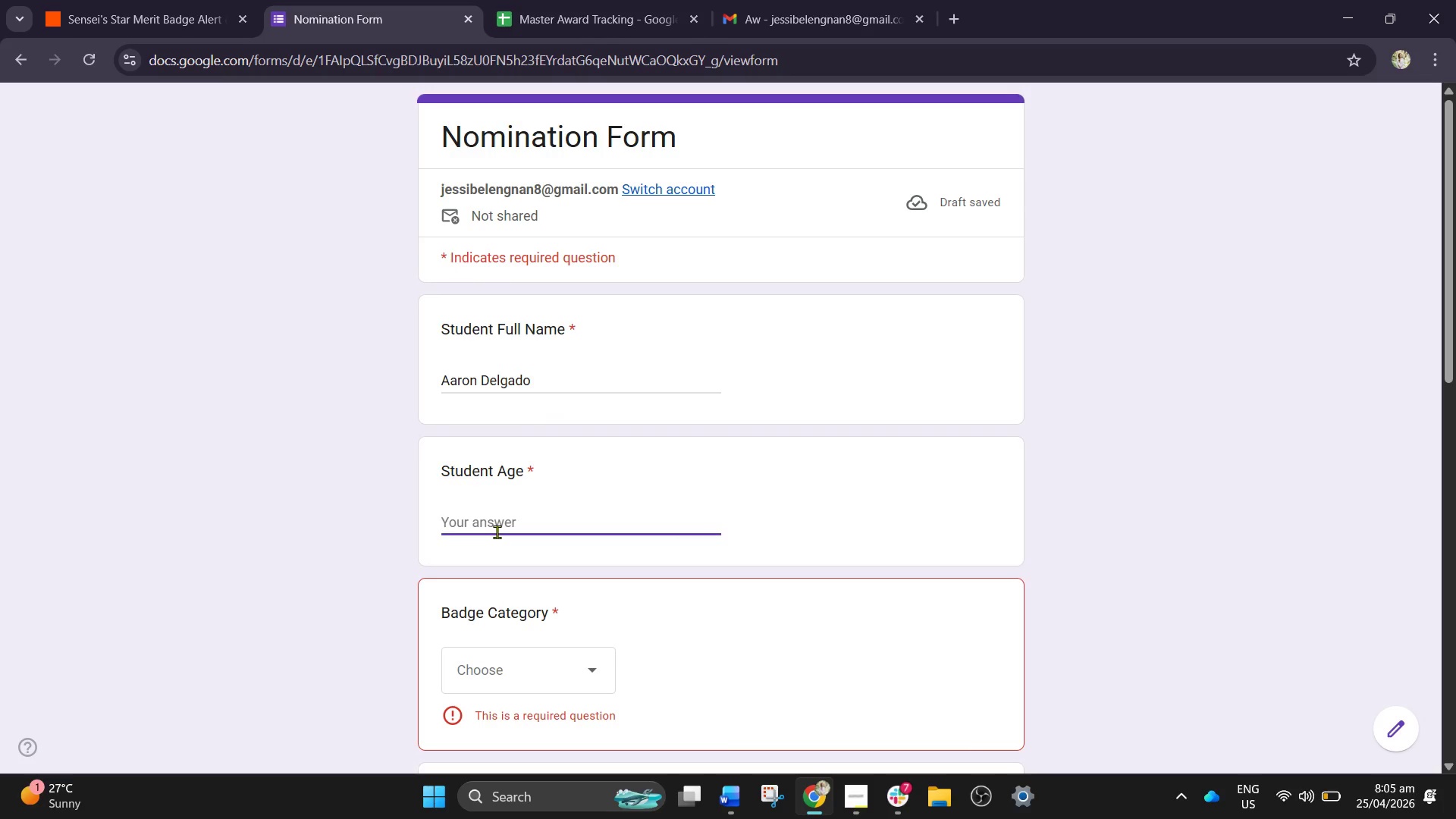 
type(14)
 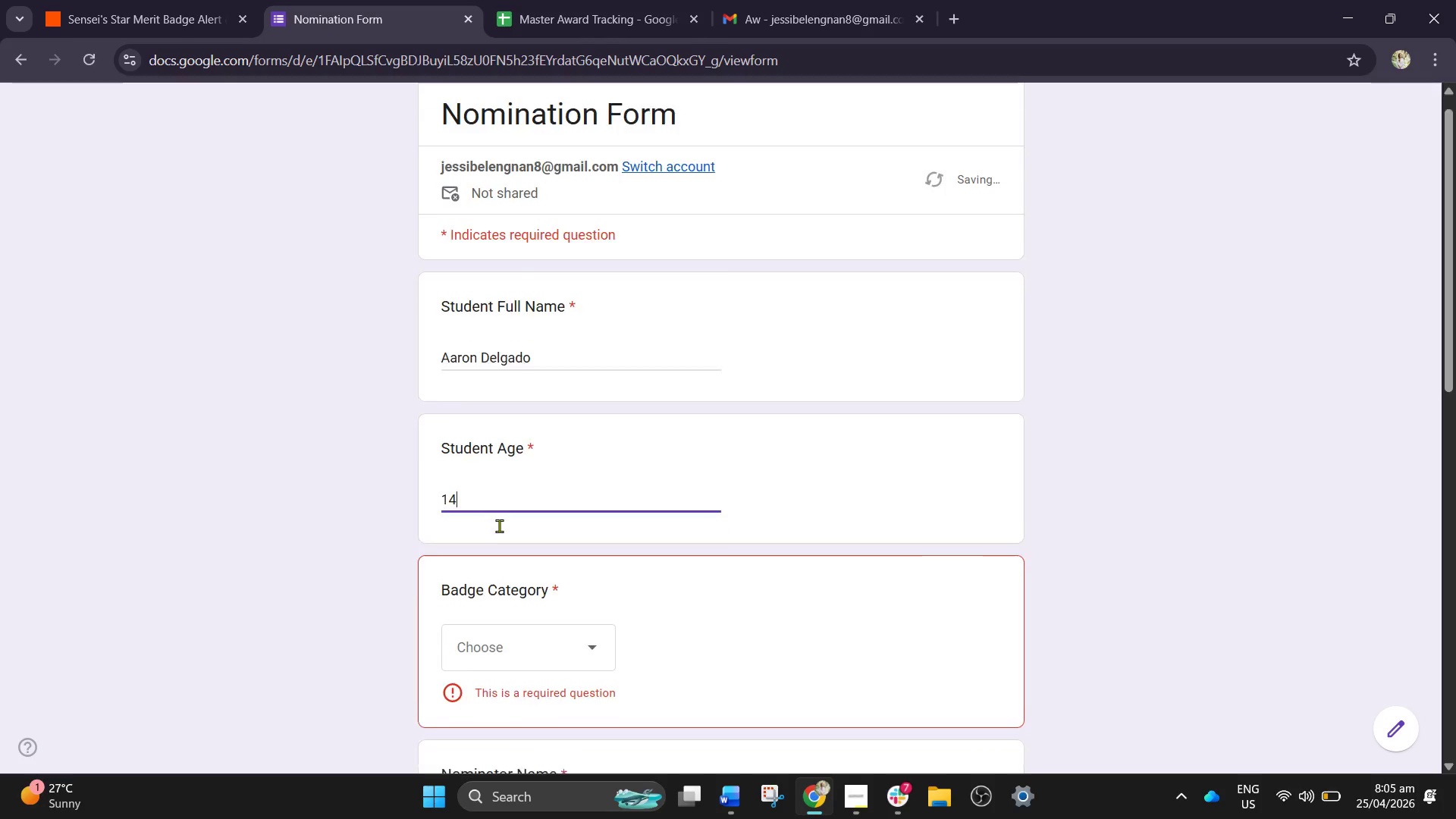 
scroll: coordinate [499, 526], scroll_direction: down, amount: 2.0
 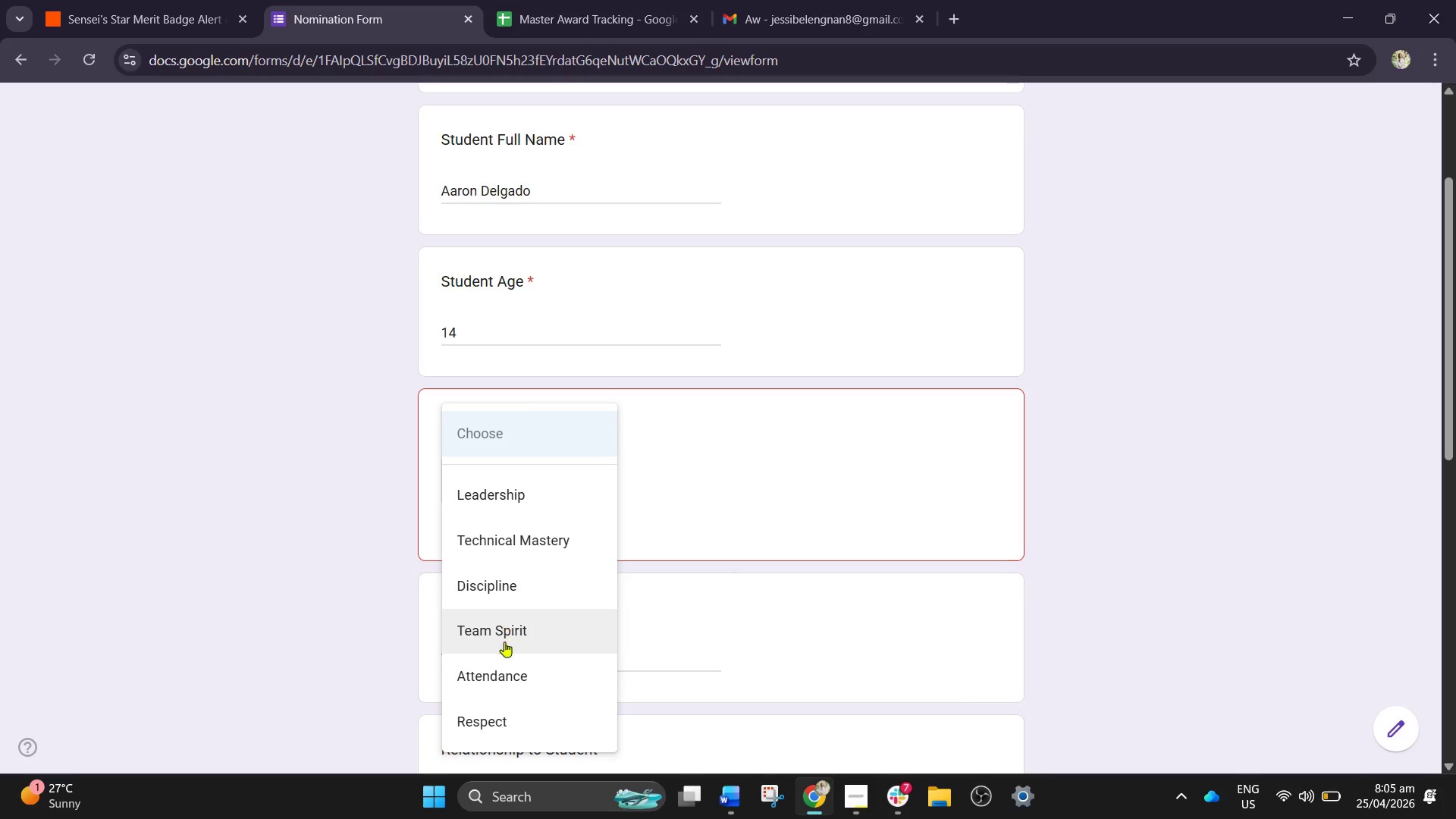 
left_click([516, 629])
 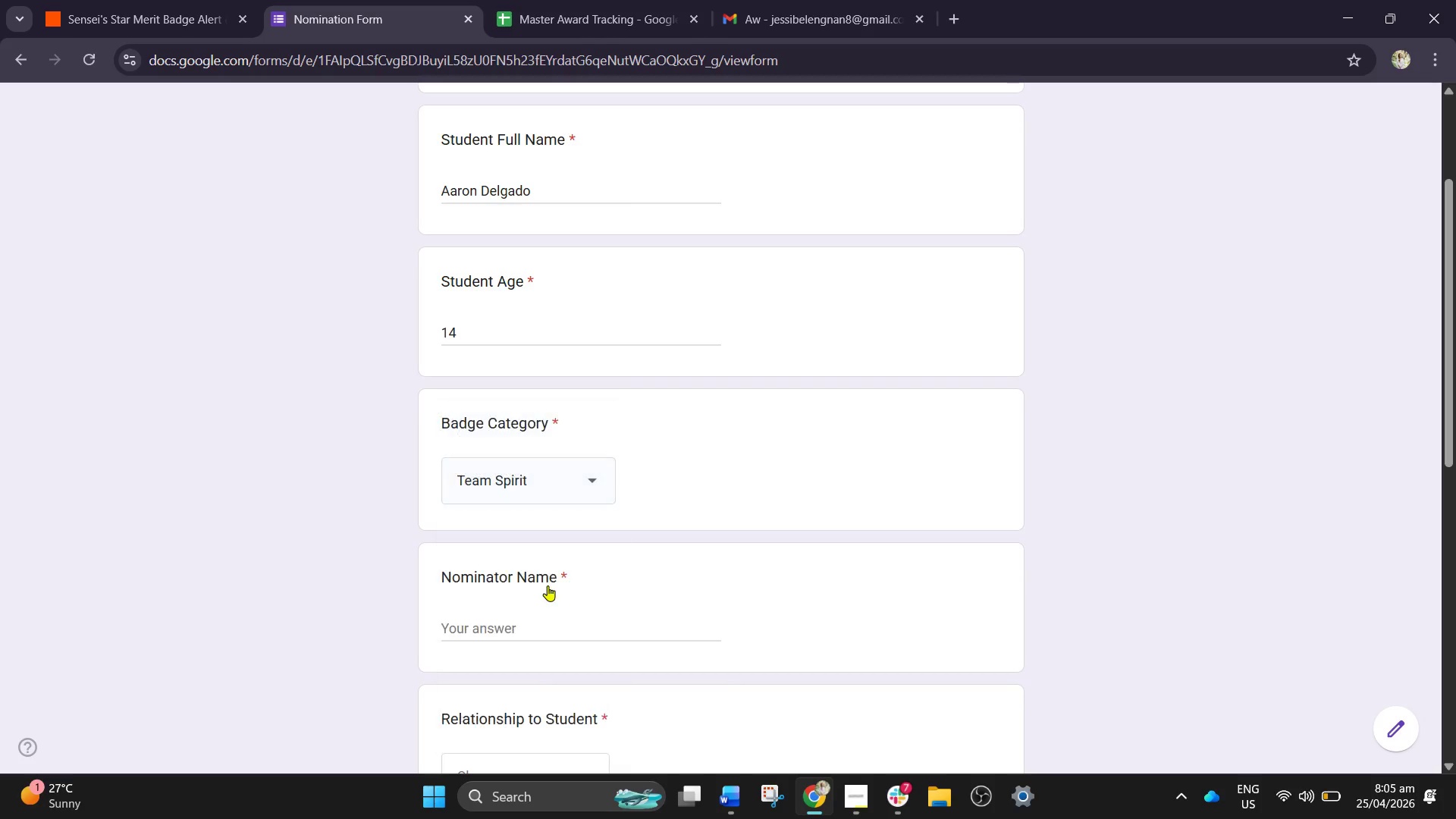 
scroll: coordinate [548, 585], scroll_direction: down, amount: 1.0
 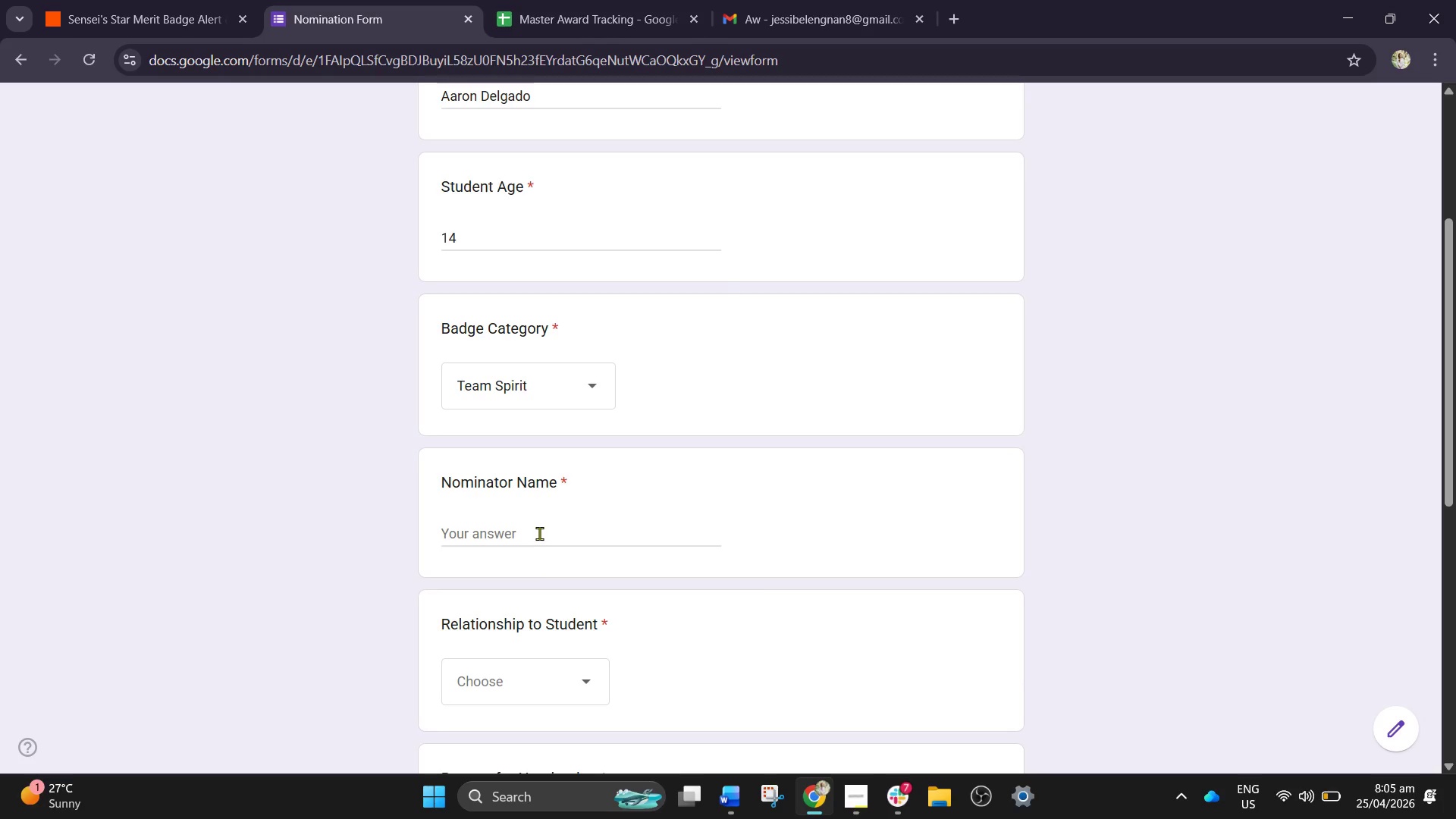 
left_click([535, 538])
 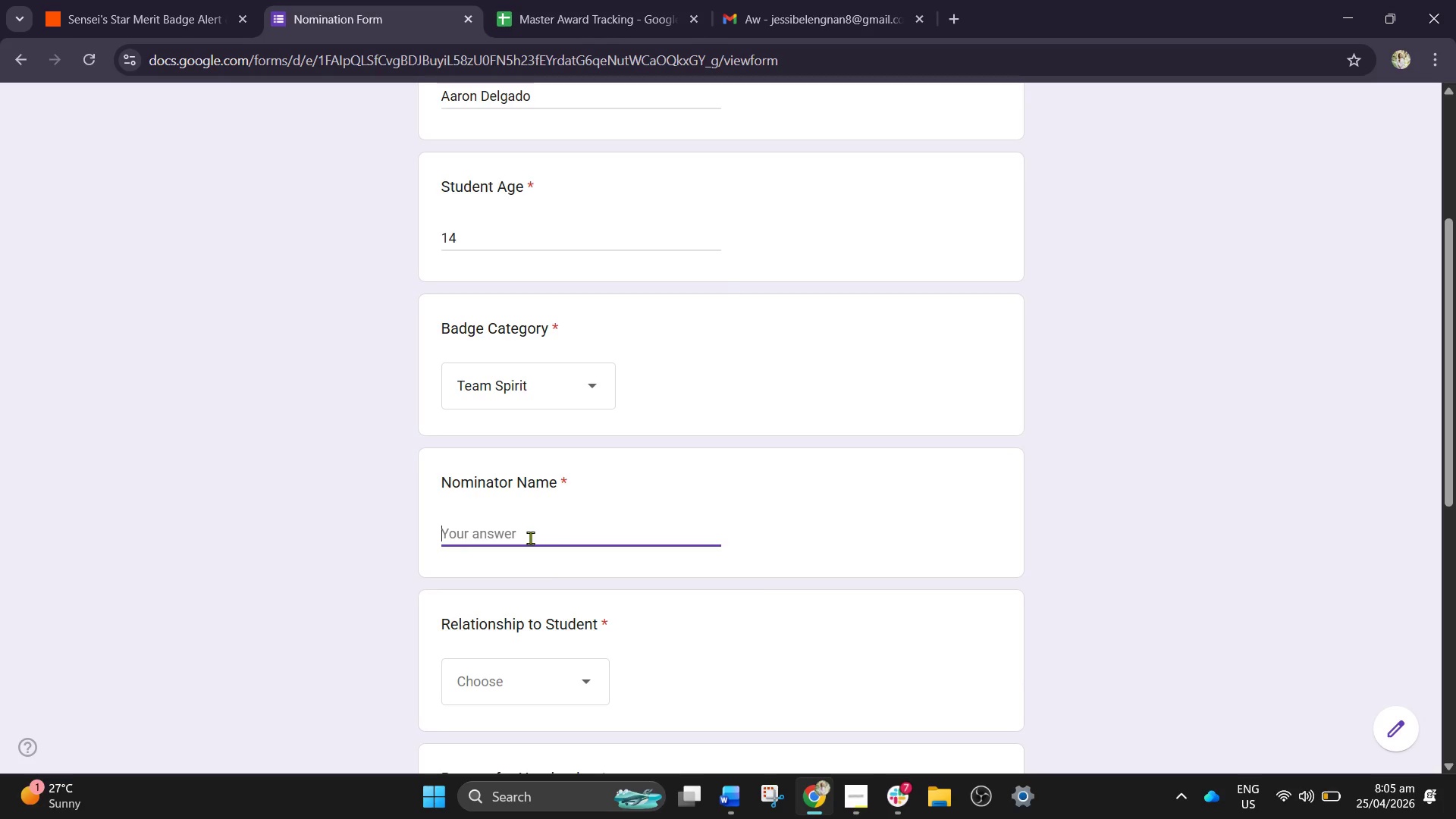 
type(MEli=)
key(Backspace)
key(Backspace)
key(Backspace)
type(e)
key(Backspace)
key(Backspace)
type(elissa Delgado)
 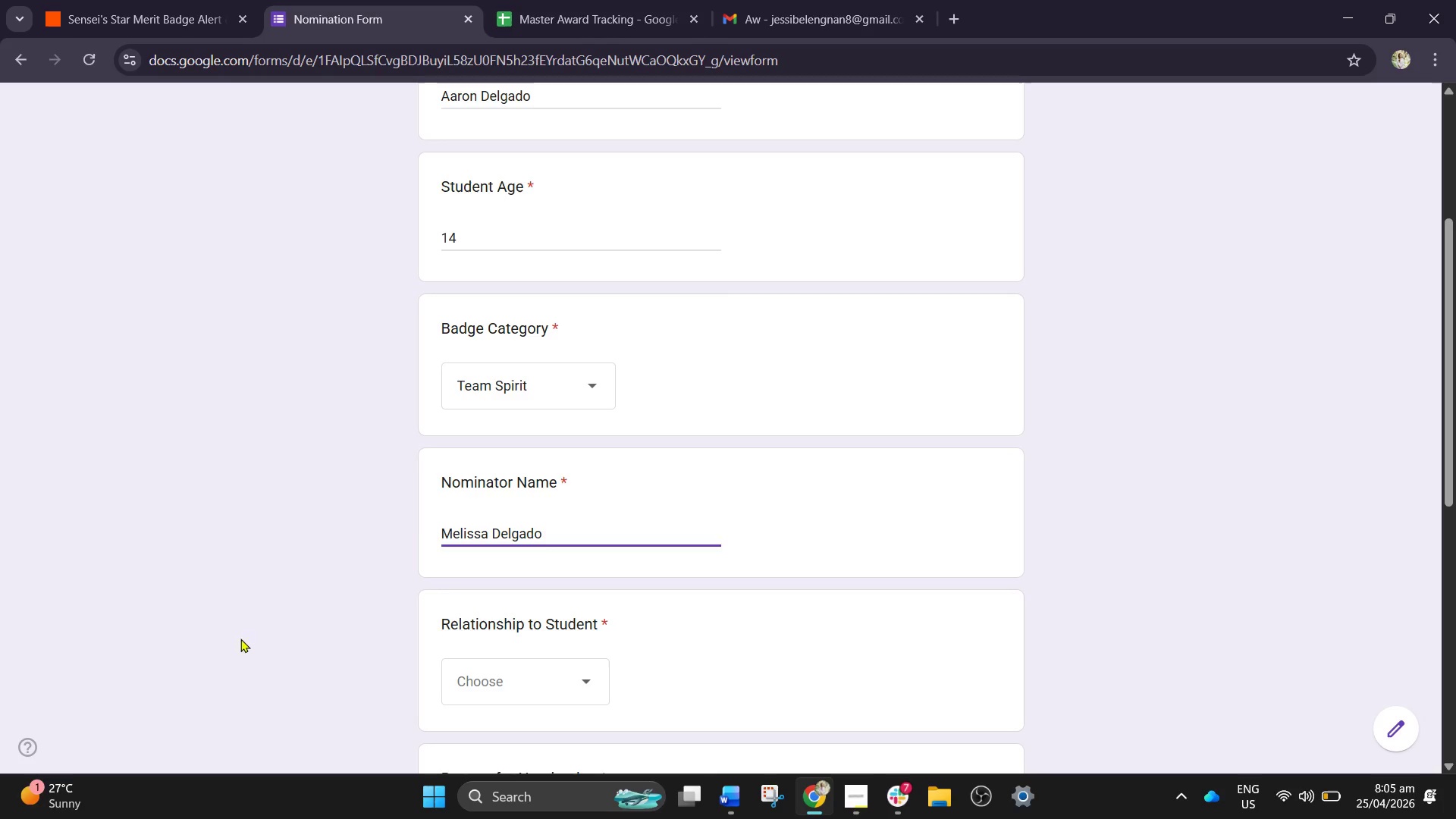 
left_click([536, 497])
 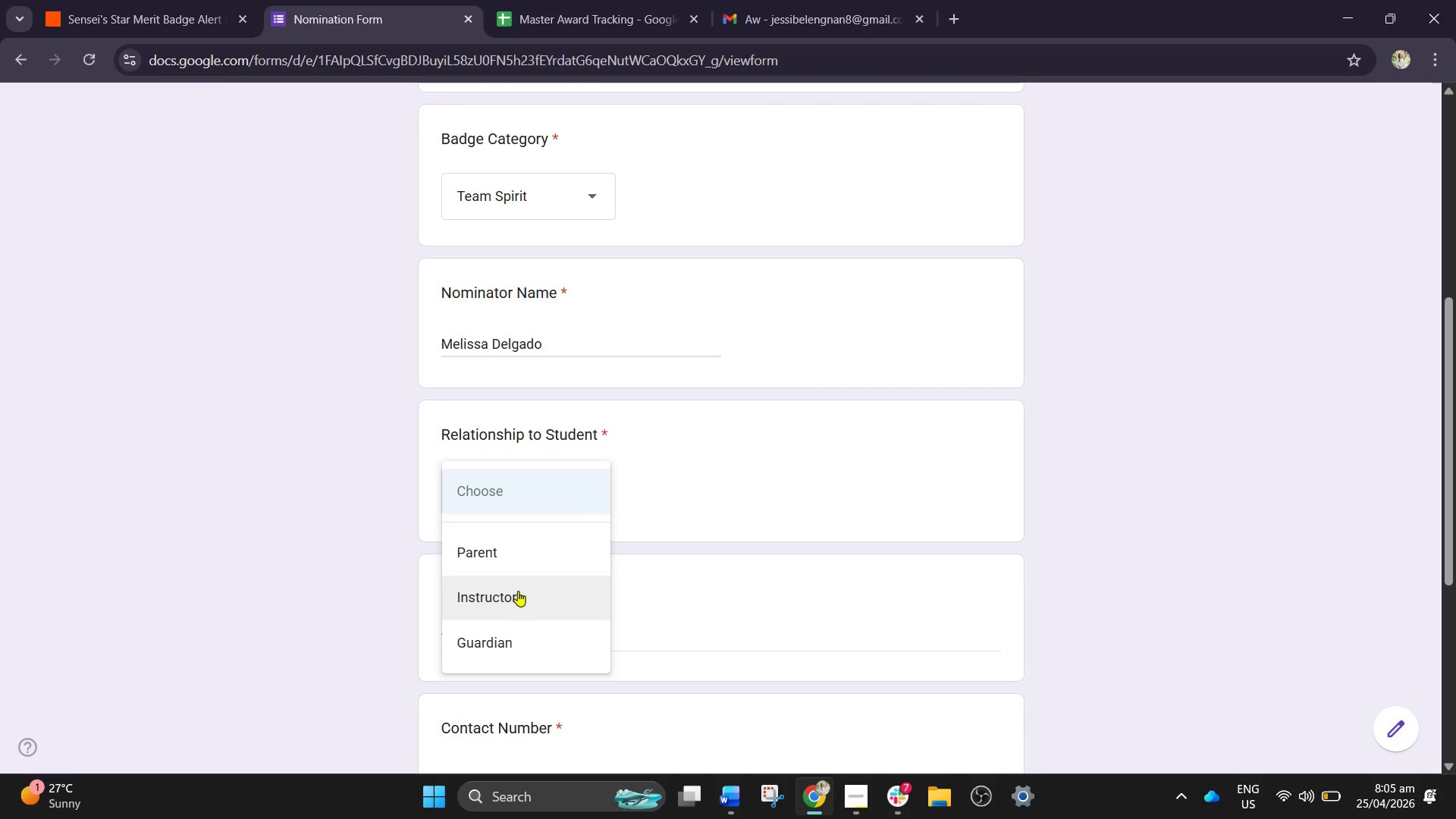 
scroll: coordinate [438, 525], scroll_direction: down, amount: 2.0
 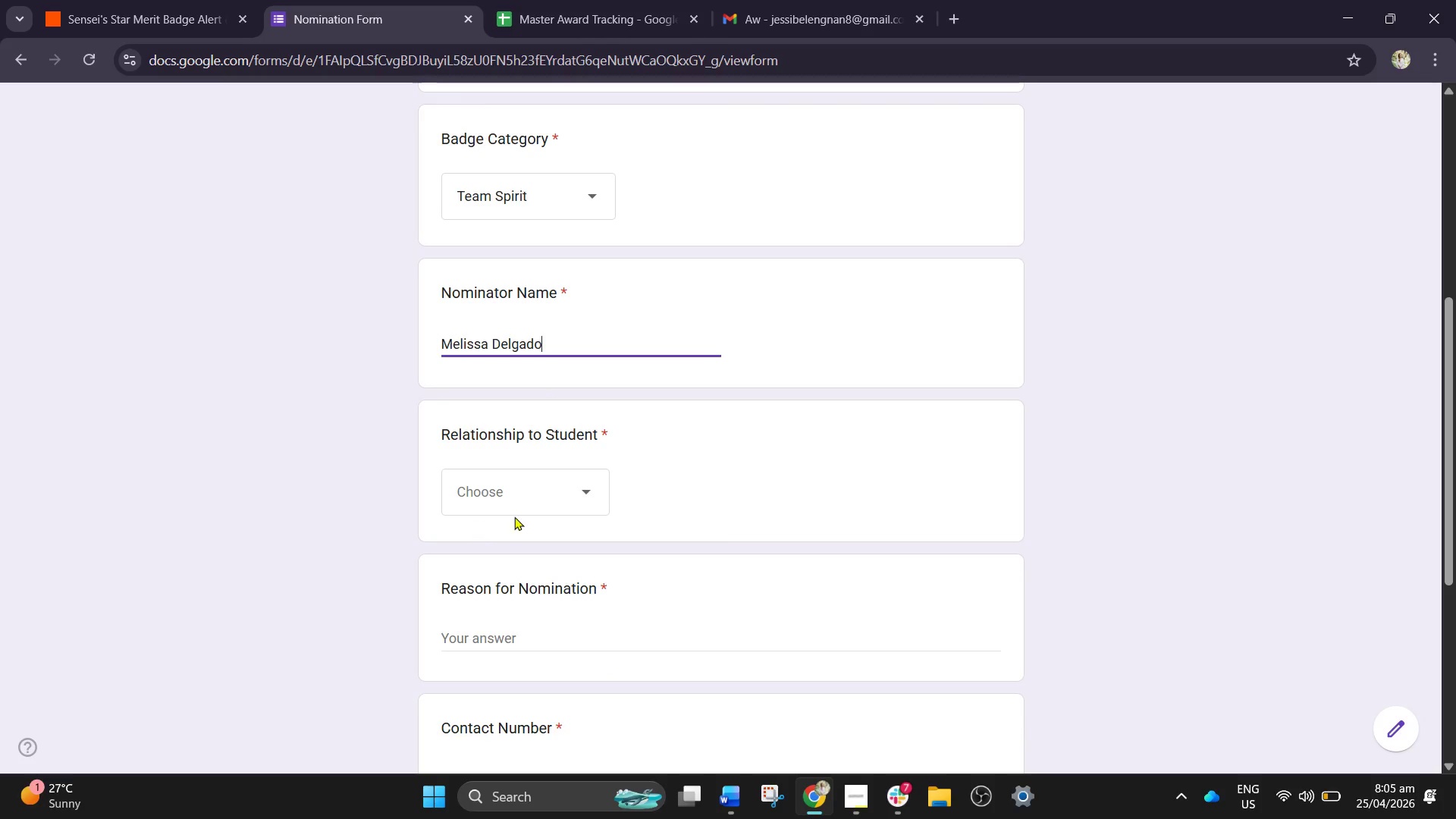 
left_click([505, 560])
 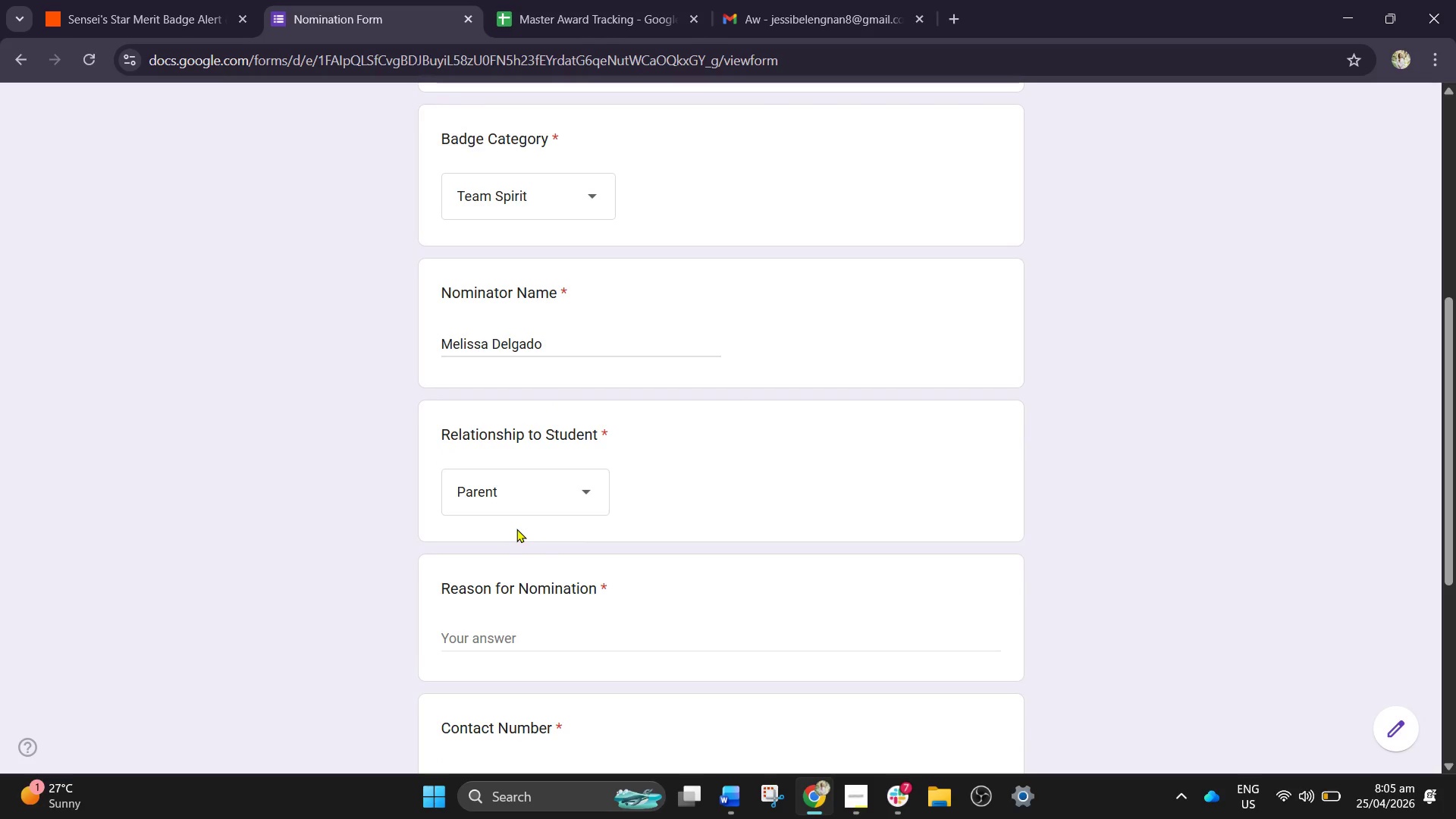 
scroll: coordinate [516, 529], scroll_direction: down, amount: 2.0
 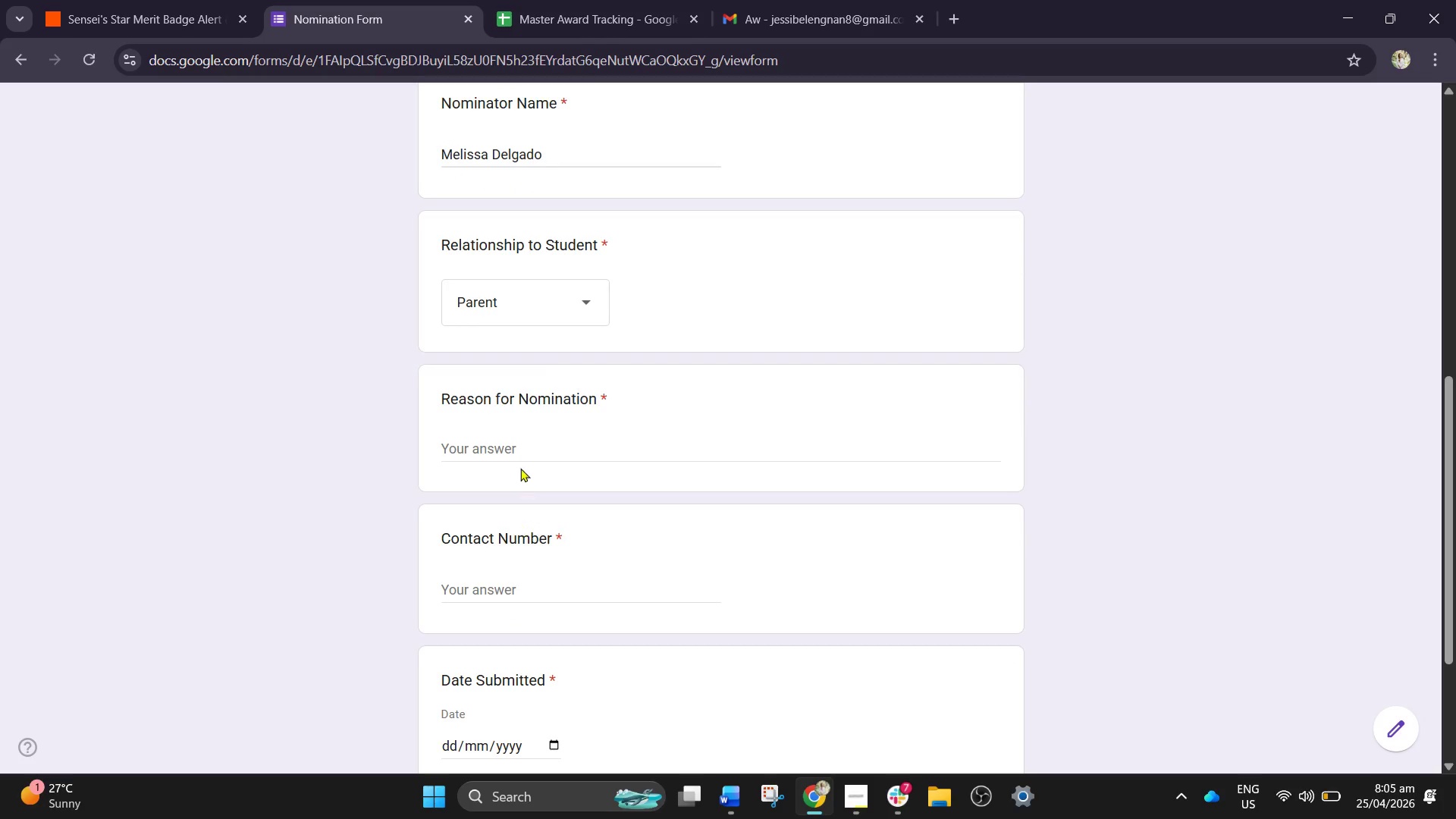 
left_click([520, 457])
 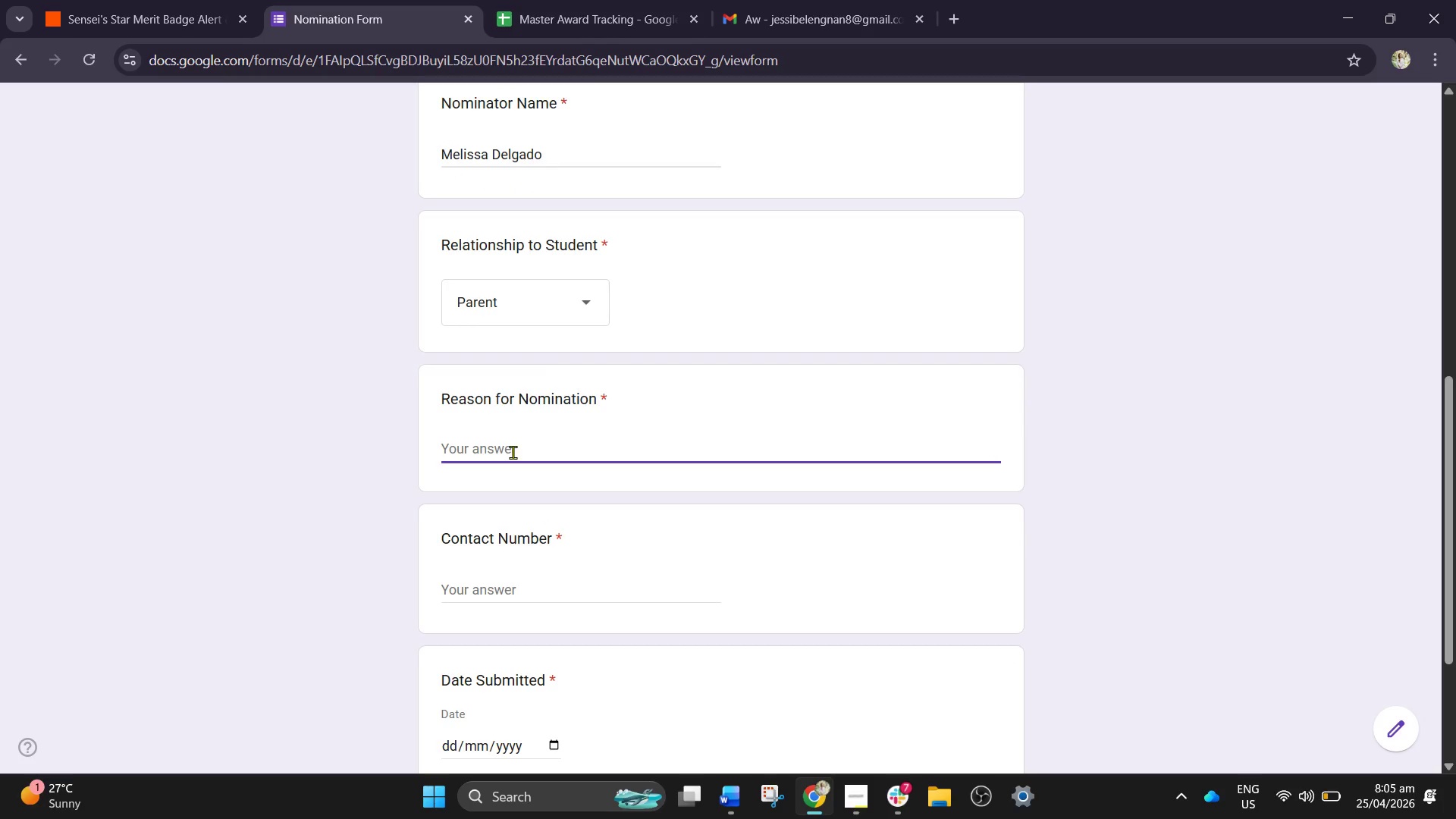 
type(Always encourag)
 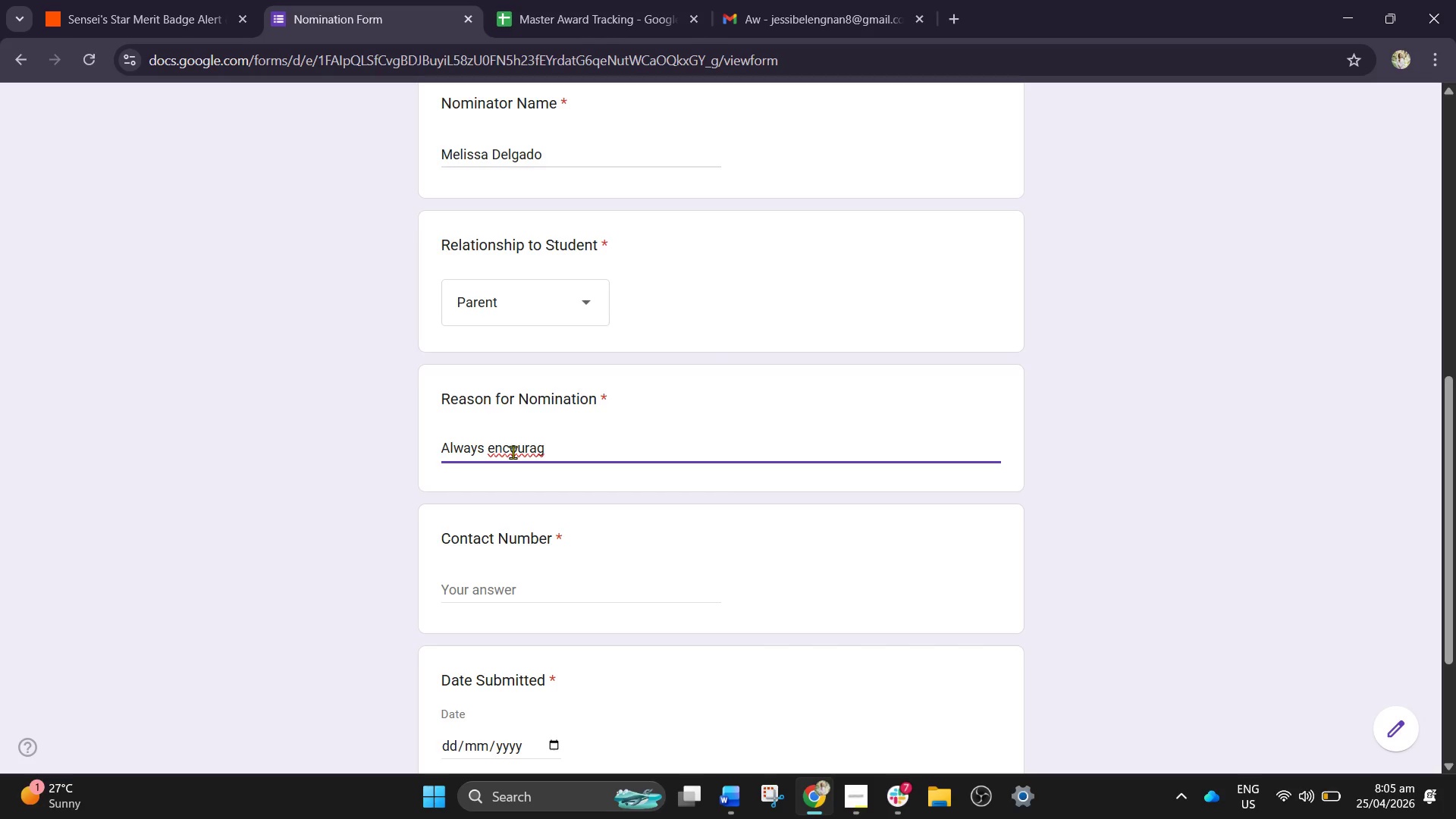 
wait(5.08)
 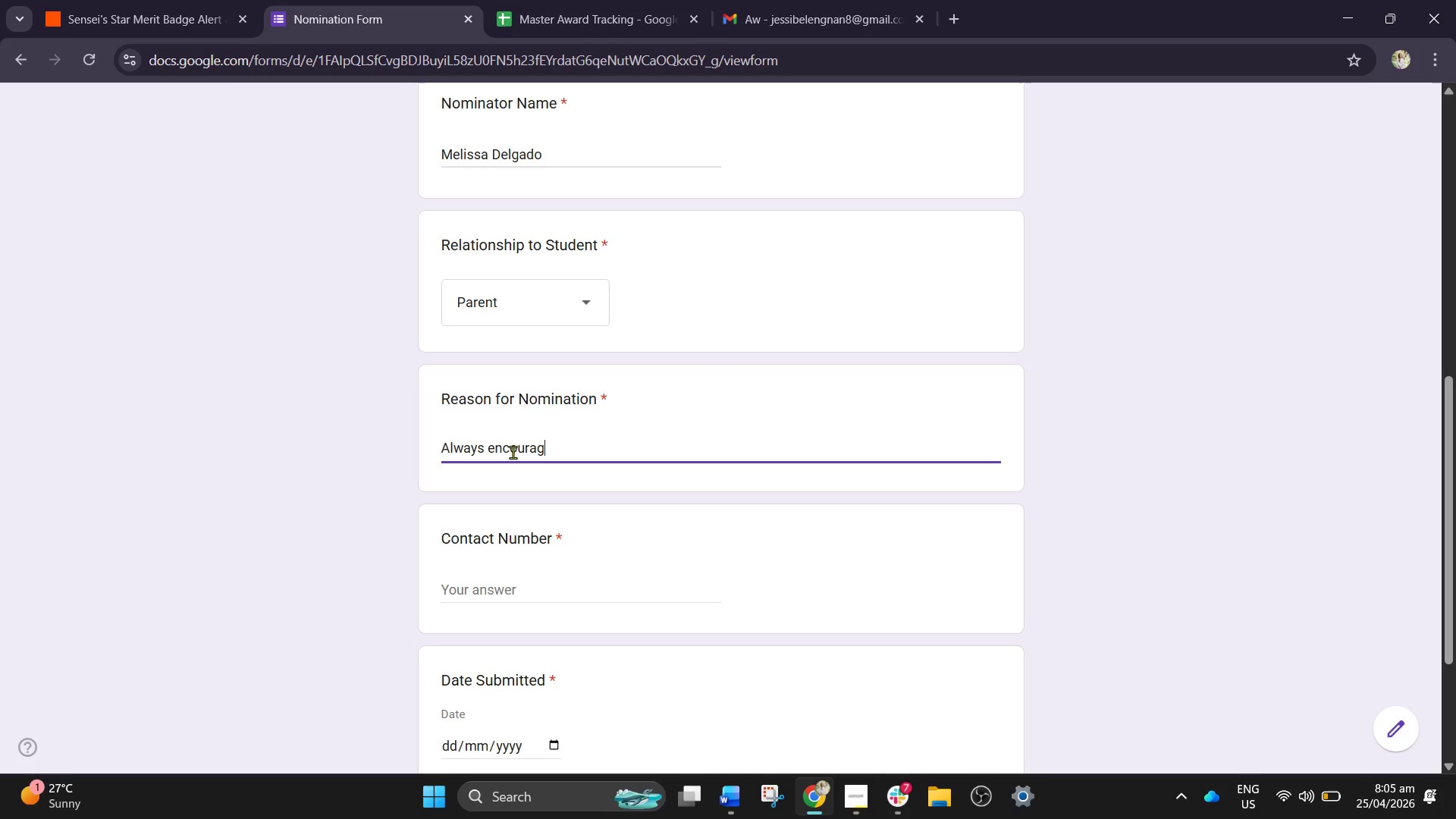 
type(s )
key(Backspace)
key(Backspace)
type(es team )
key(Backspace)
type(mates during training, helps build confidence, and promotes positive teamwork in every class.)
 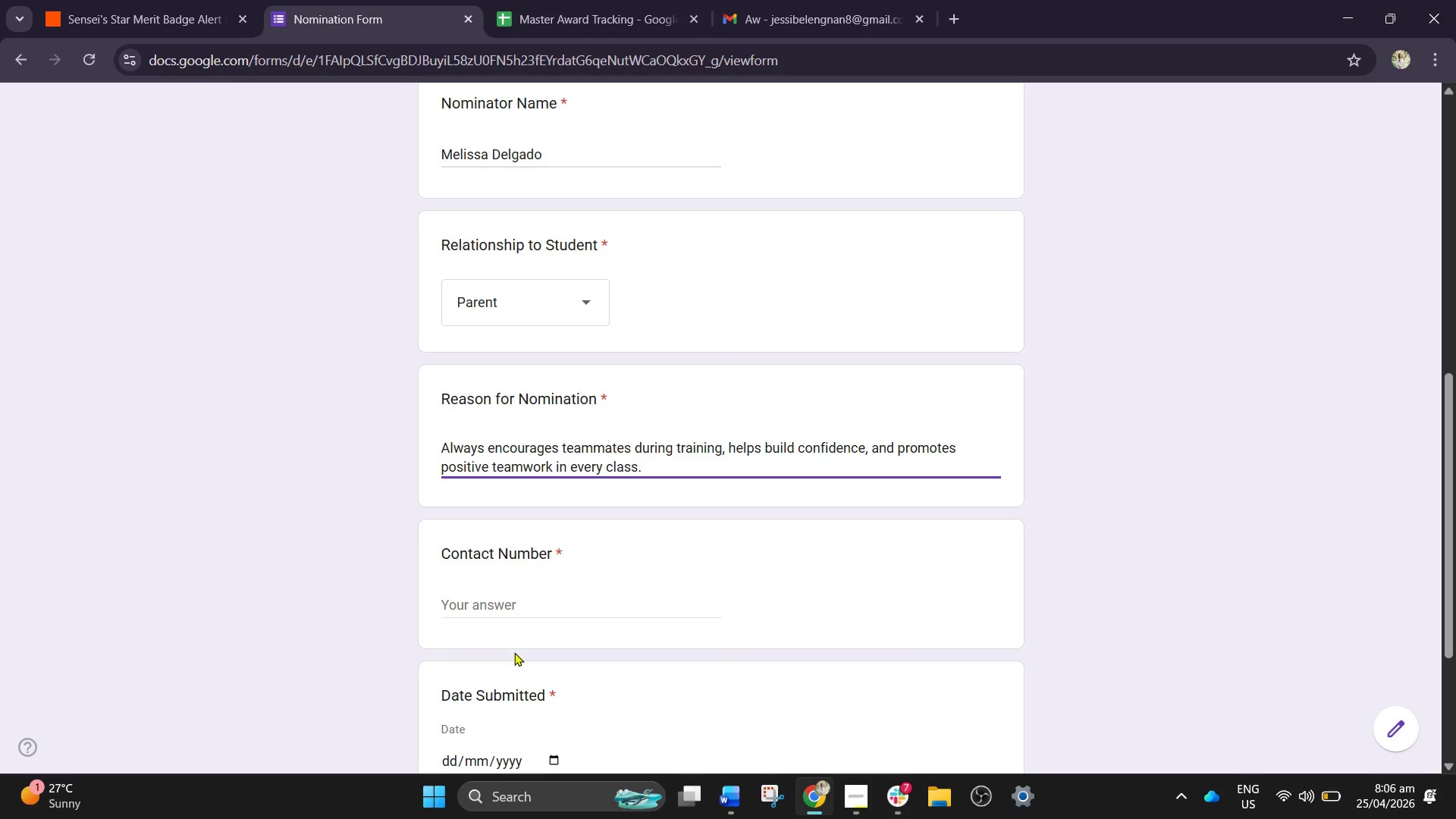 
left_click([510, 598])
 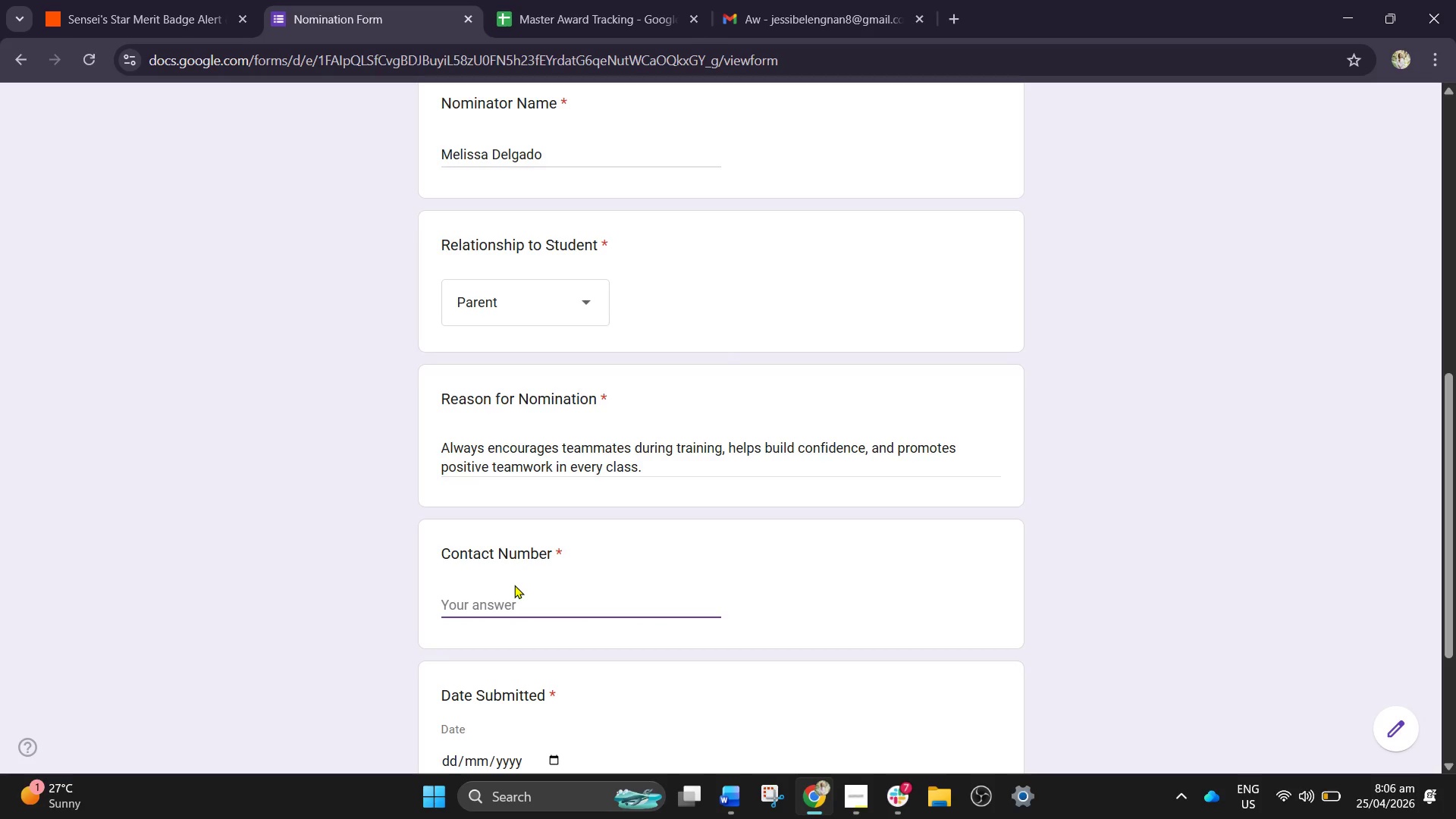 
scroll: coordinate [514, 595], scroll_direction: down, amount: 1.0
 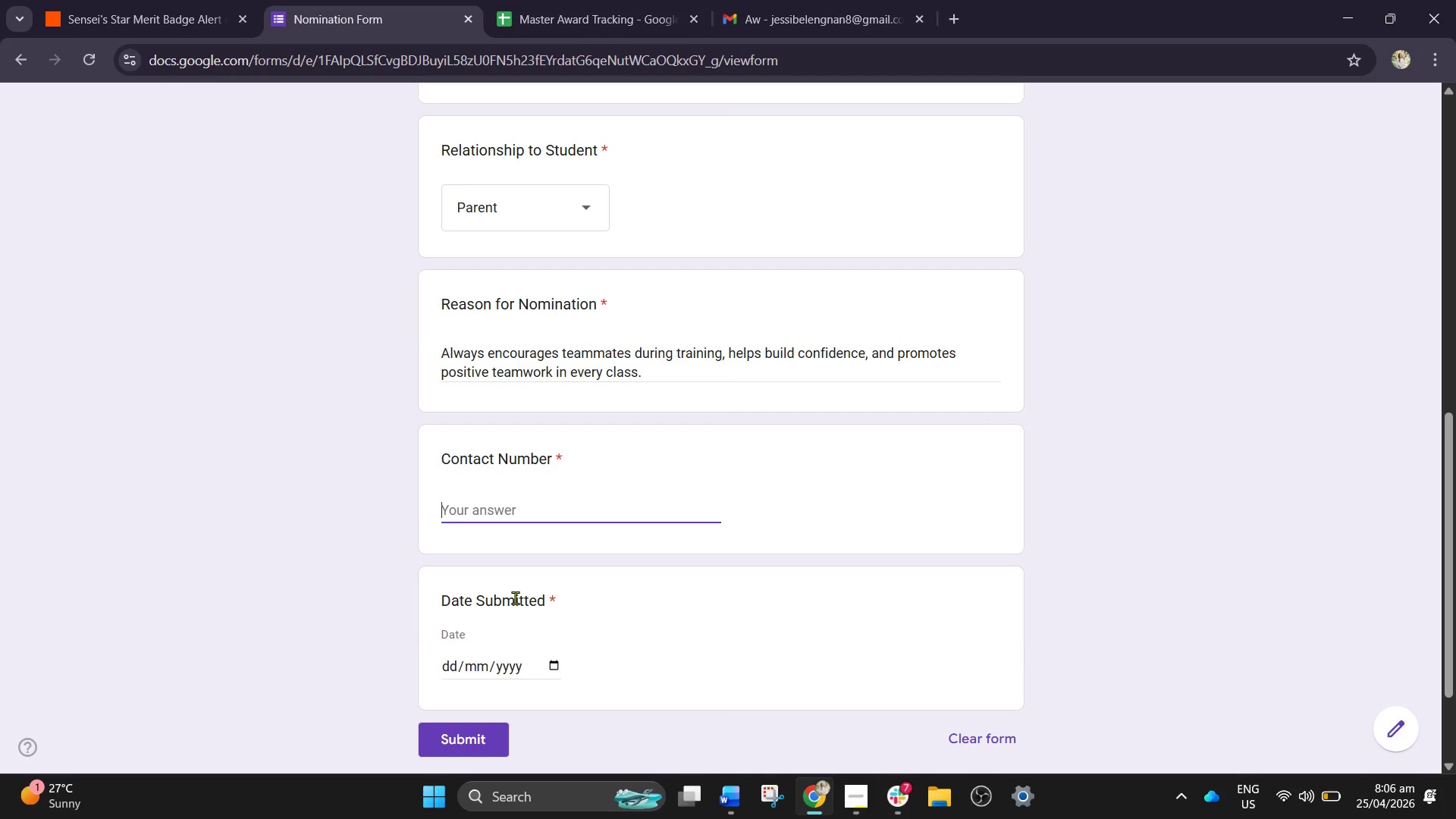 
wait(8.42)
 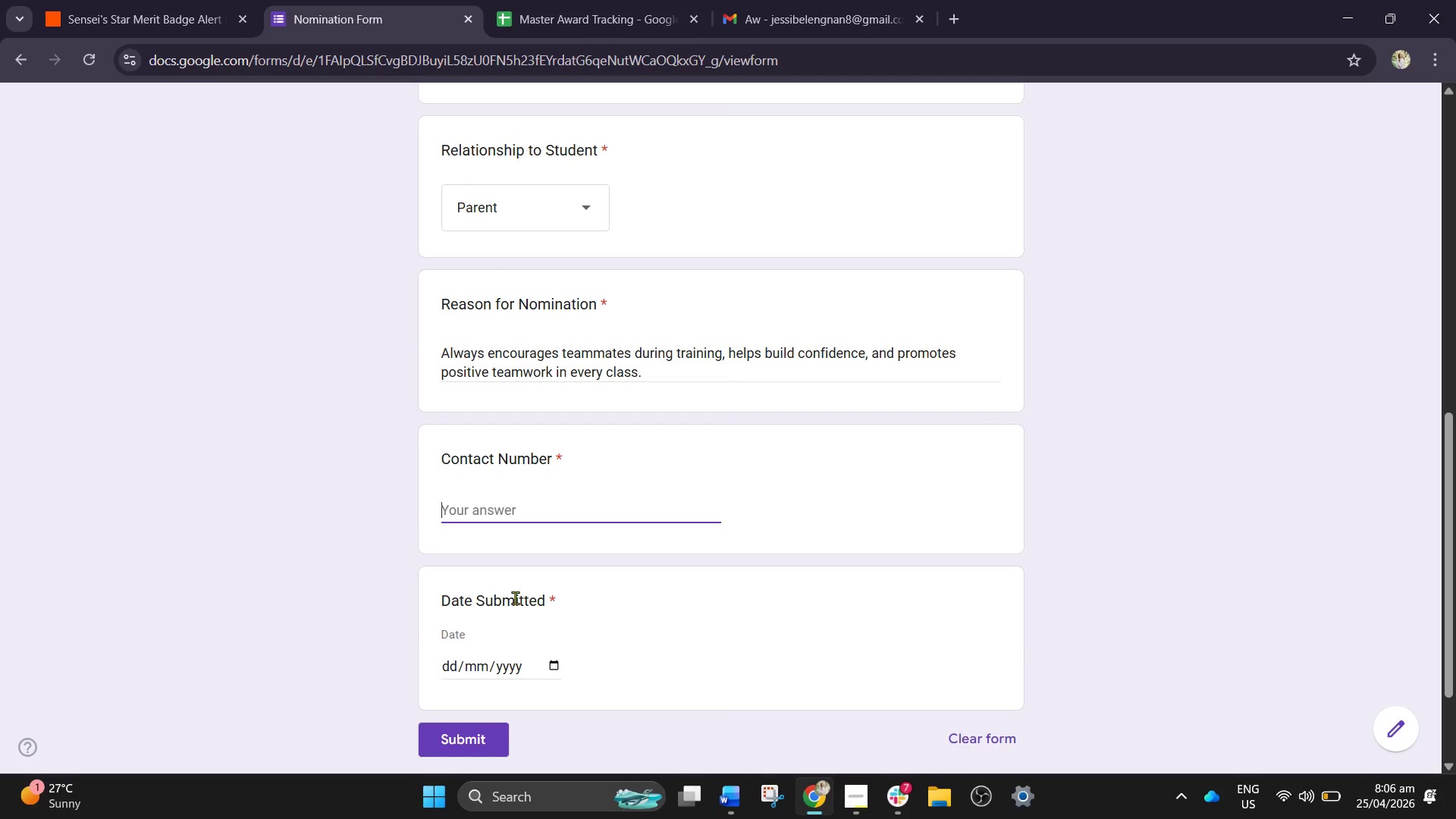 
key(Numpad0)
 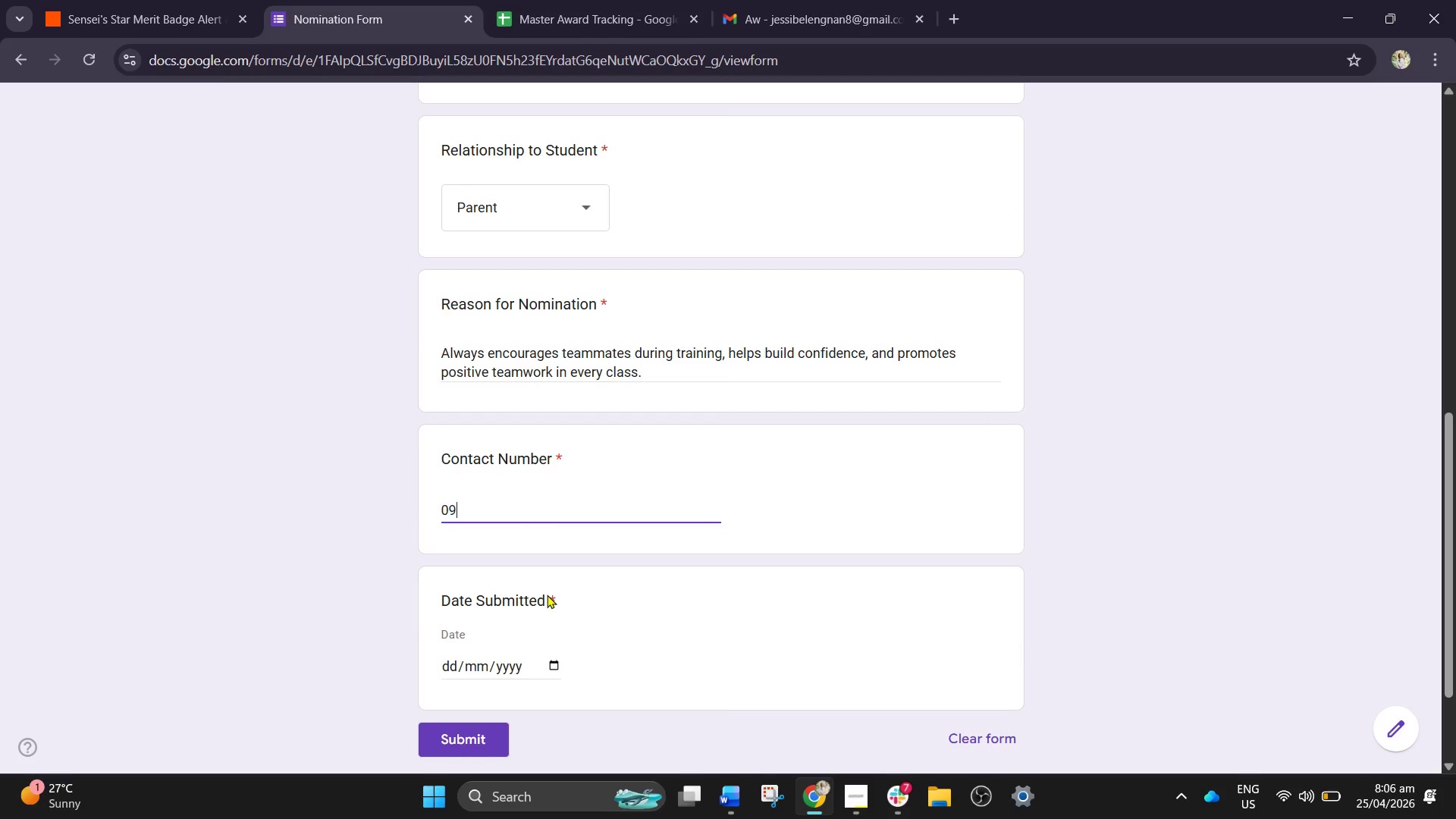 
key(Numpad9)
 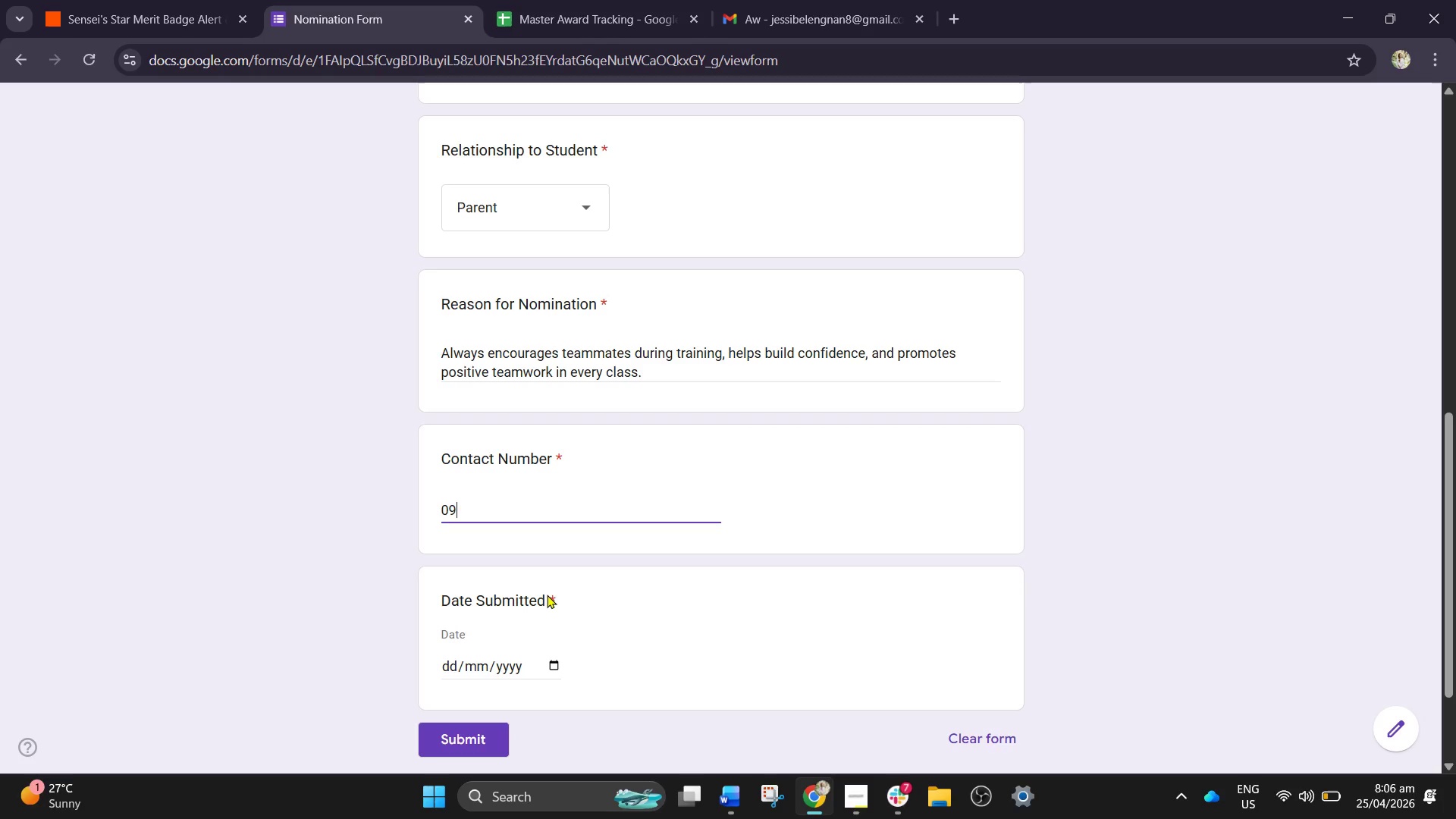 
key(Numpad1)
 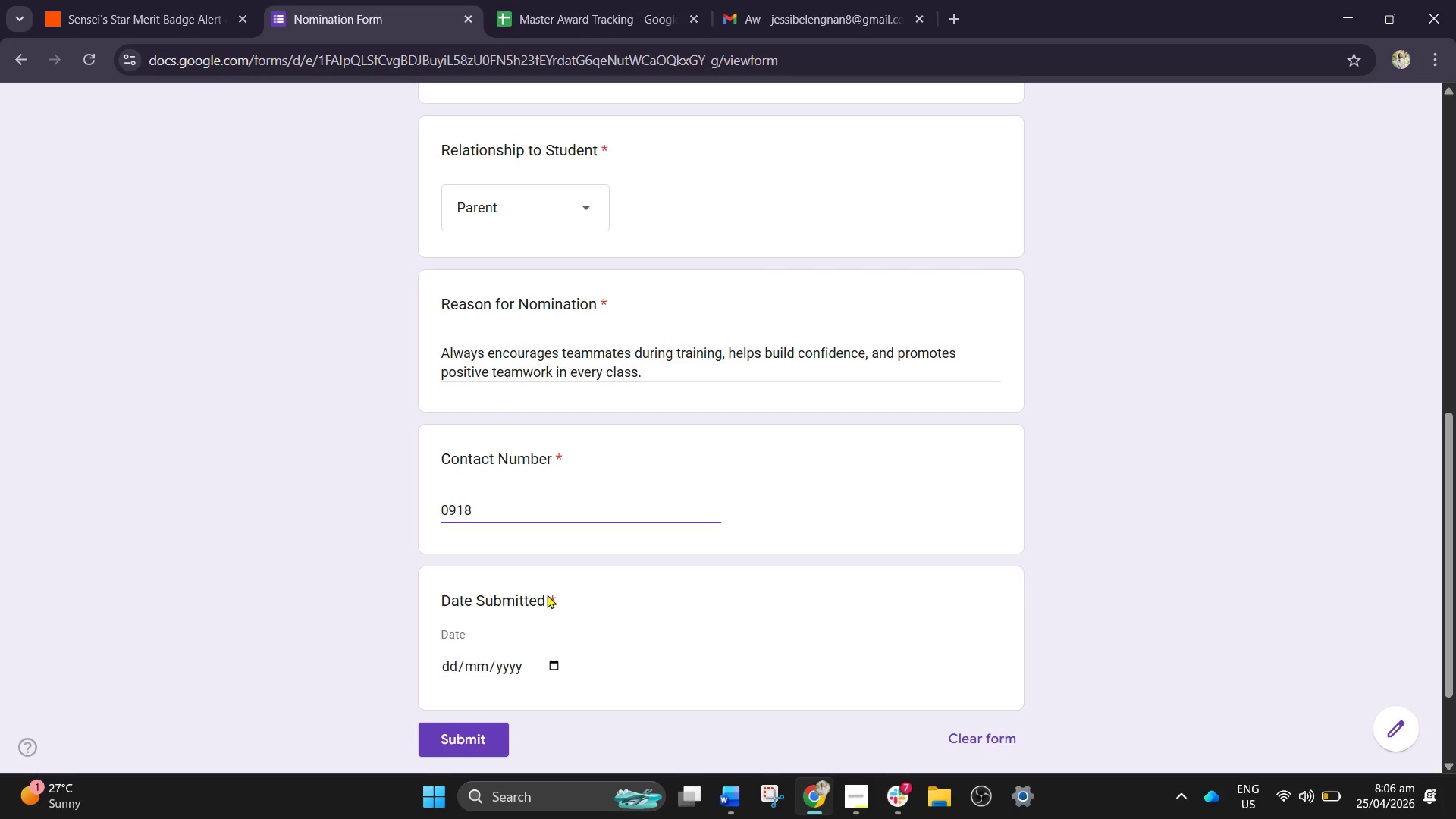 
key(Numpad8)
 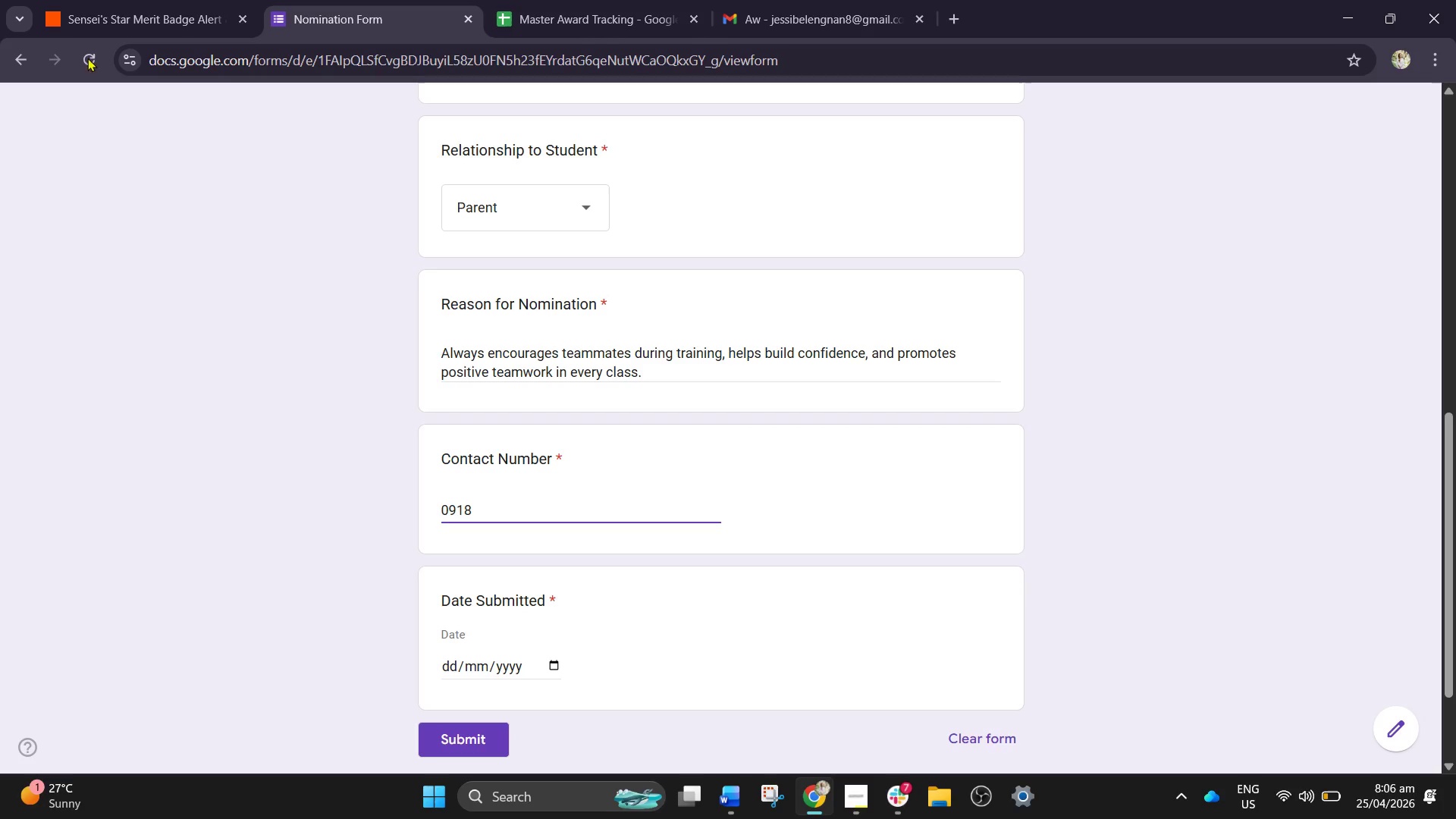 
left_click([133, 0])
 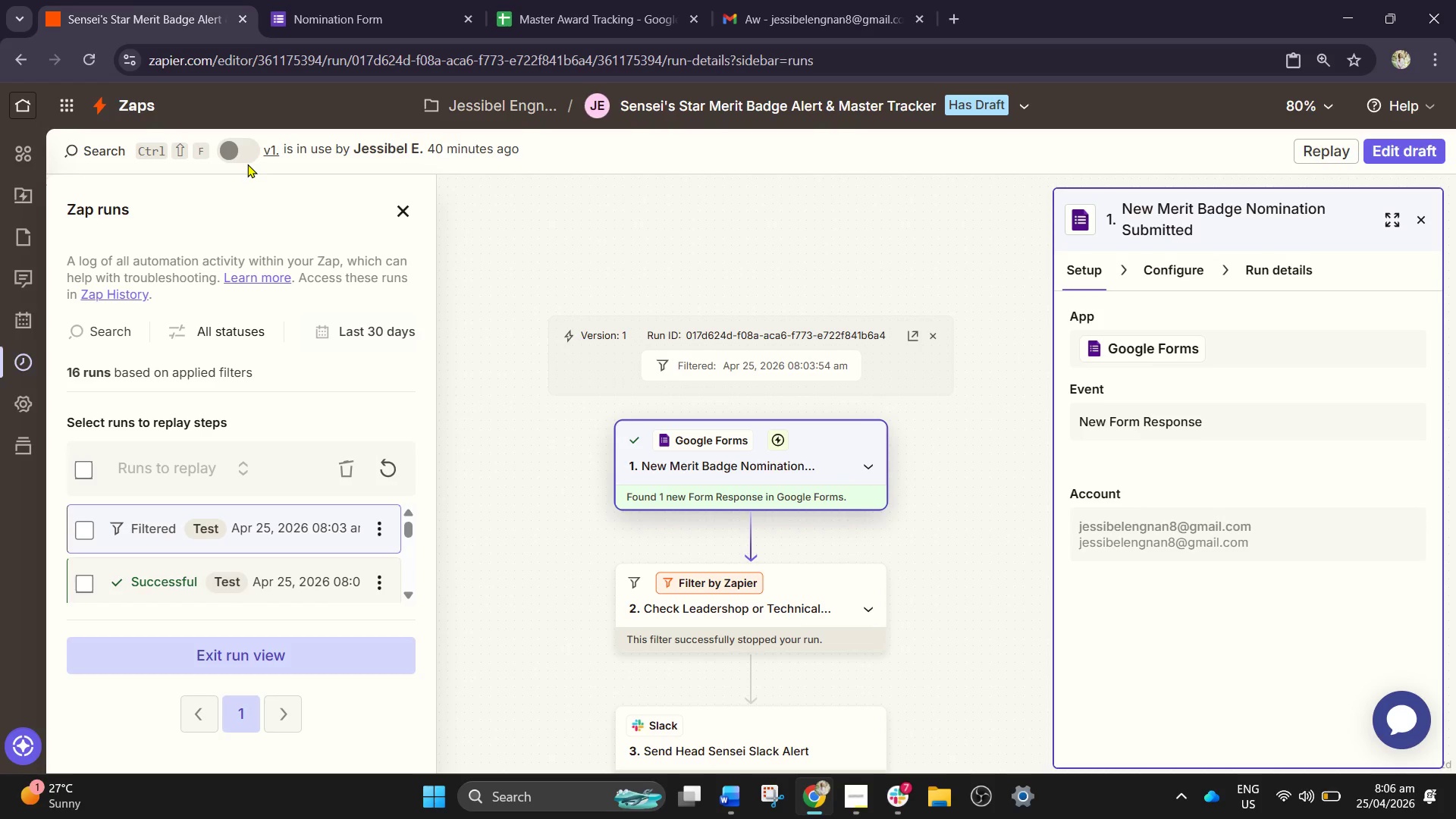 
left_click([551, 0])
 